 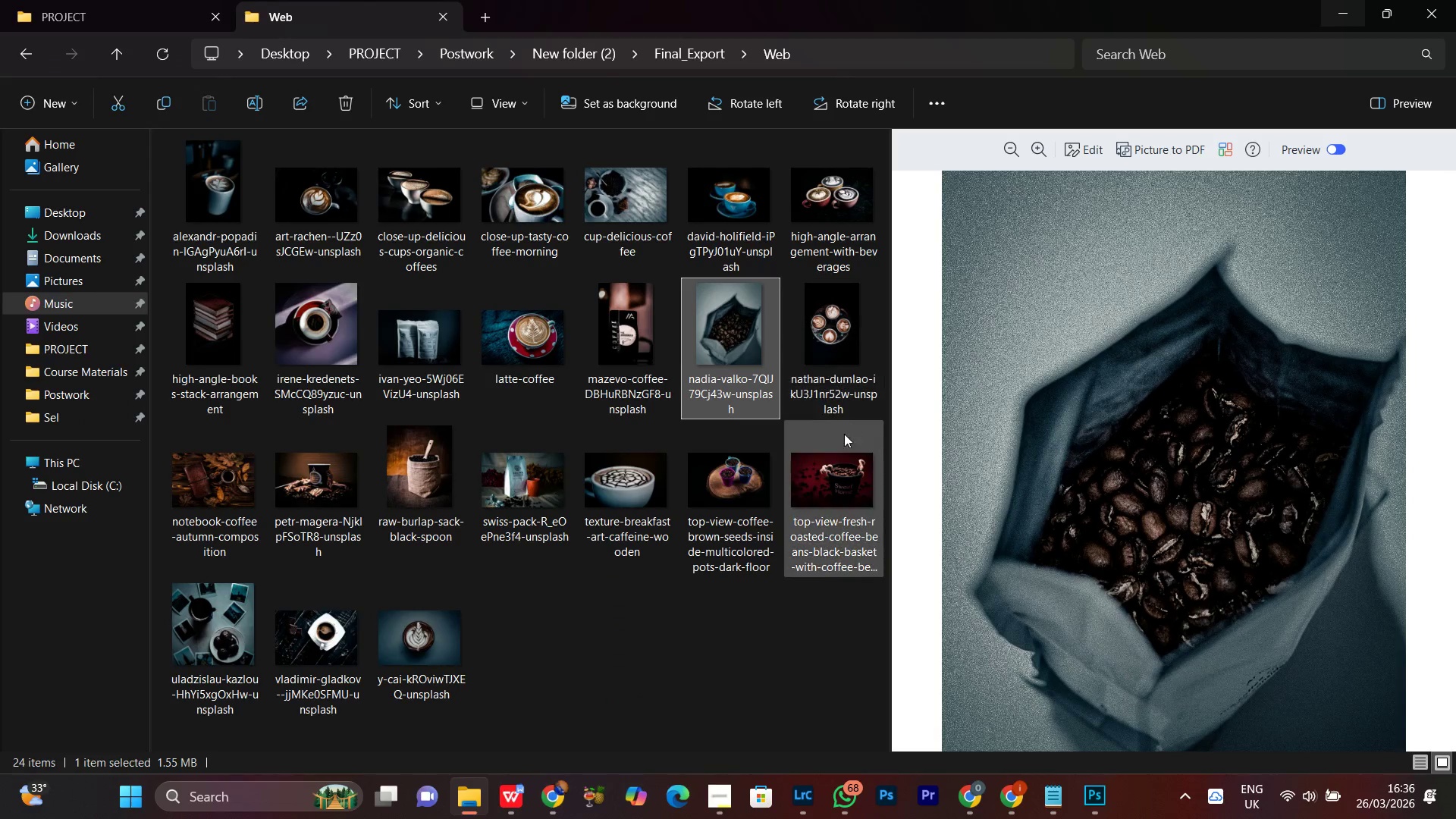 
left_click([618, 351])
 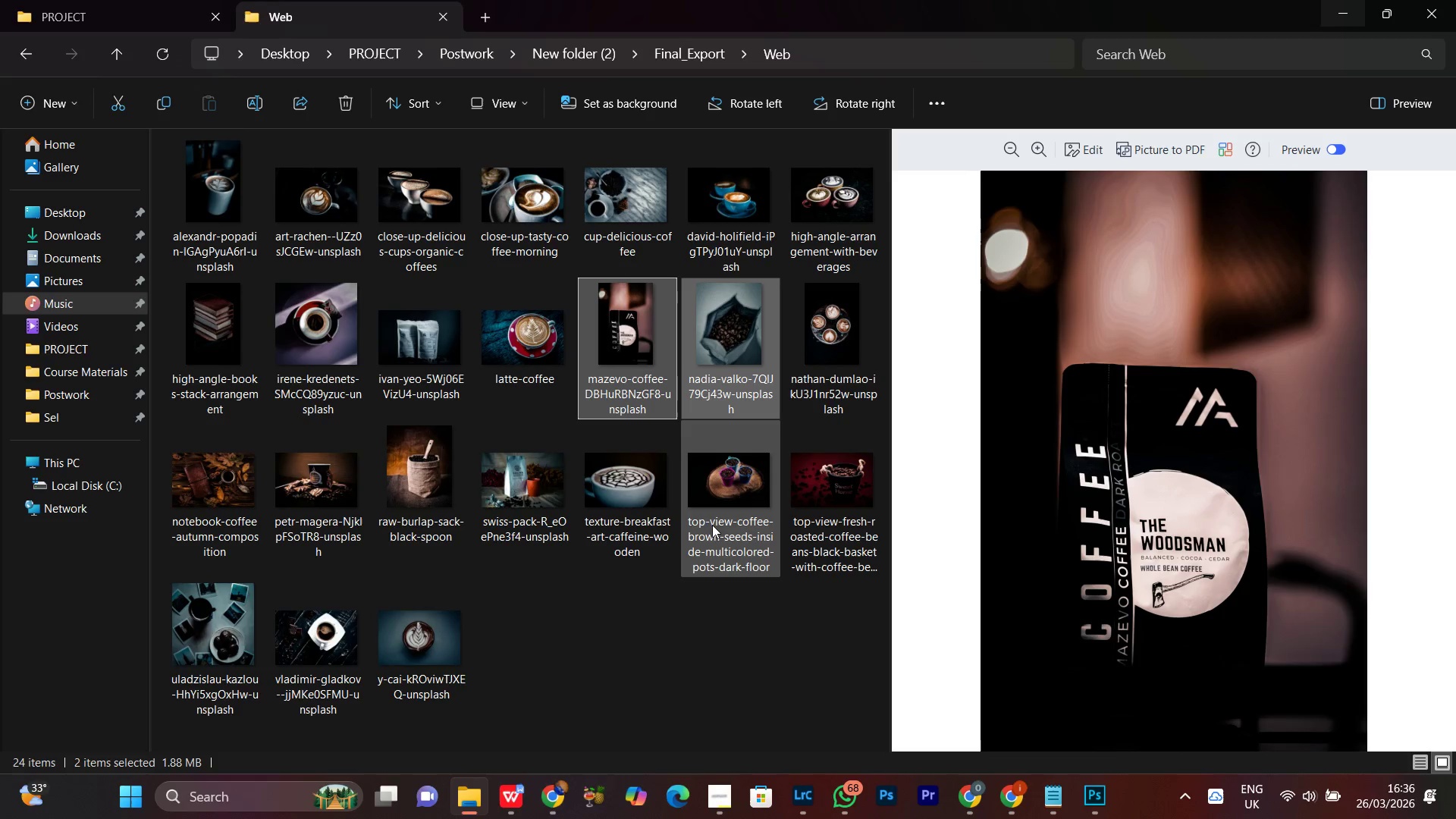 
left_click([717, 499])
 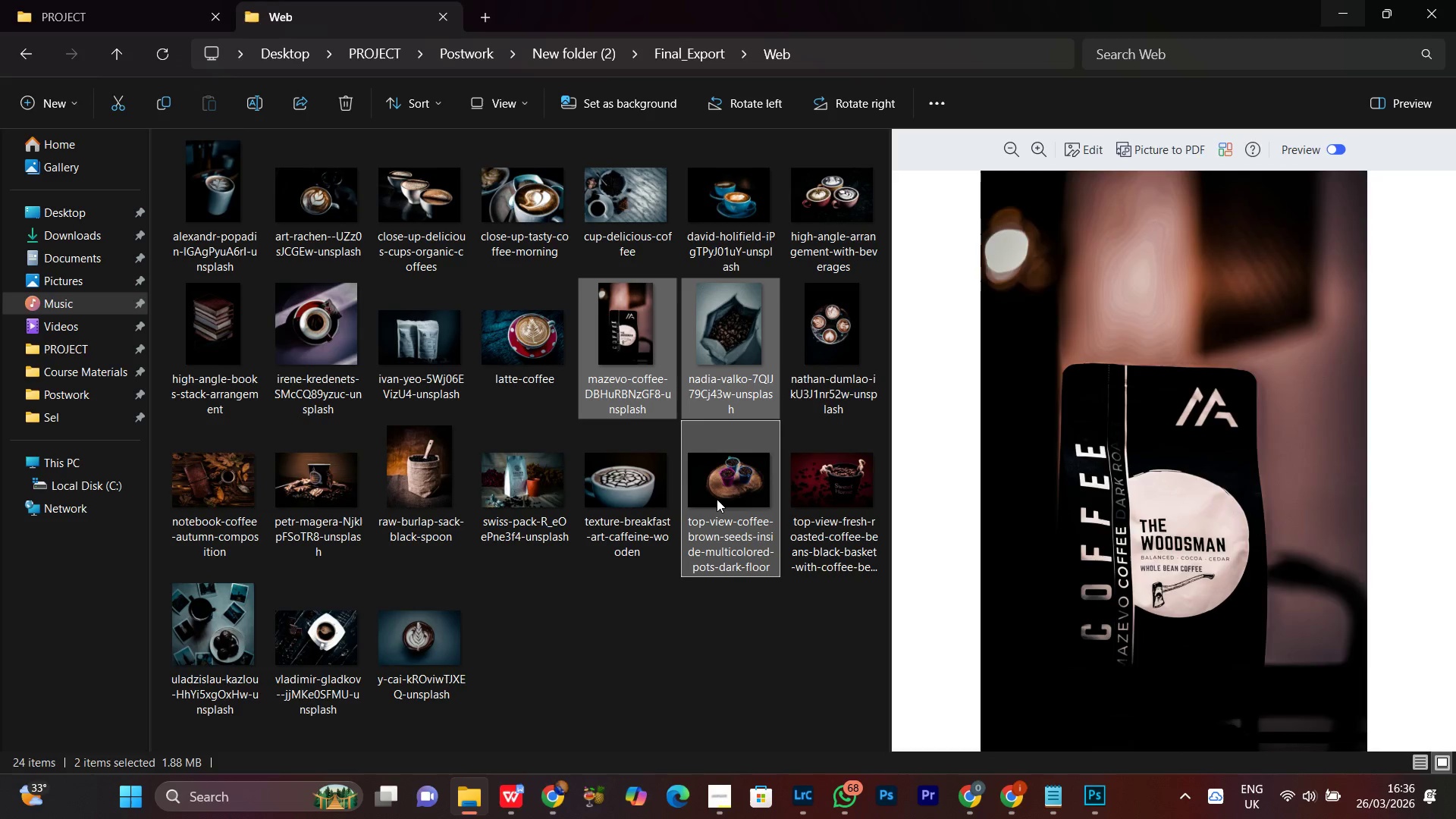 
hold_key(key=ControlLeft, duration=1.52)
left_click([833, 511])
 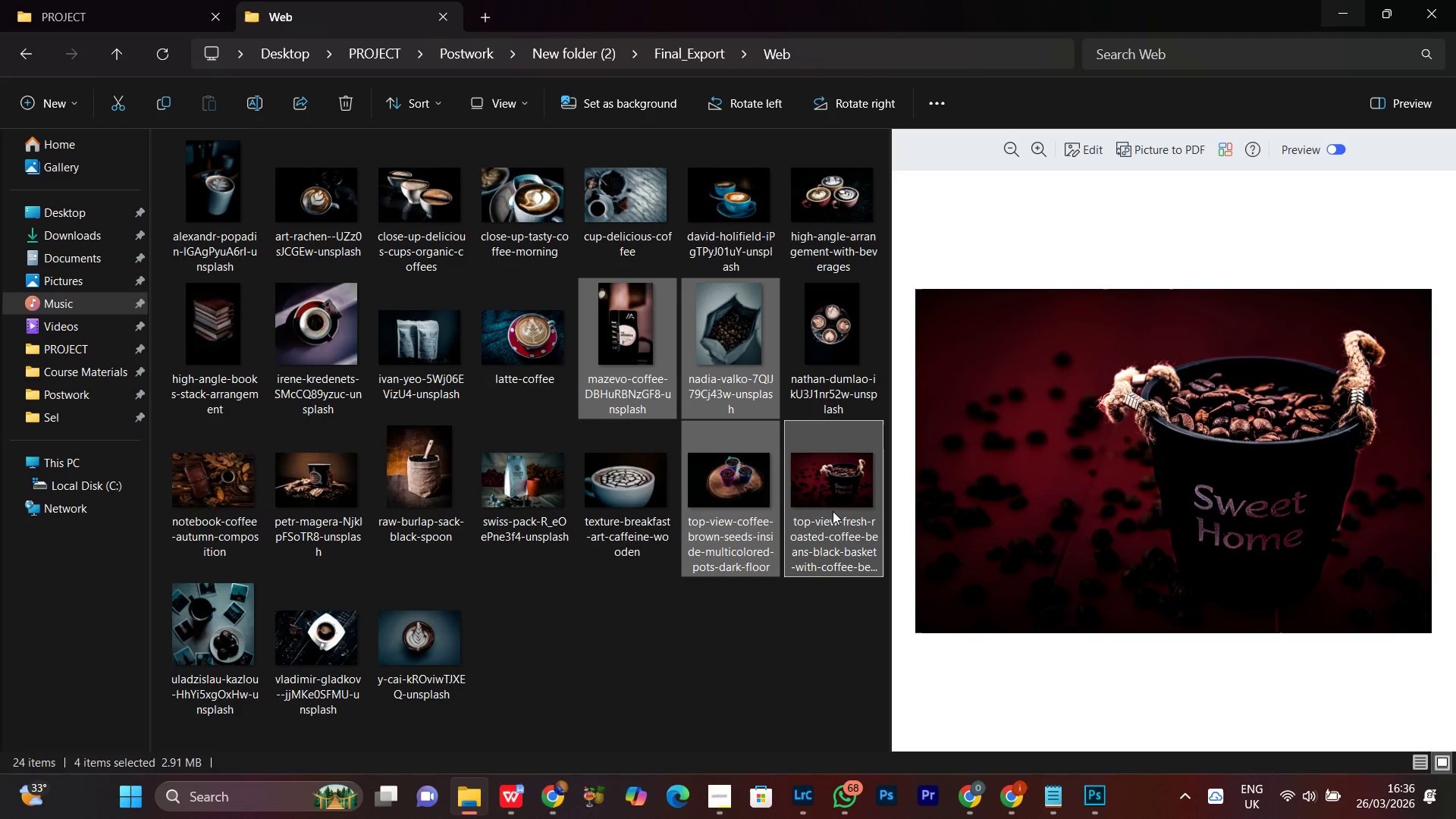 
hold_key(key=ControlLeft, duration=1.51)
left_click([529, 494])
 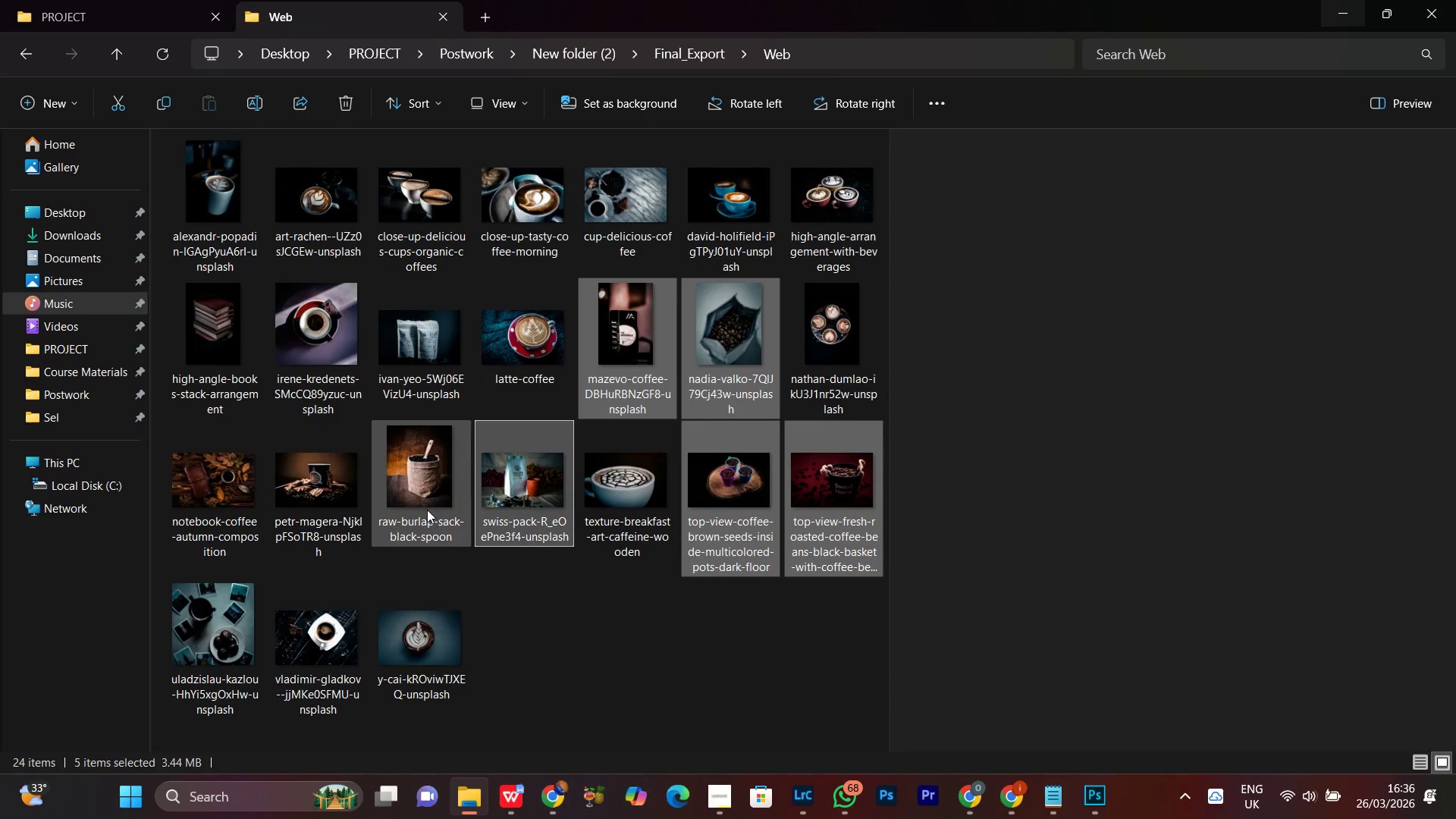 
left_click([427, 498])
 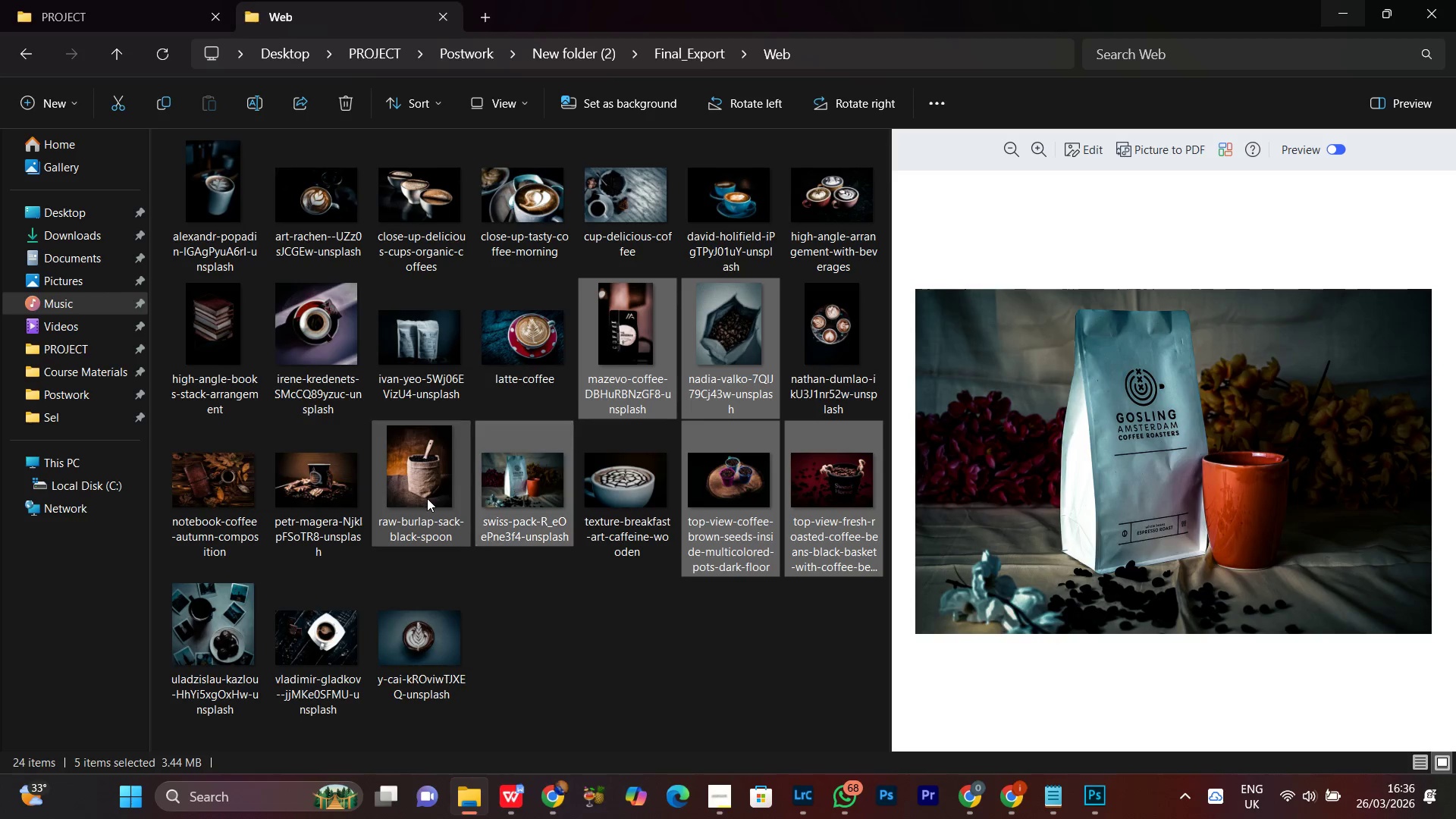 
hold_key(key=ControlLeft, duration=1.52)
left_click([316, 487])
 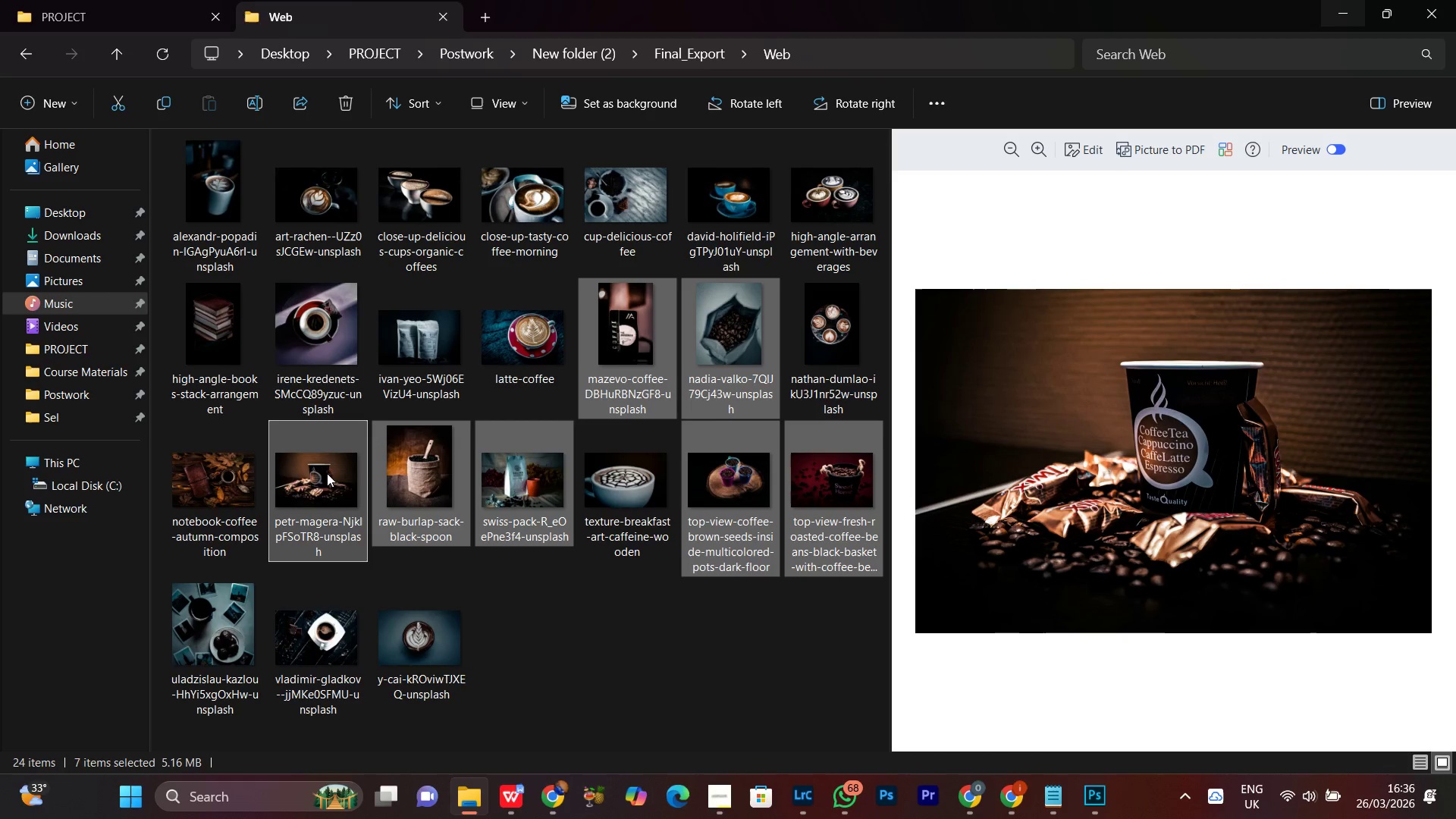 
hold_key(key=ControlLeft, duration=1.52)
left_click([206, 490])
 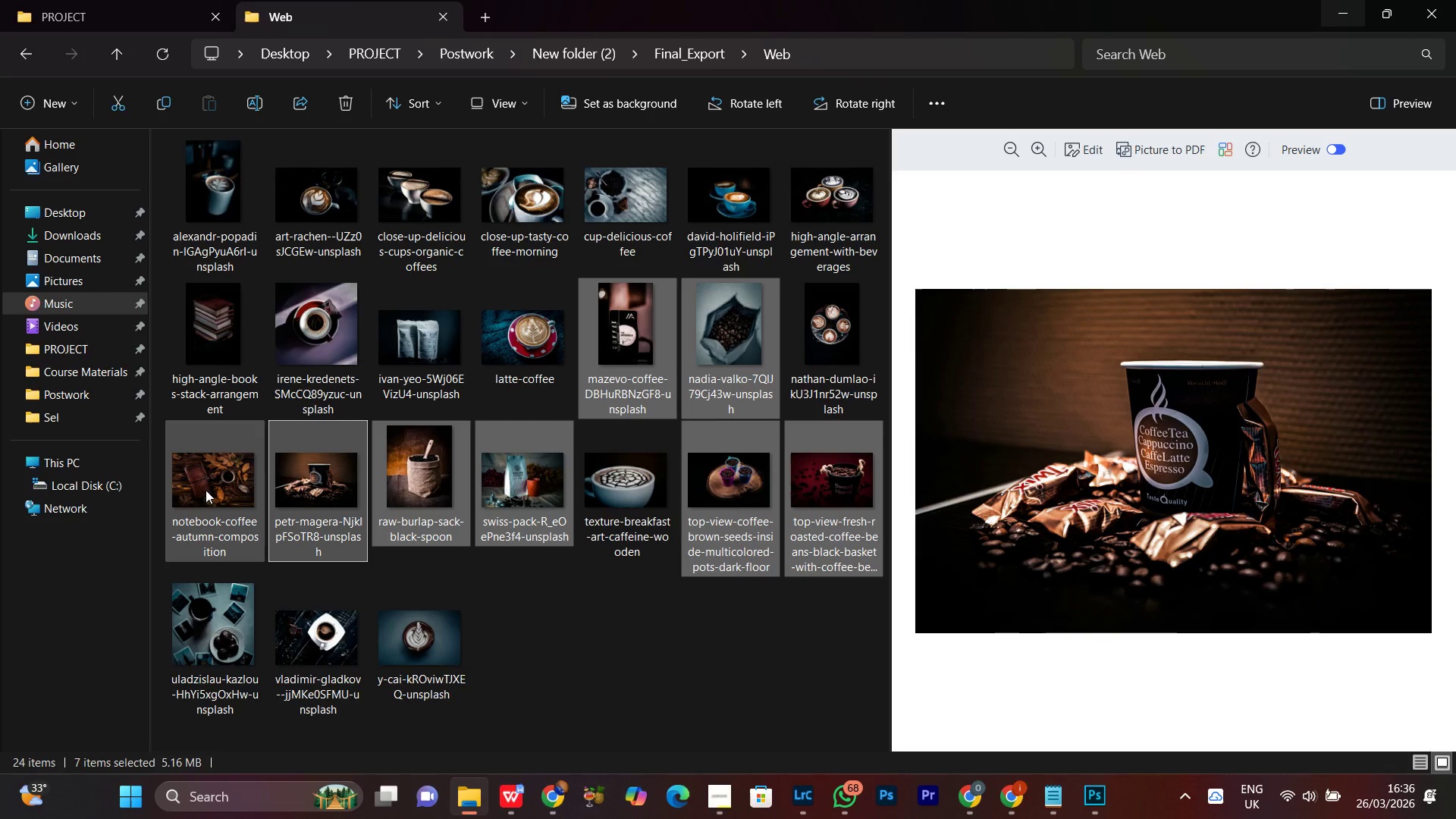 
hold_key(key=ControlLeft, duration=1.51)
 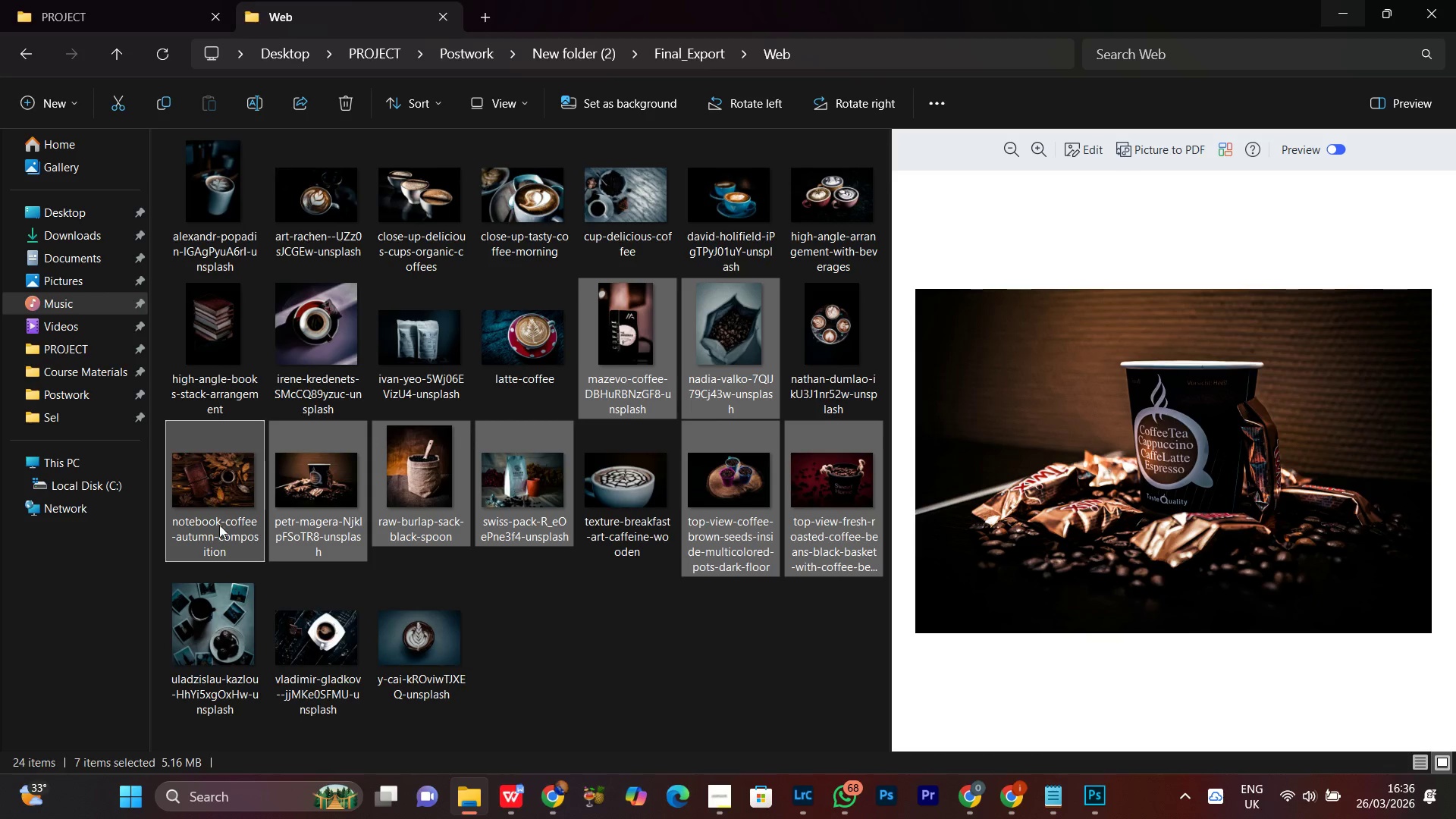 
hold_key(key=ControlLeft, duration=1.52)
left_click([212, 489])
 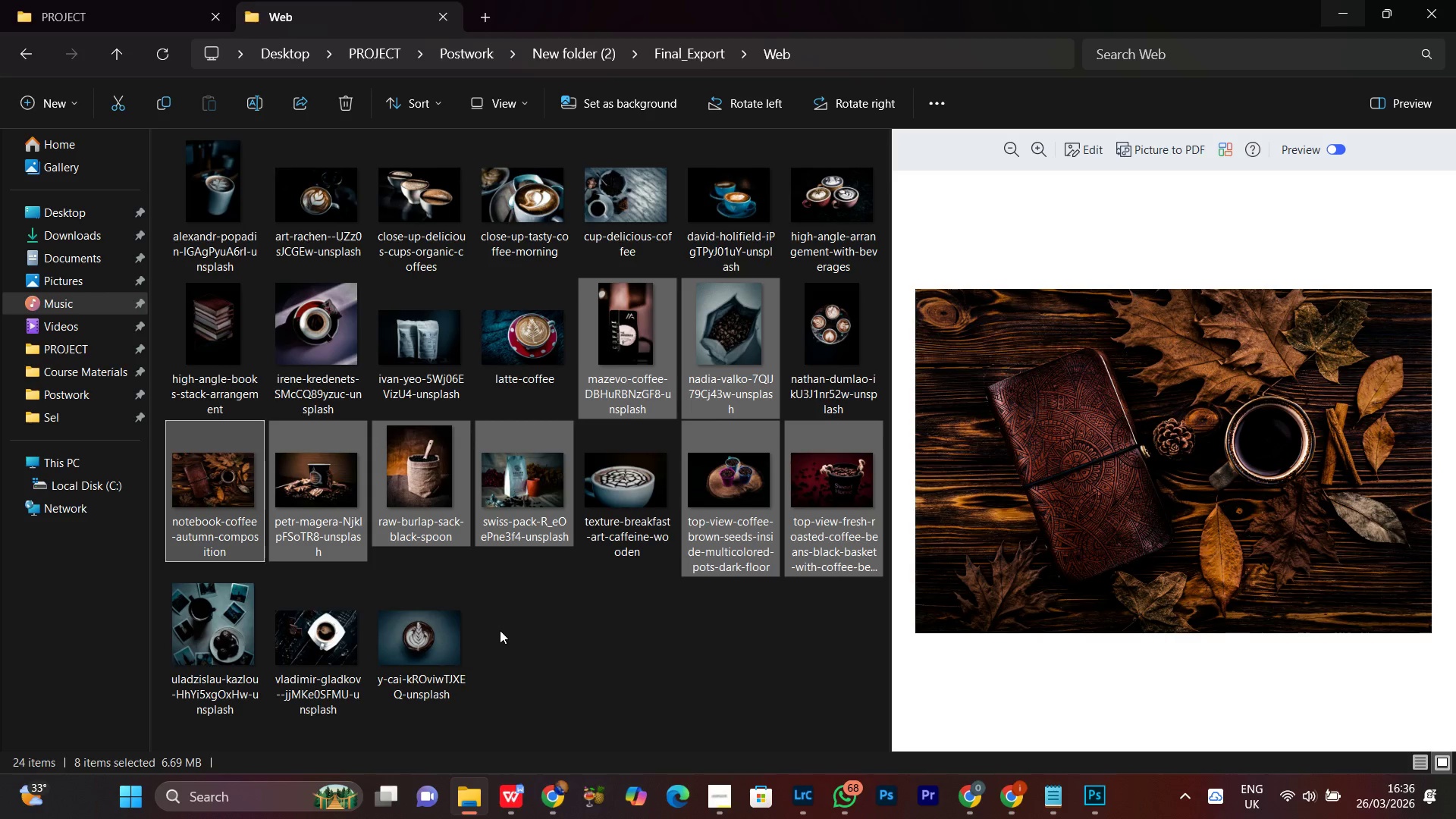 
key(Control+ControlLeft)
 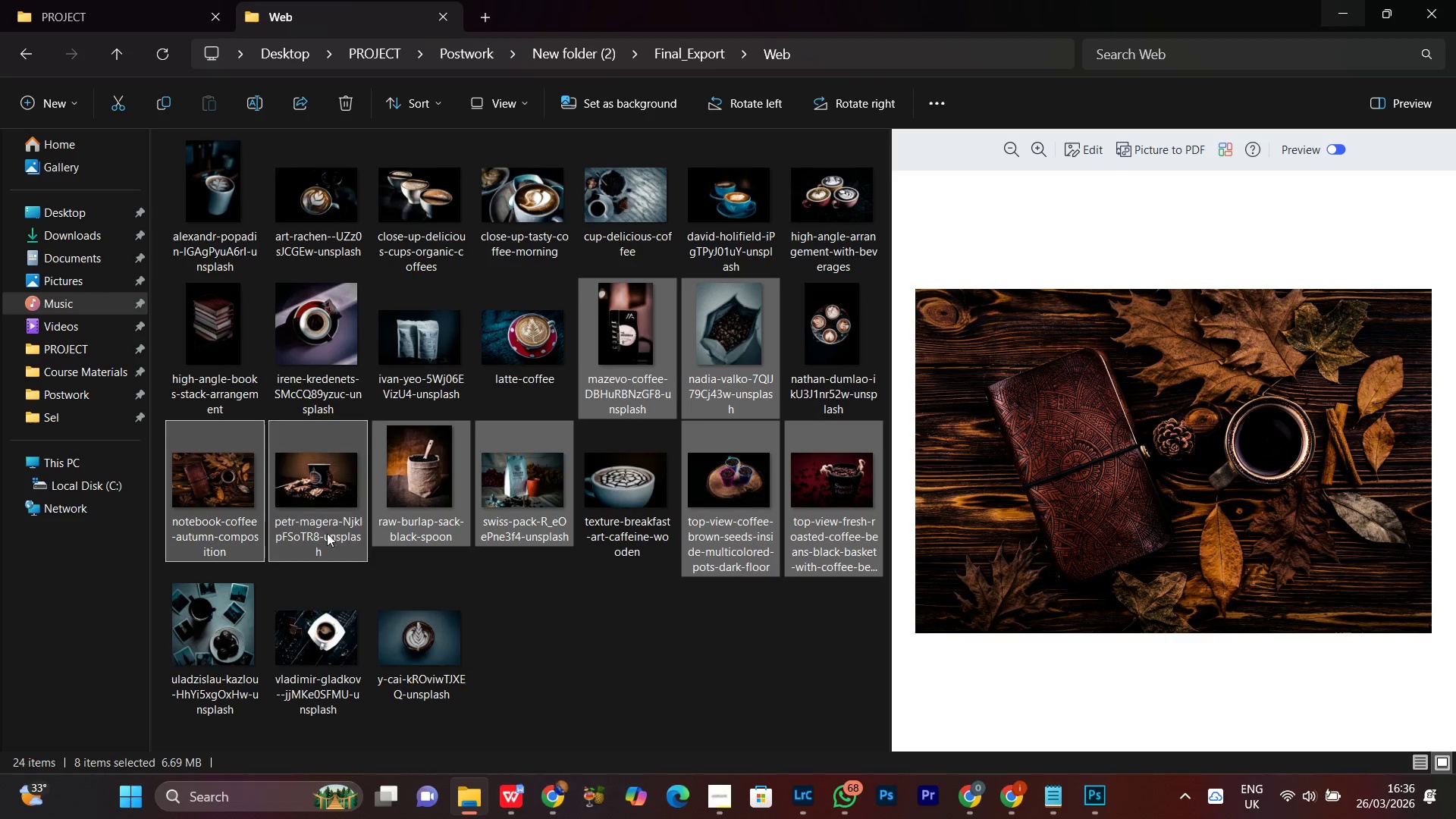 
key(Control+ControlLeft)
 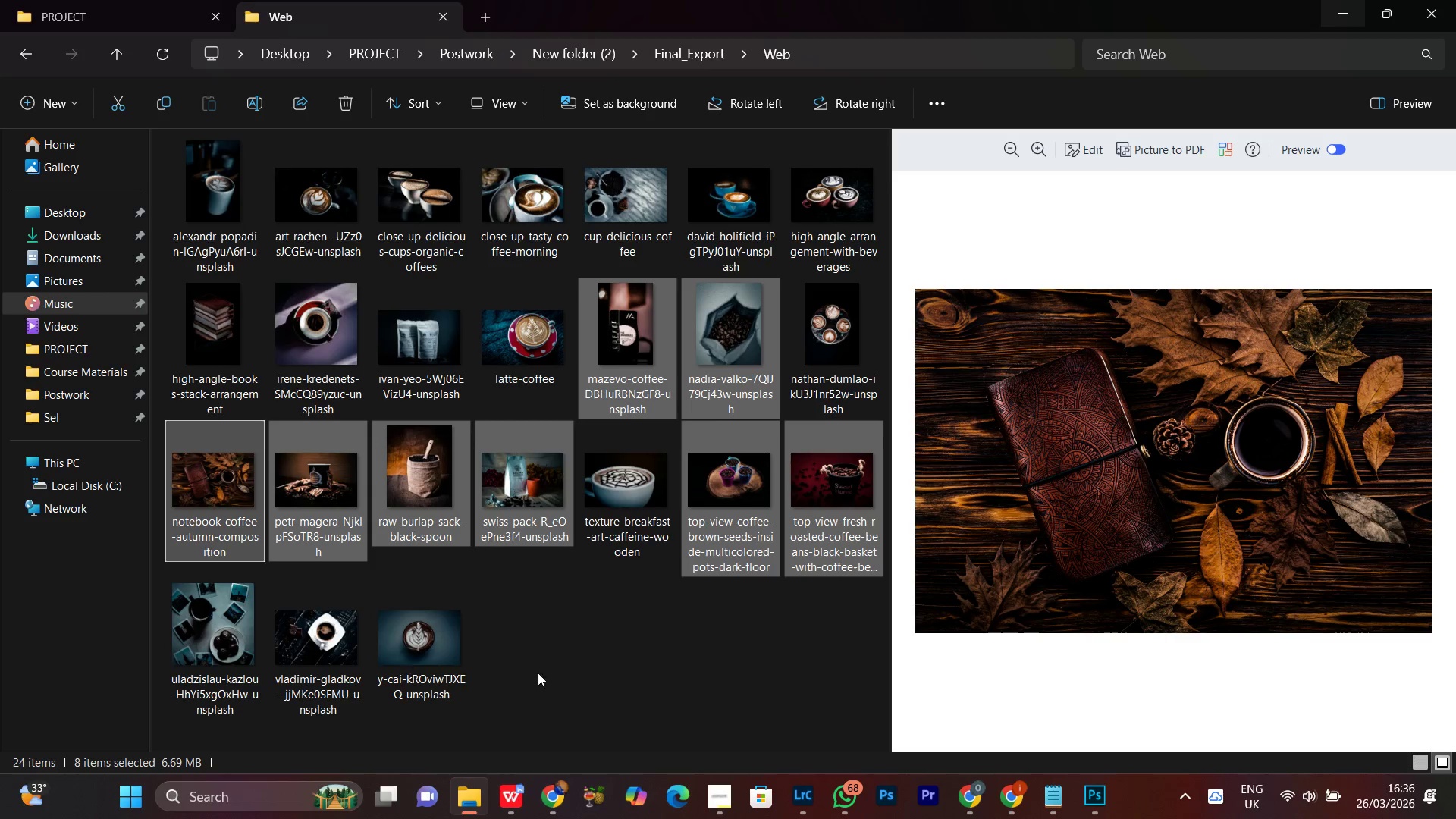 
left_click([622, 670])
 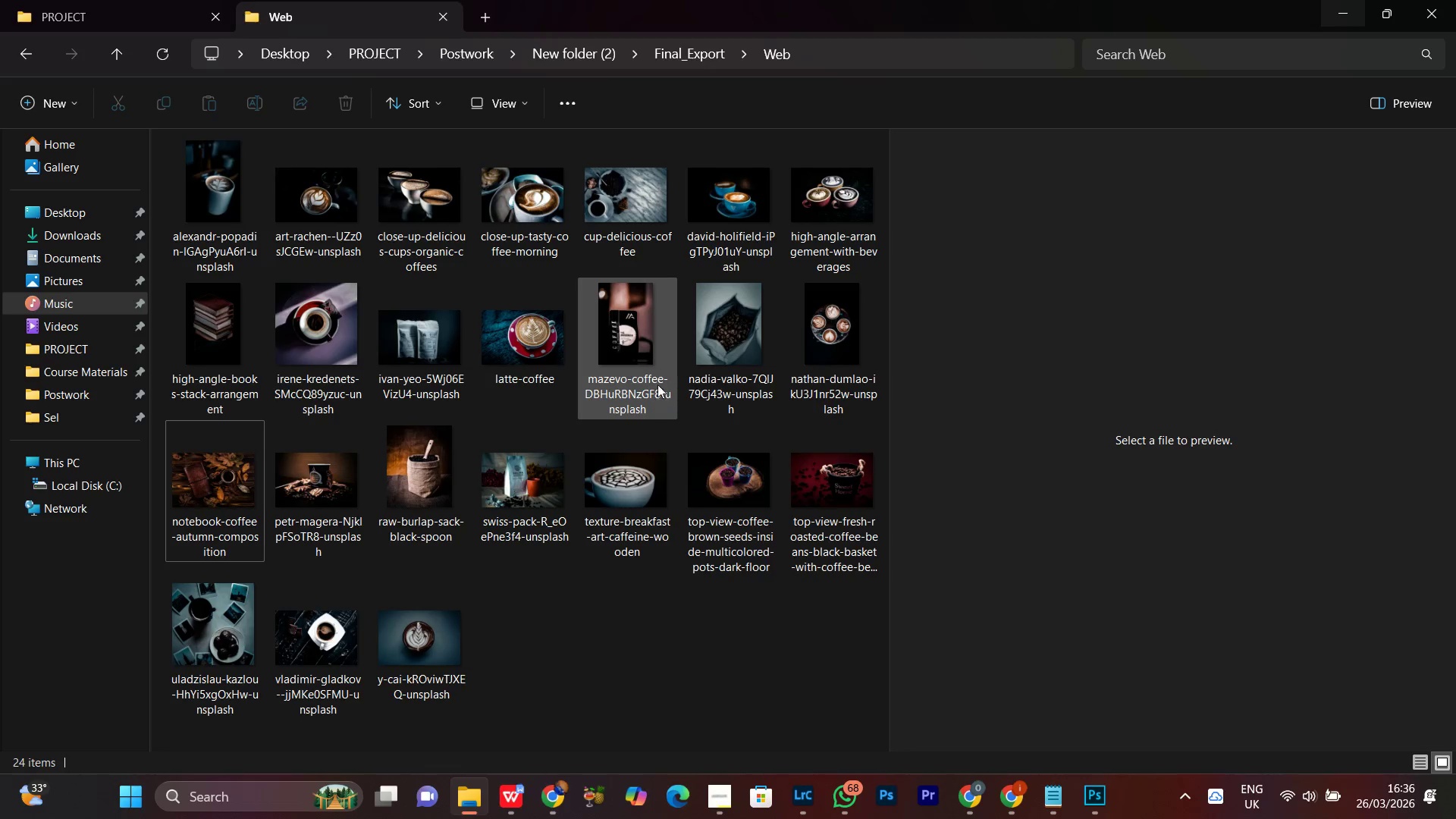 
hold_key(key=ControlLeft, duration=1.52)
left_click([644, 356])
 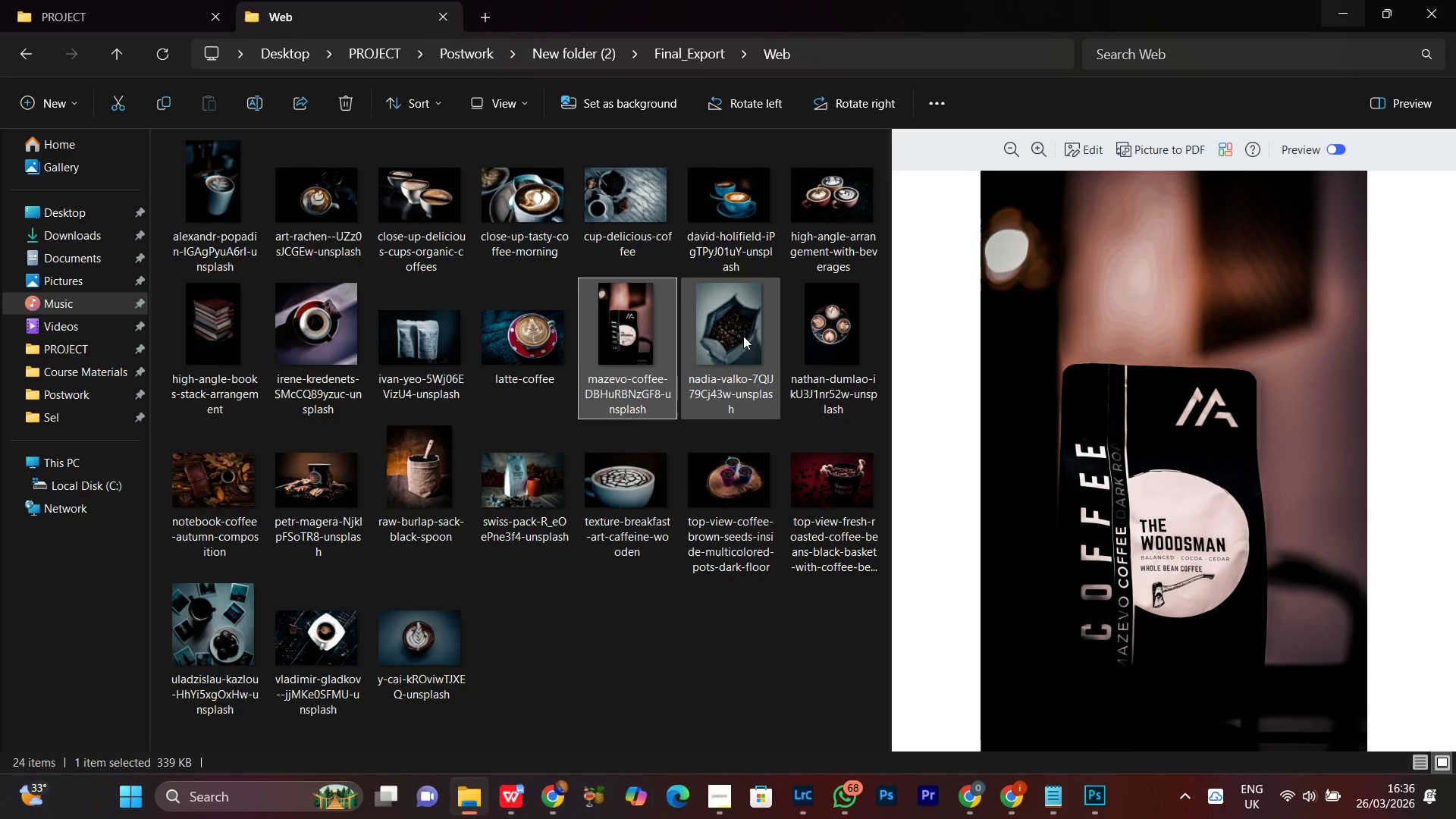 
left_click([742, 331])
 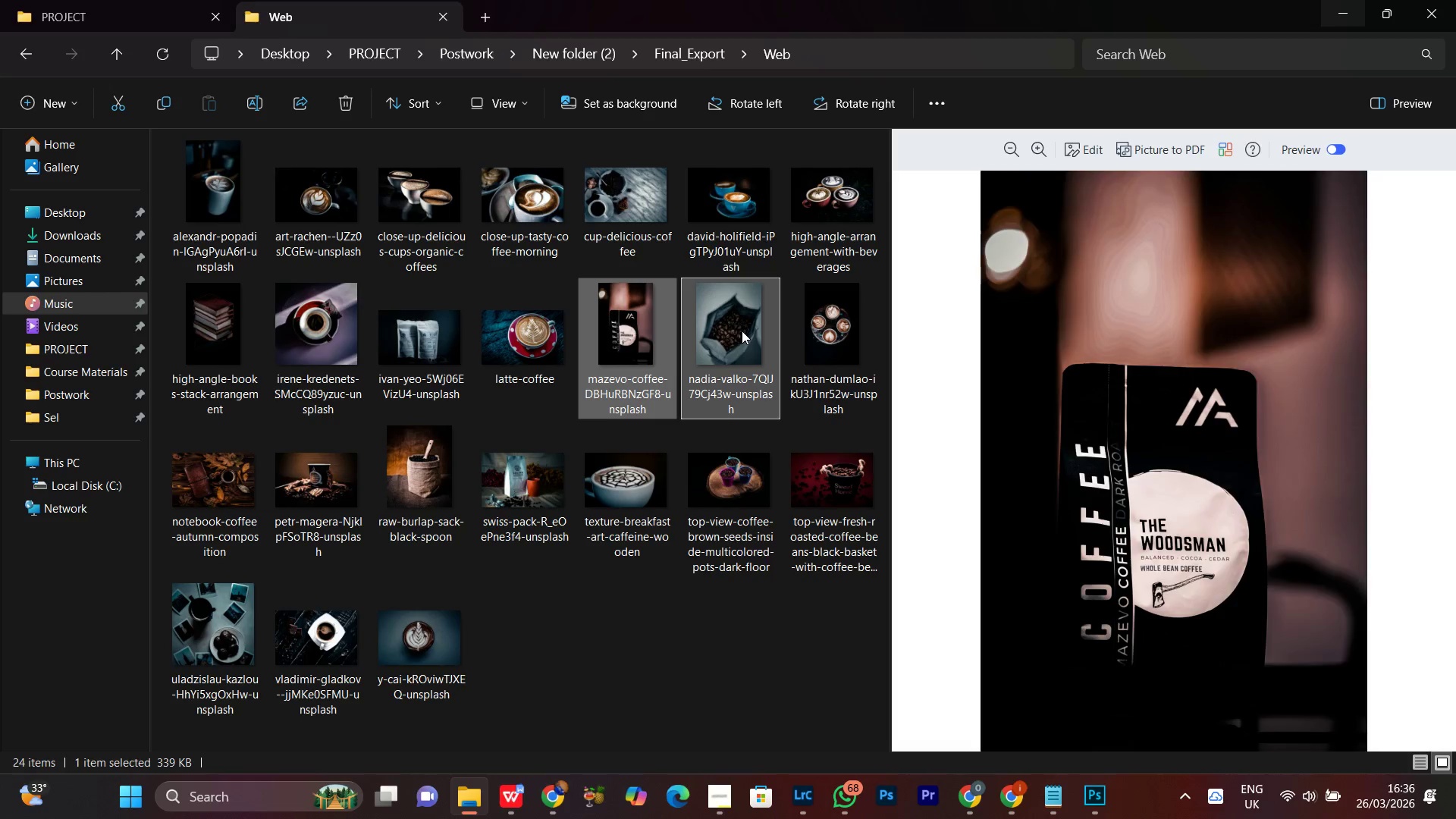 
hold_key(key=ControlLeft, duration=0.44)
 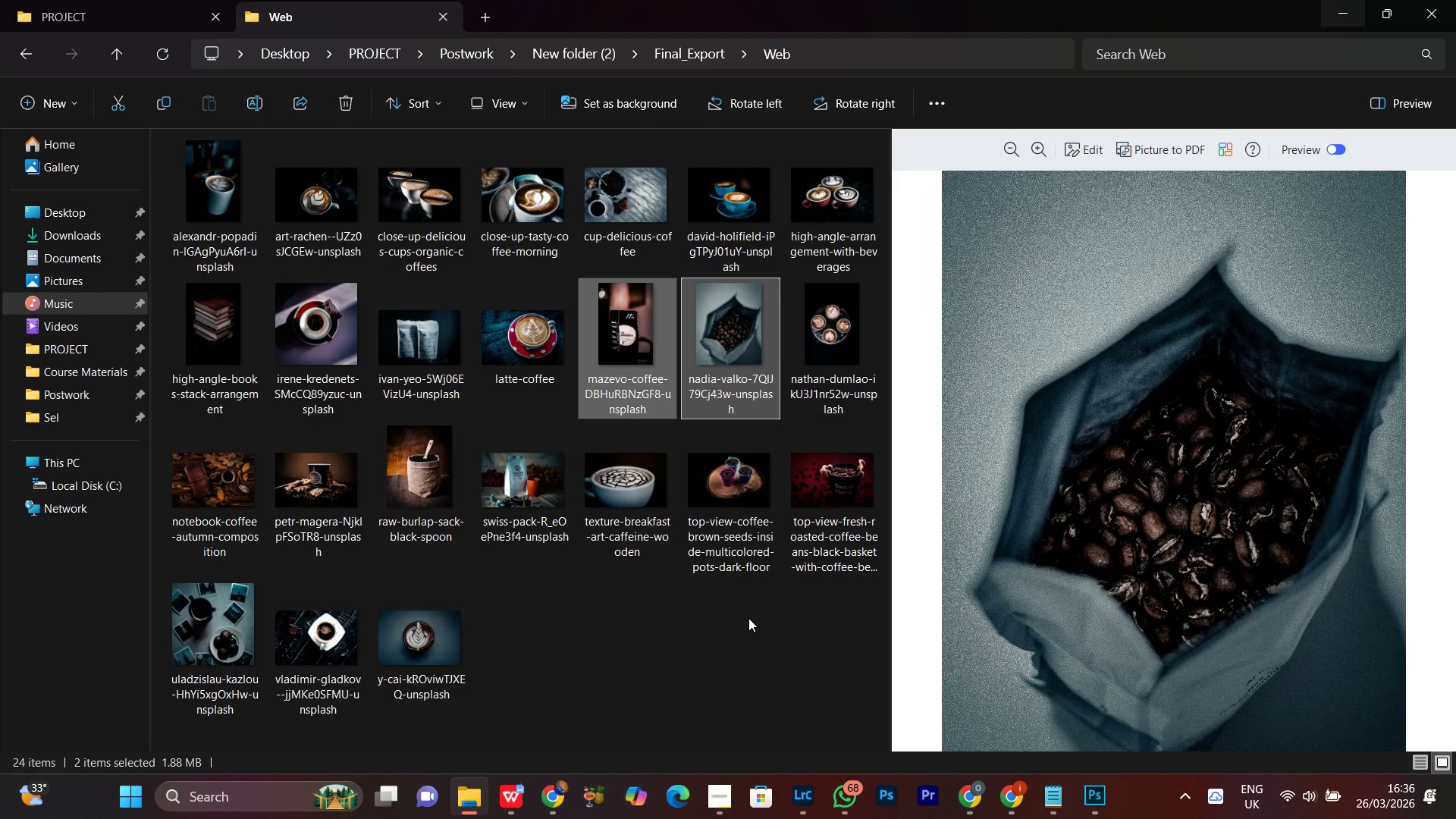 
hold_key(key=ControlLeft, duration=1.51)
left_click([752, 502])
 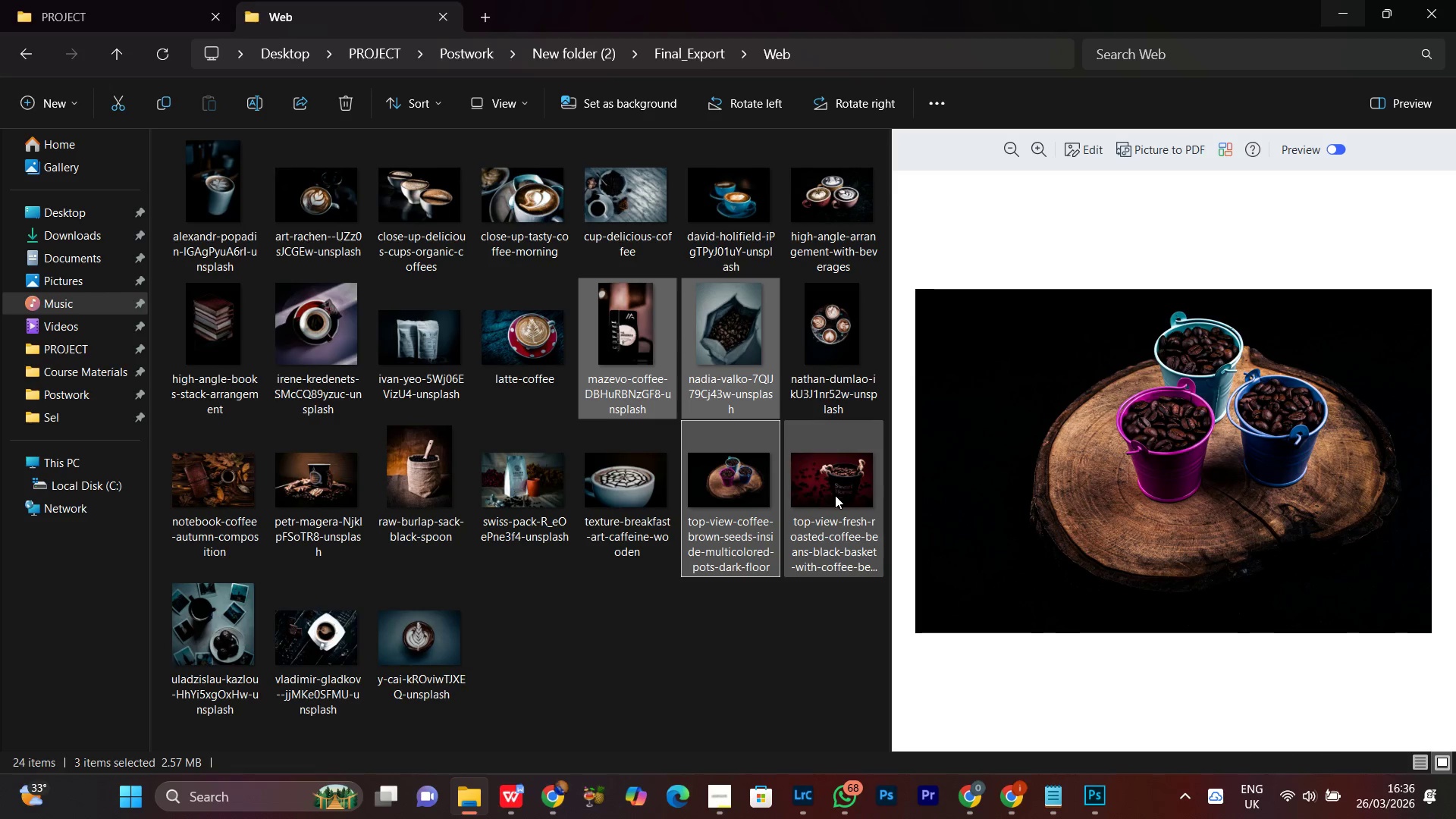 
left_click([836, 491])
 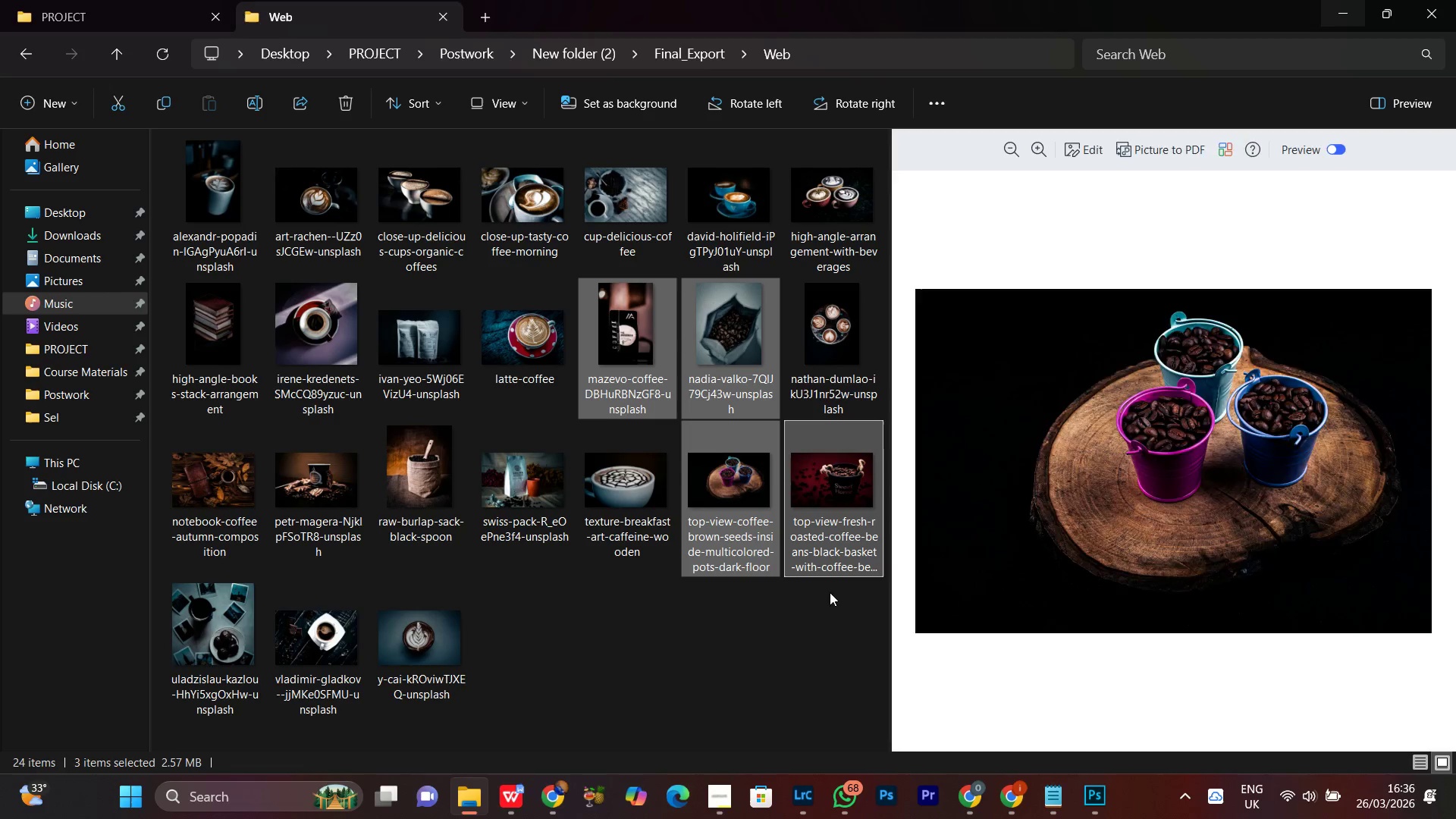 
hold_key(key=ControlLeft, duration=1.52)
left_click([515, 485])
 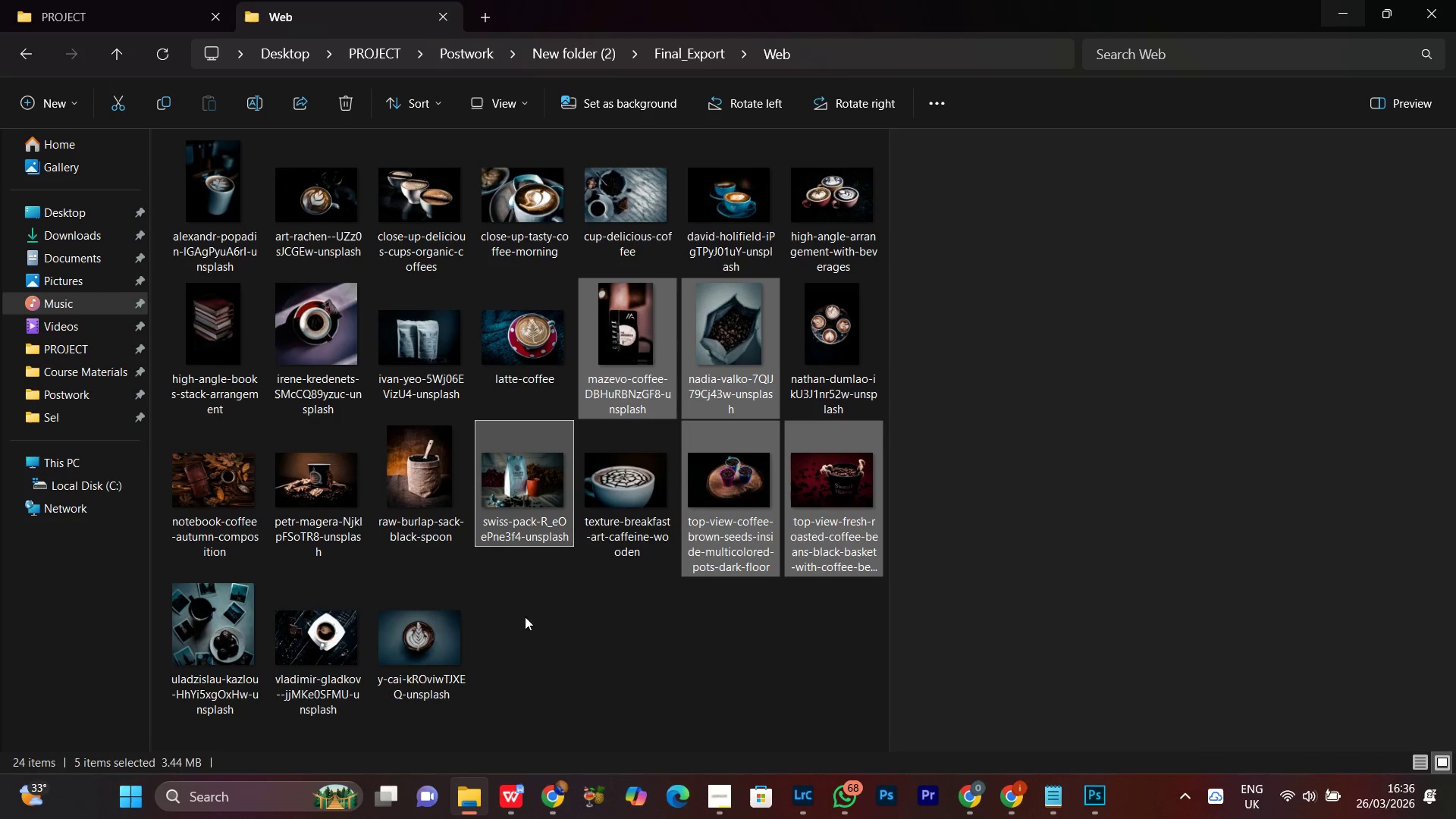 
hold_key(key=ControlLeft, duration=1.52)
left_click([433, 488])
 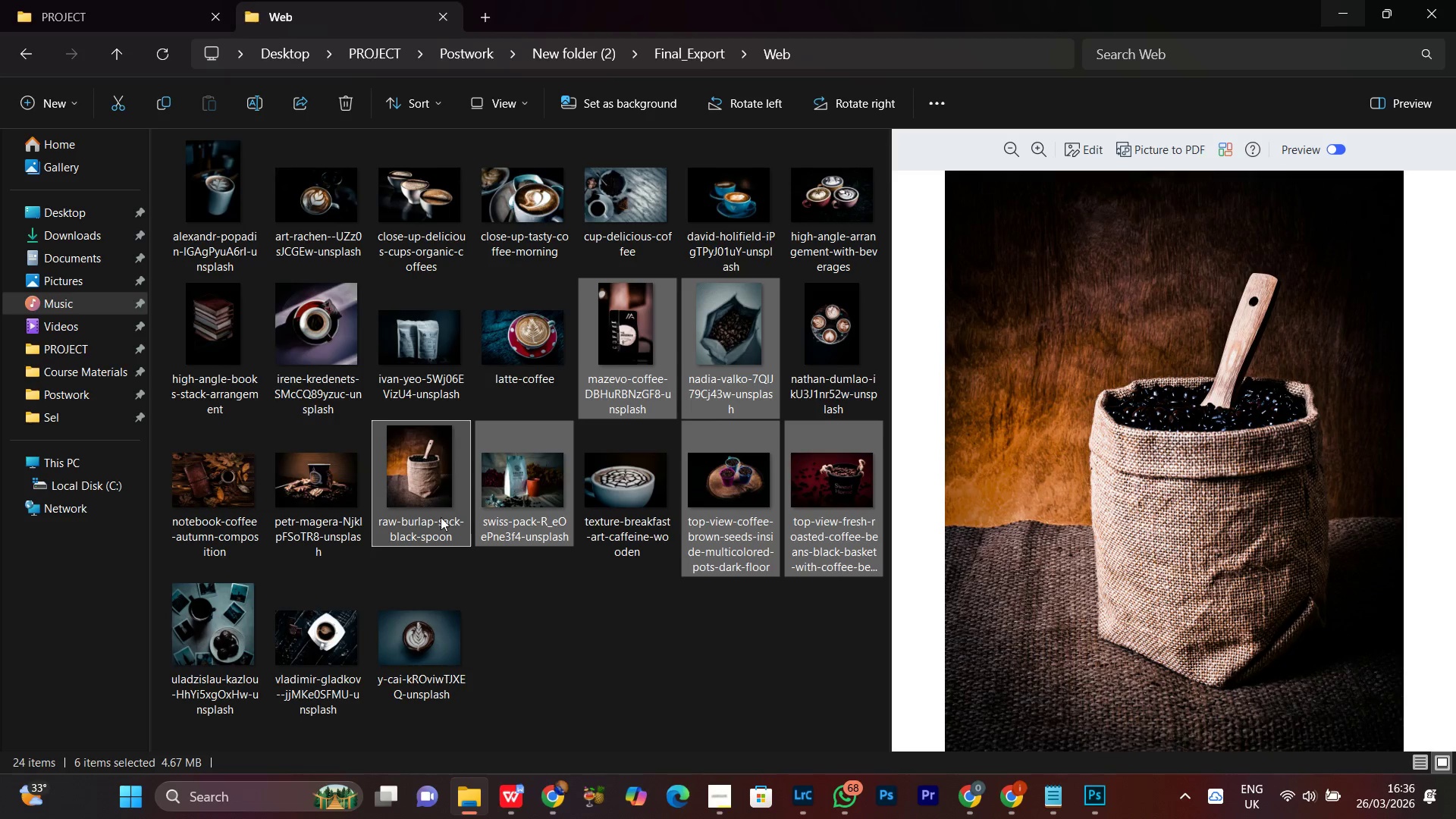 
key(Control+ControlLeft)
 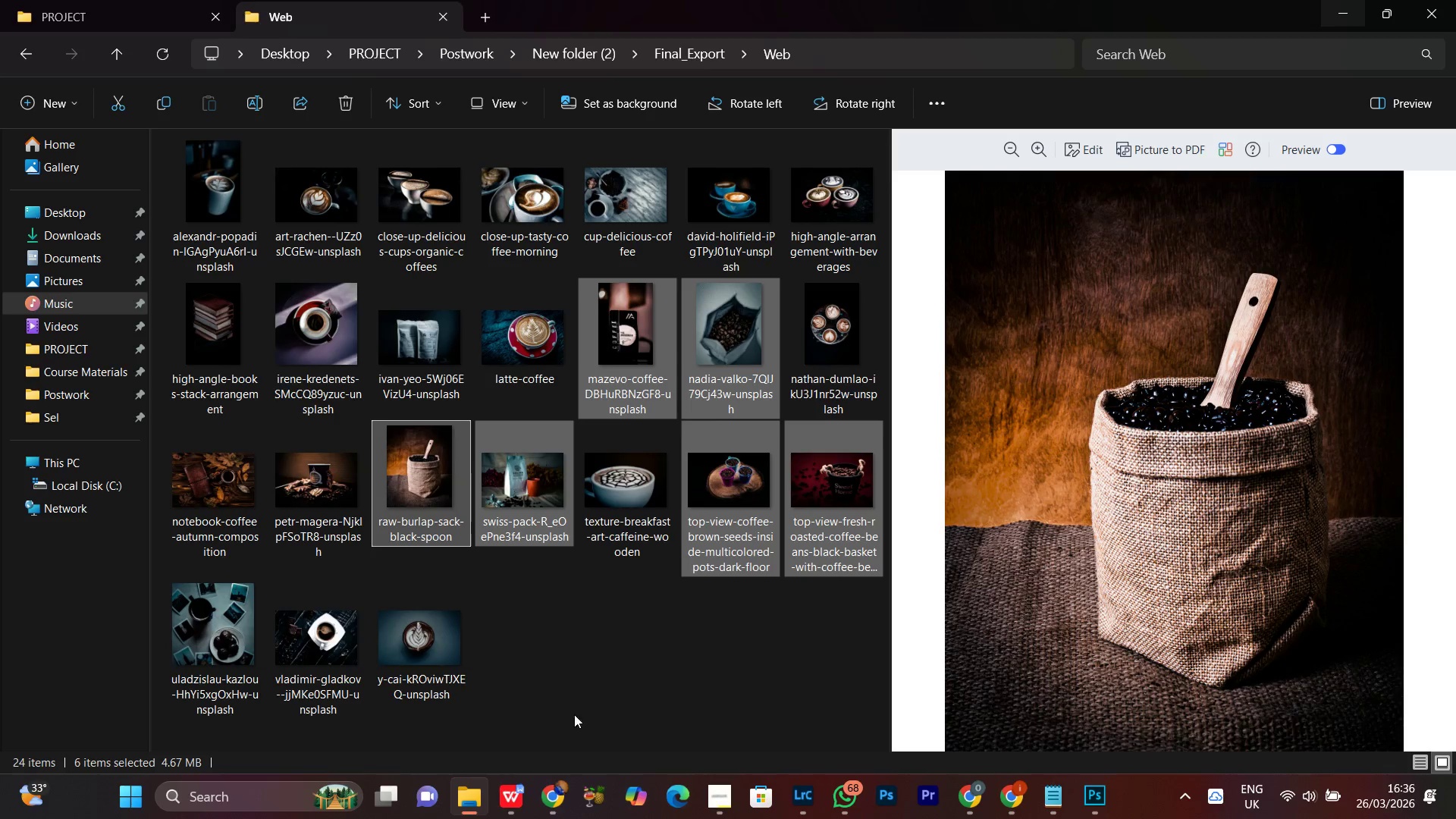 
key(Control+ControlLeft)
 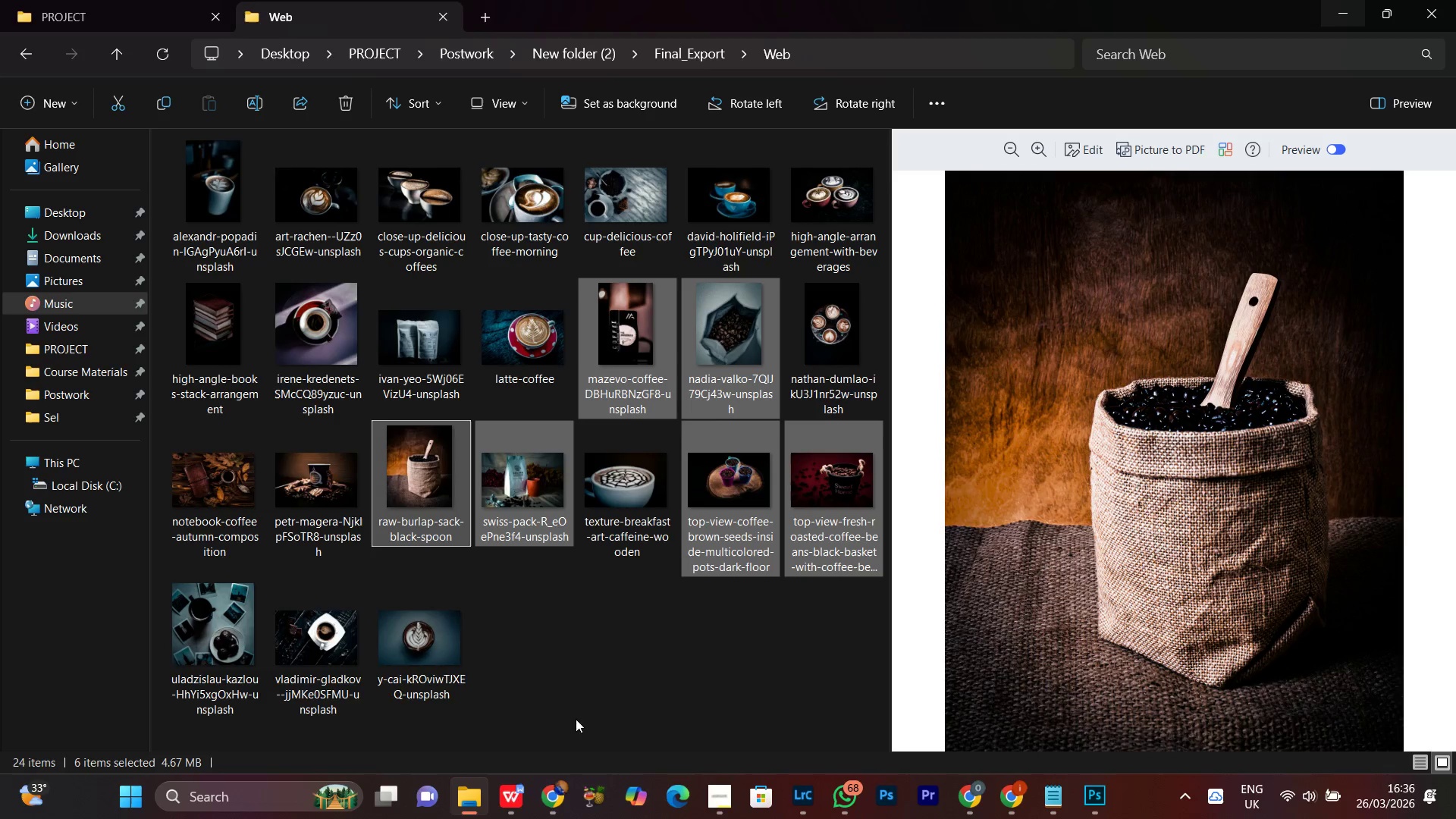 
key(Control+ControlLeft)
 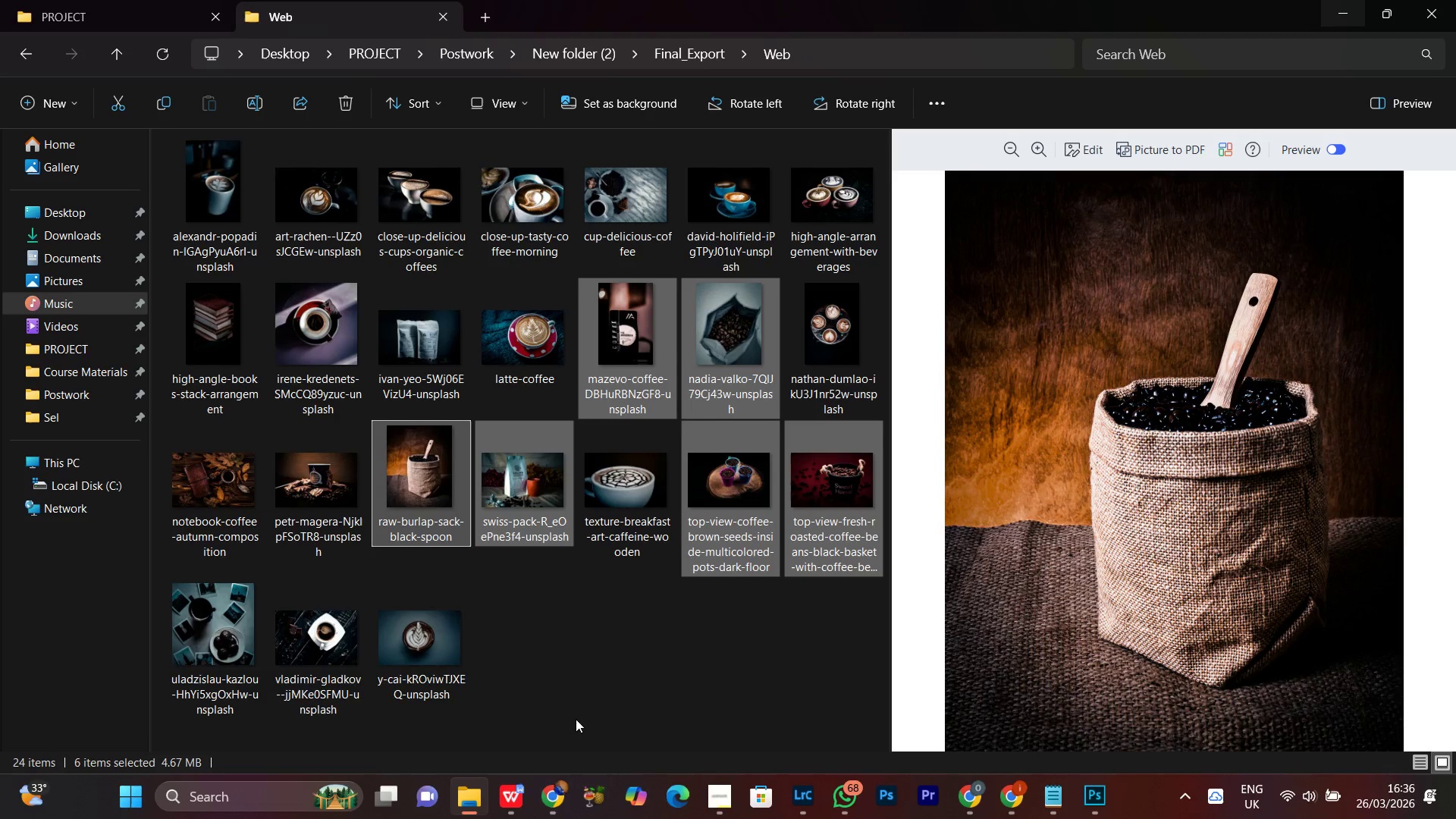 
key(Control+ControlLeft)
 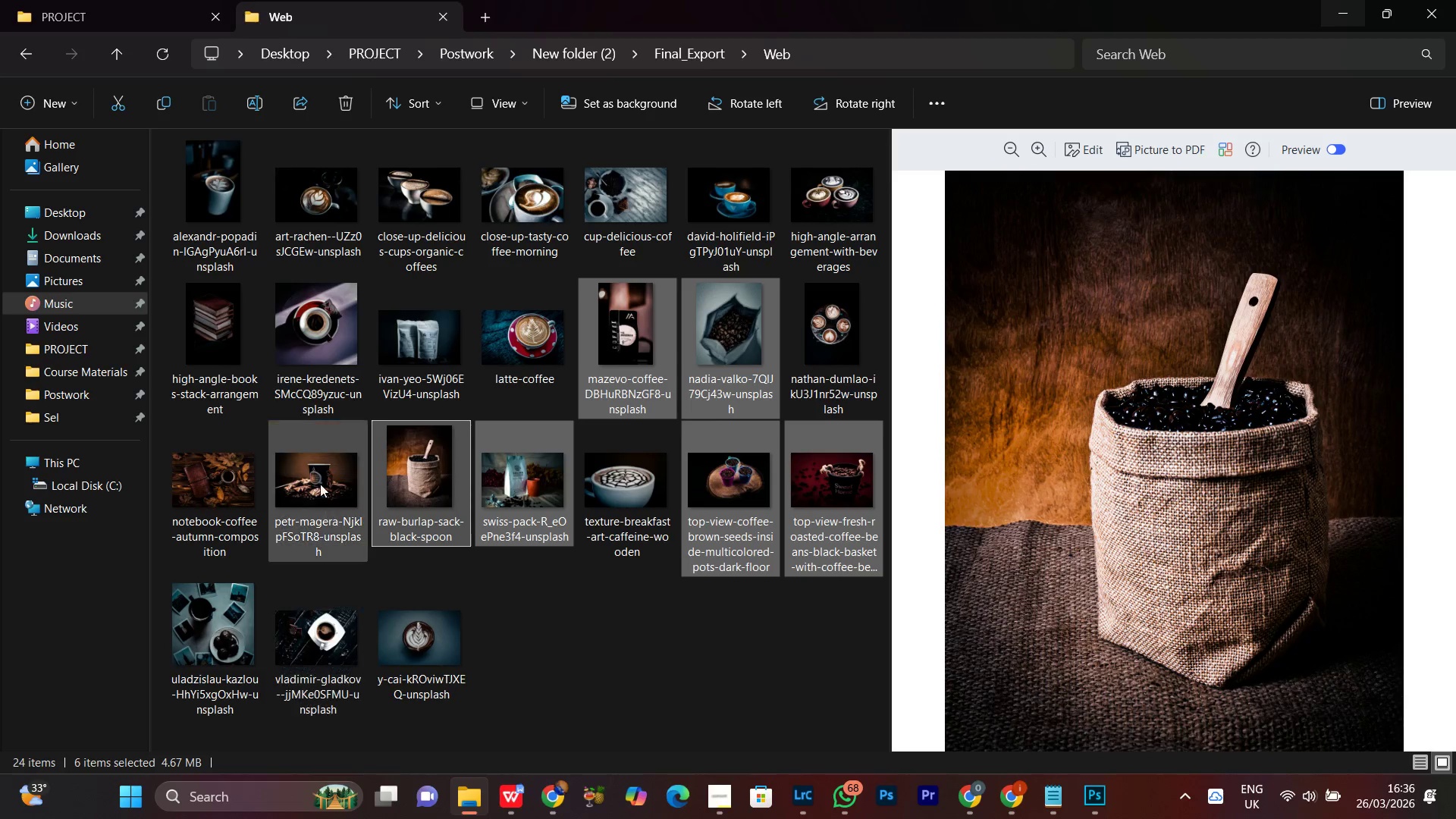 
mouse_move([318, 494])
 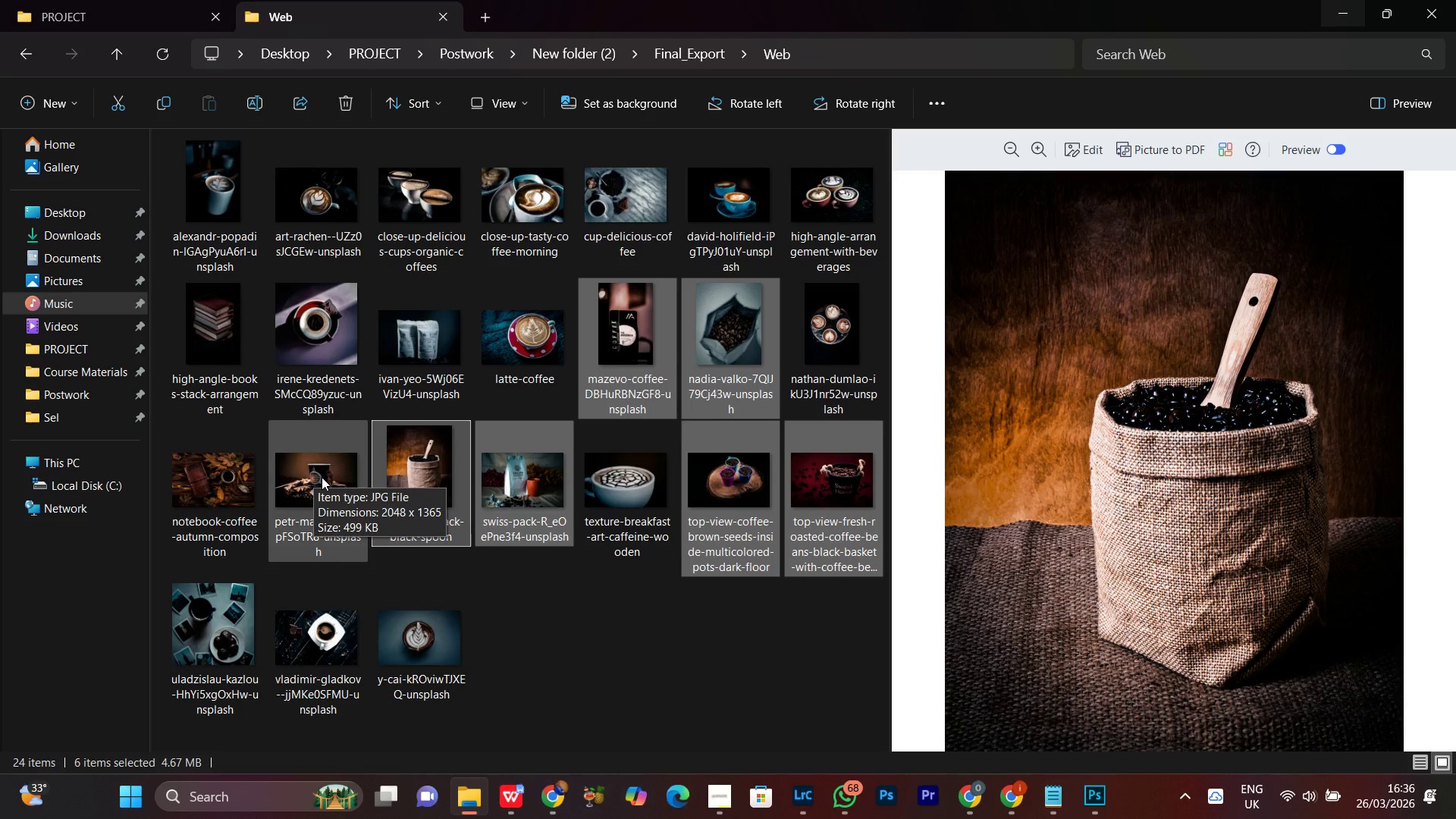 
hold_key(key=ControlLeft, duration=1.53)
left_click([322, 477])
 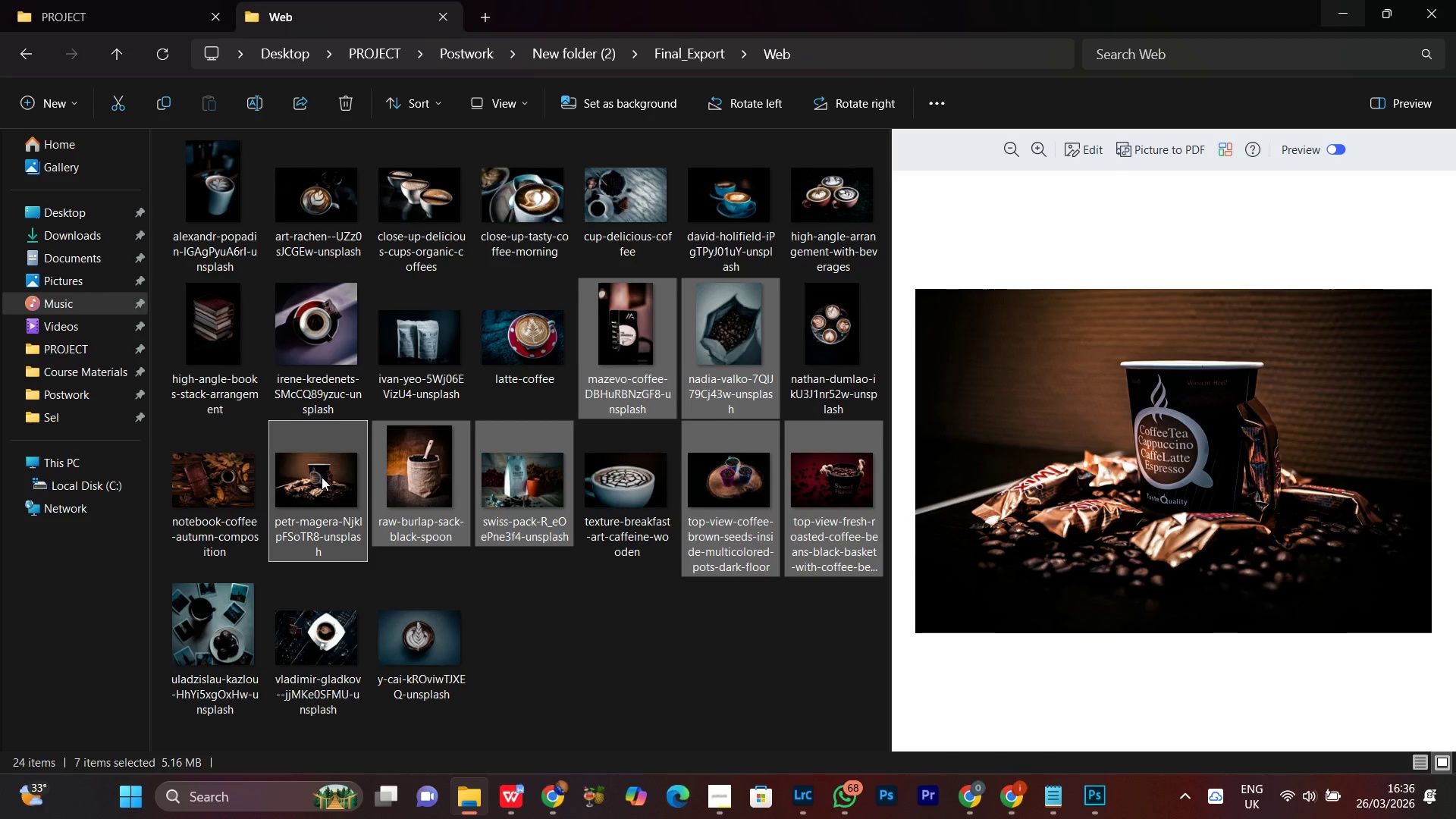 
hold_key(key=ControlLeft, duration=1.52)
 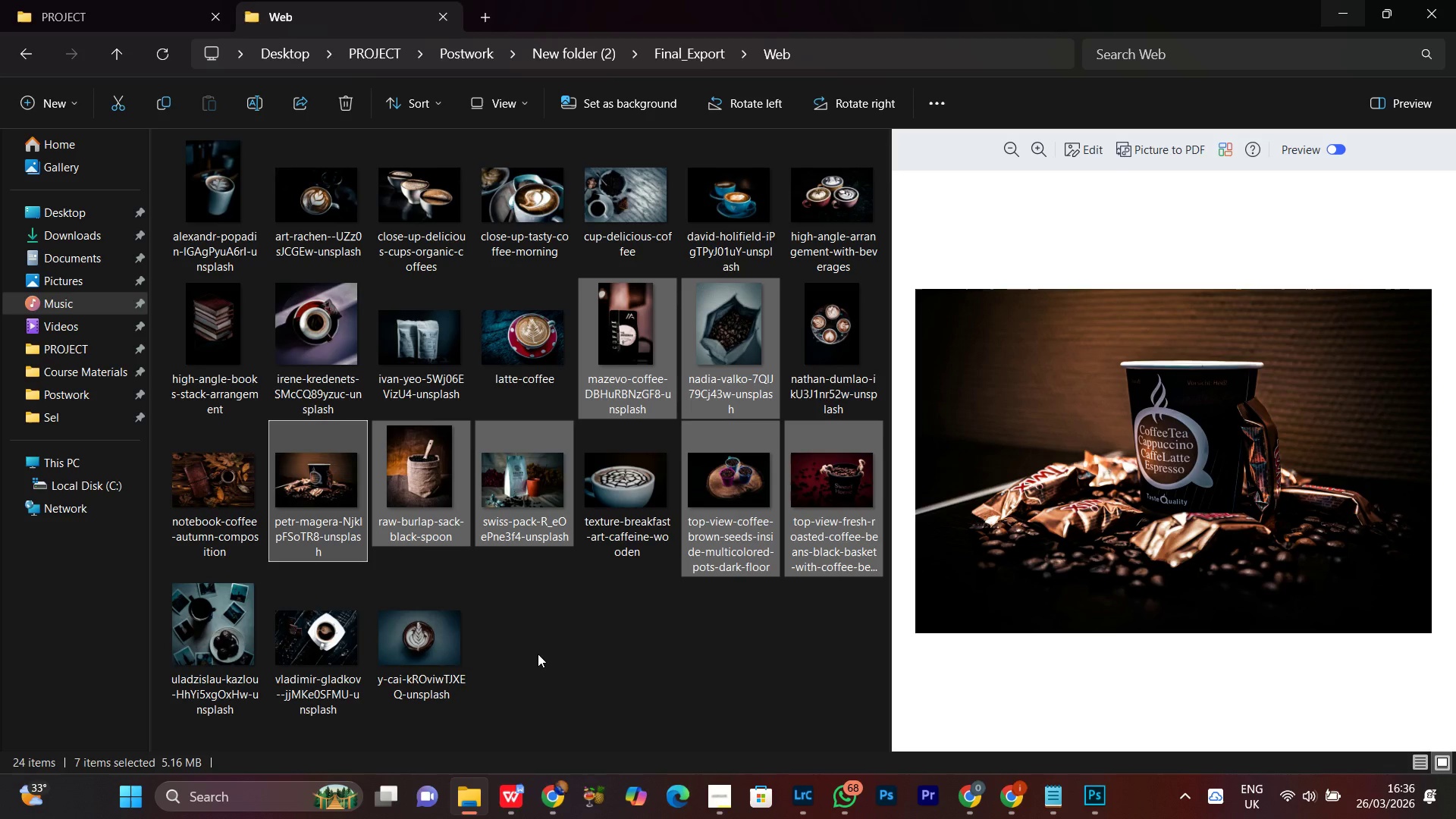 
hold_key(key=ControlLeft, duration=1.51)
 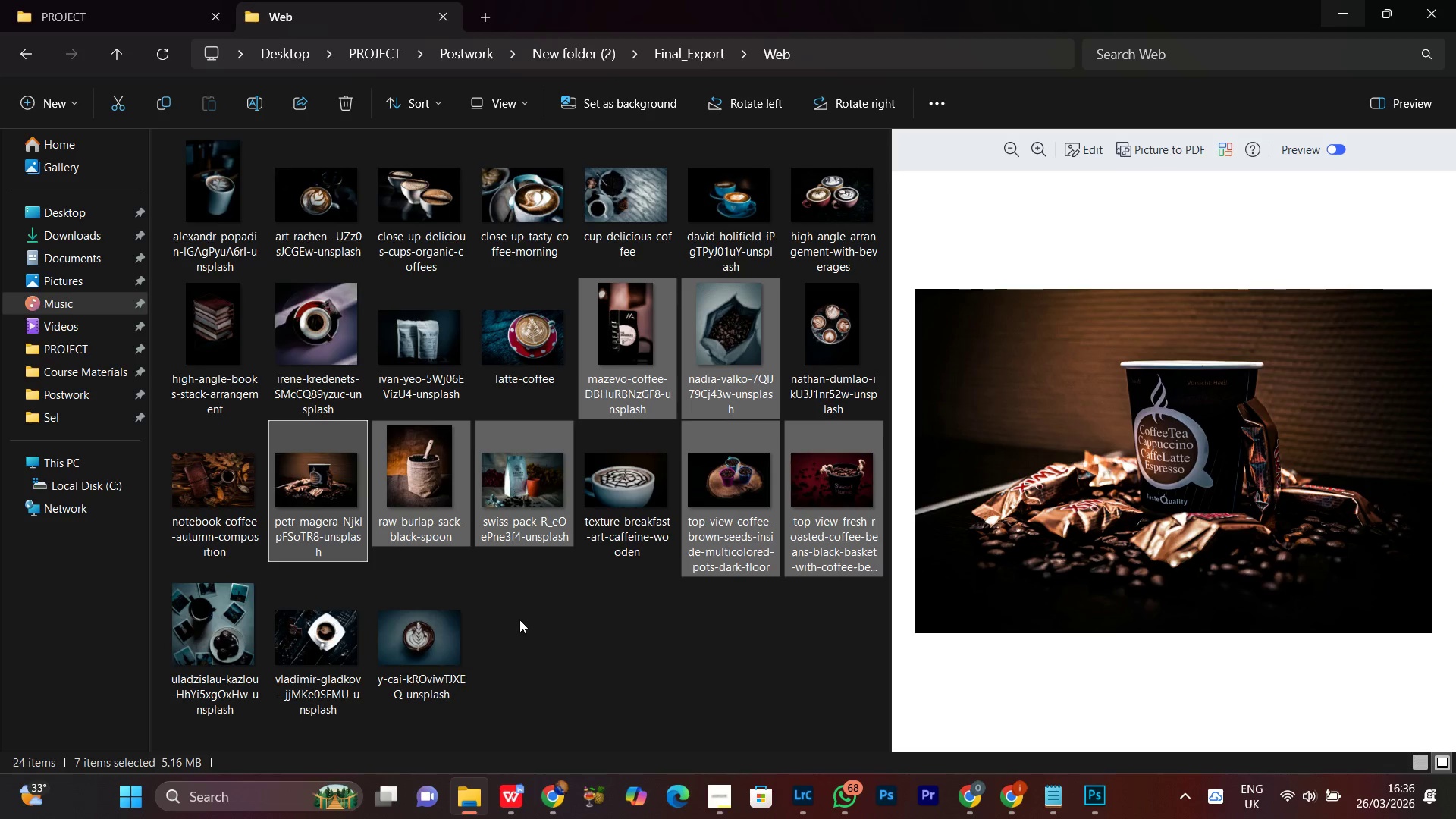 
key(Control+ControlLeft)
 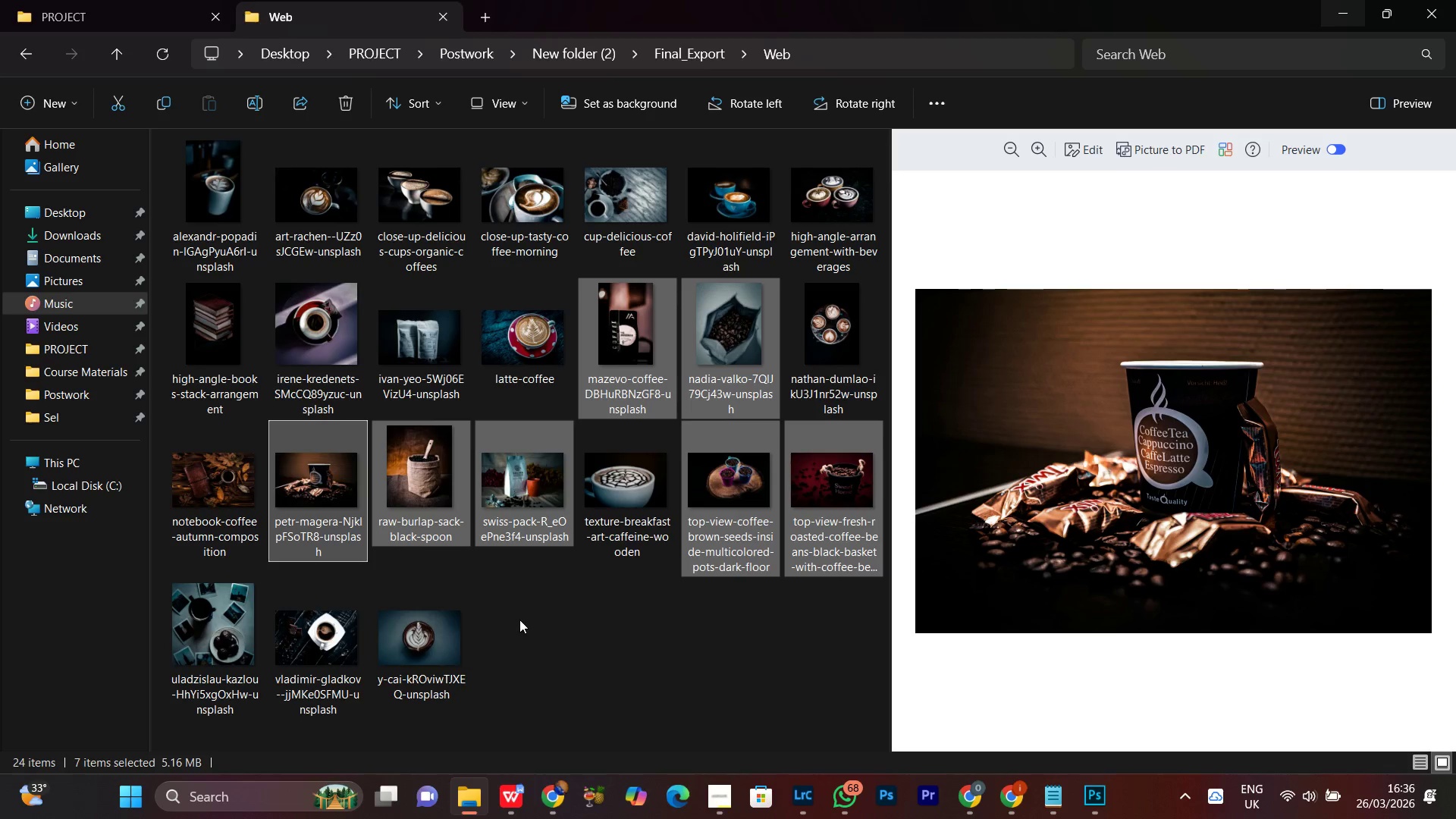 
key(Control+ControlLeft)
 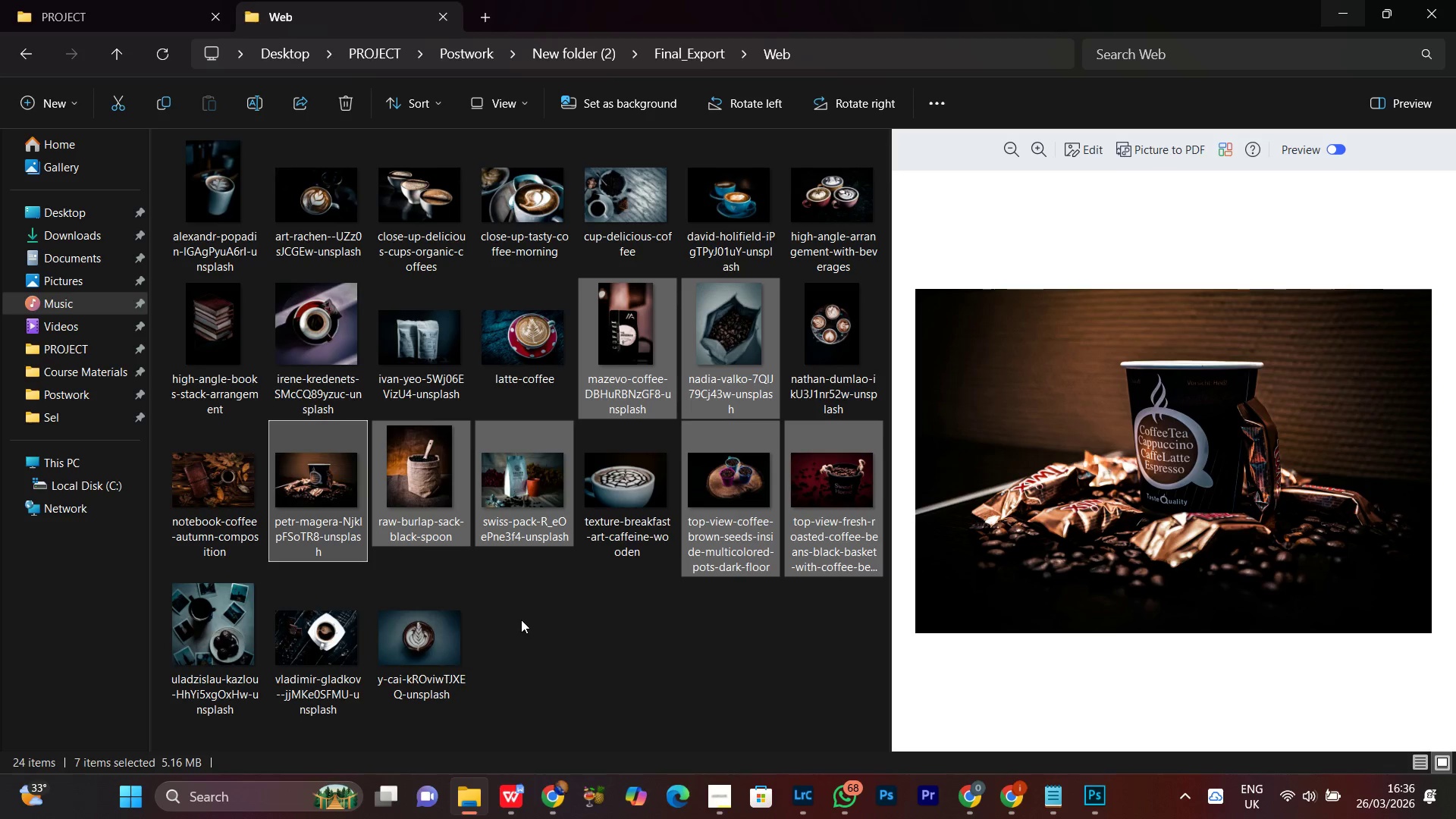 
key(Control+ControlLeft)
 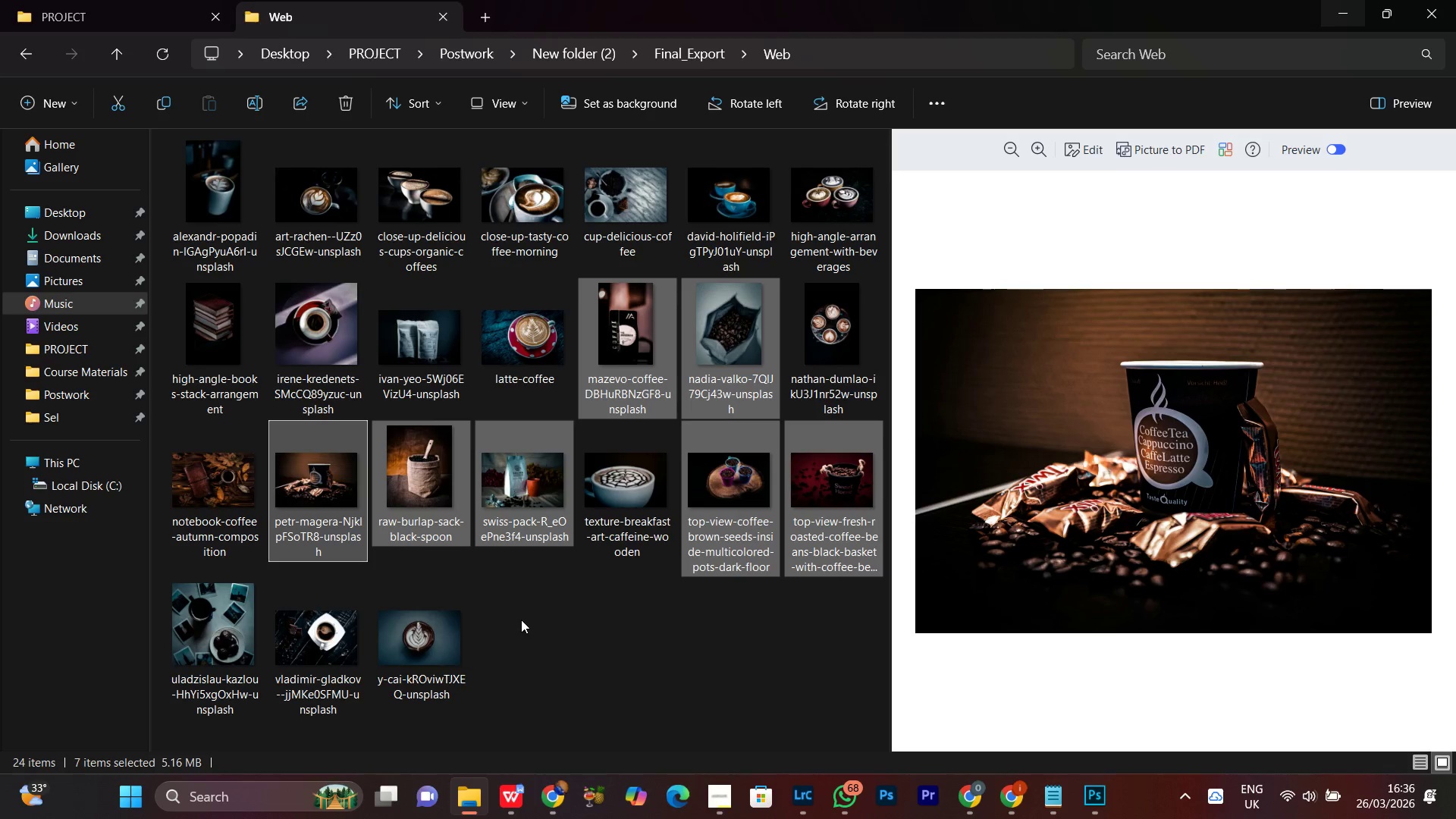 
key(Control+ControlLeft)
 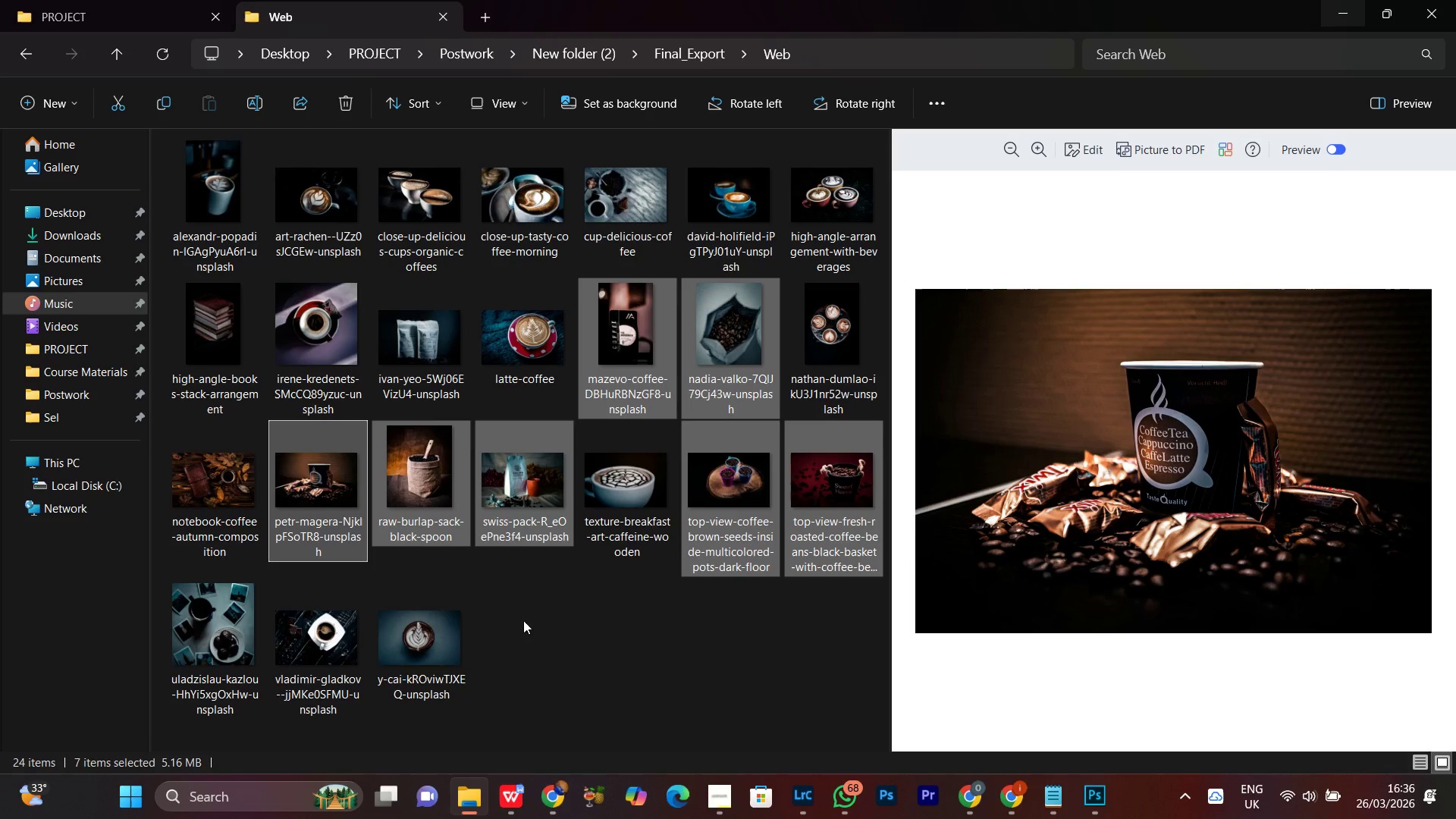 
key(Control+ControlLeft)
 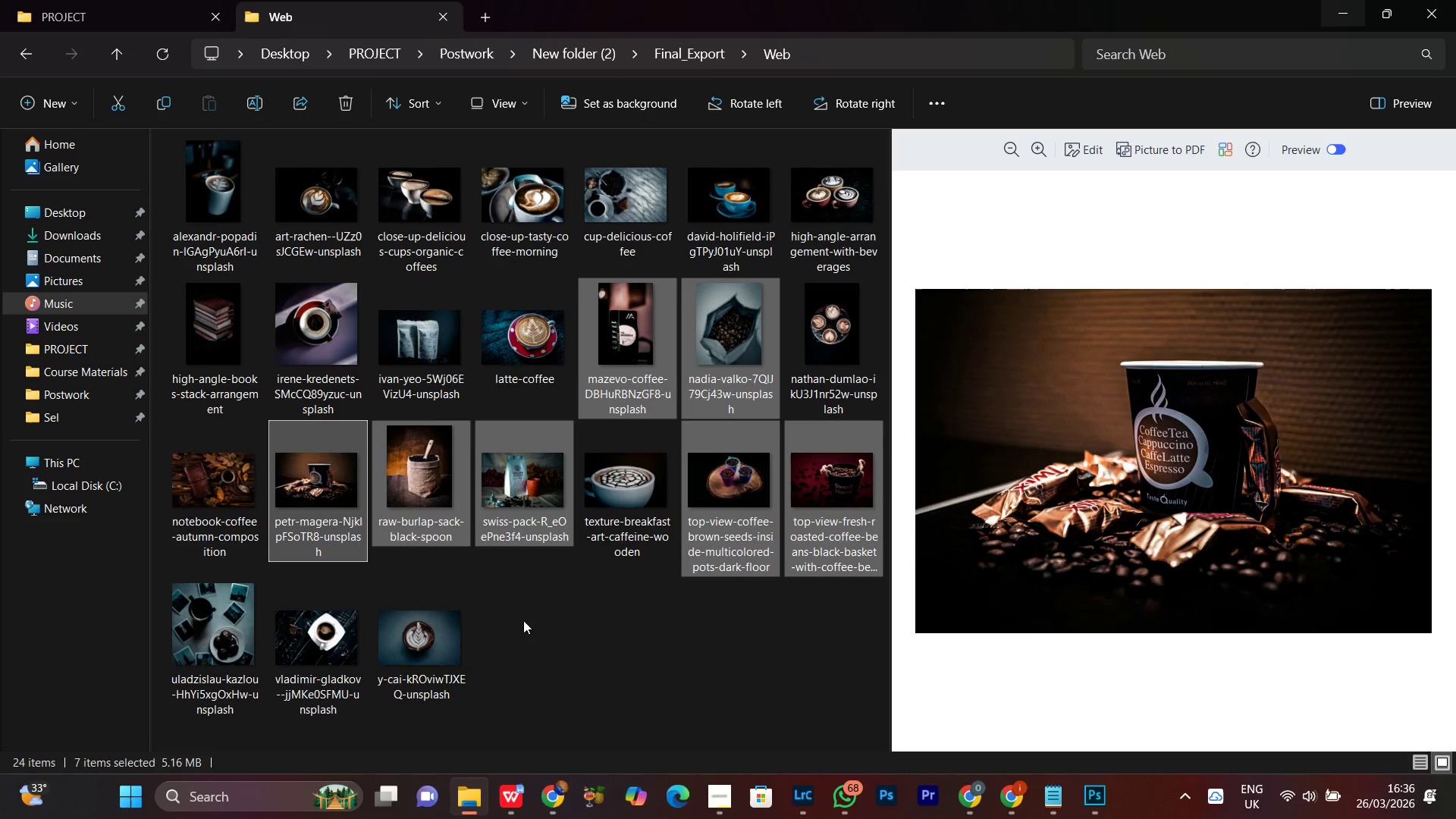 
key(Control+ControlLeft)
 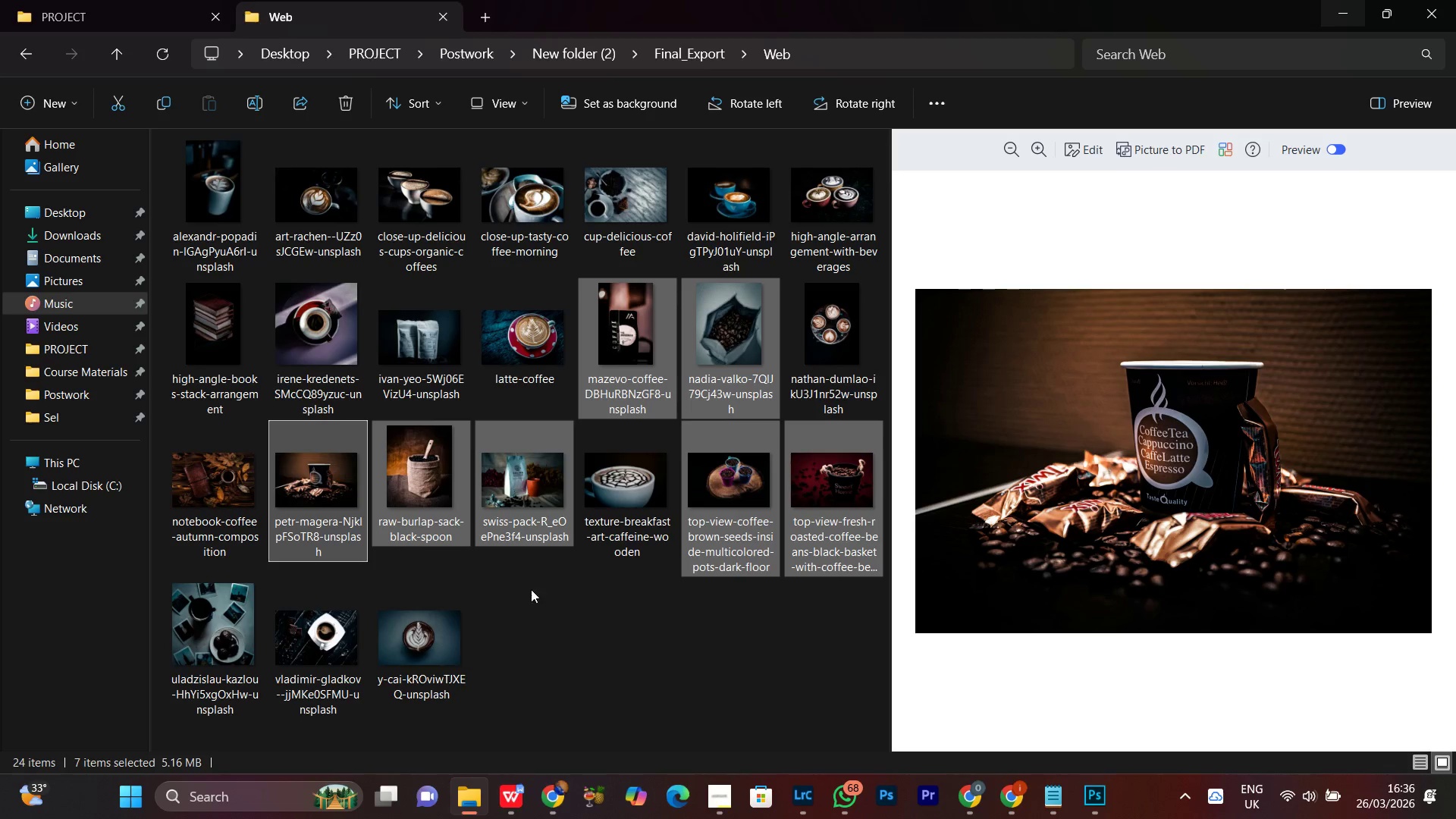 
key(Control+ControlLeft)
 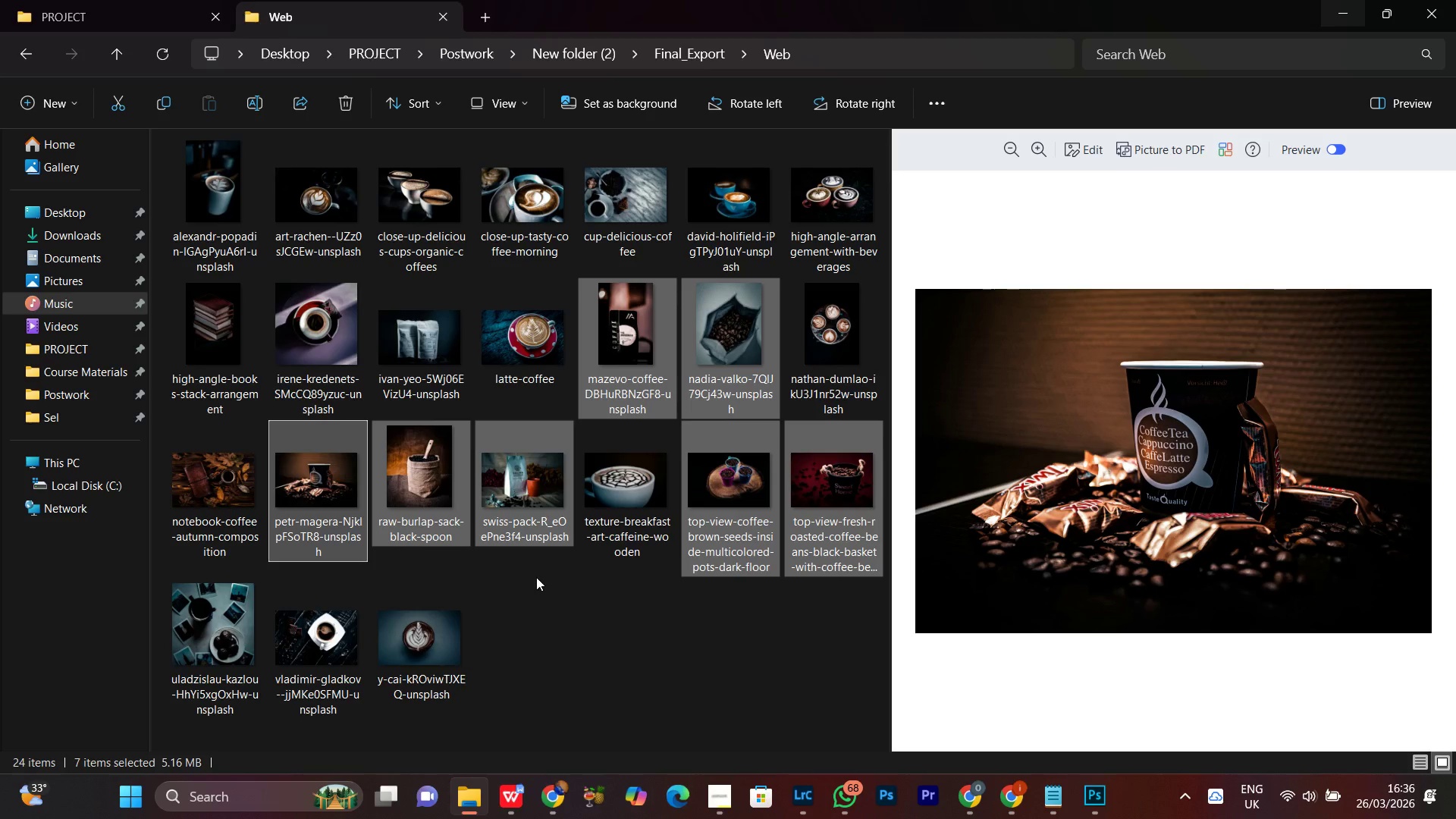 
wait(8.09)
 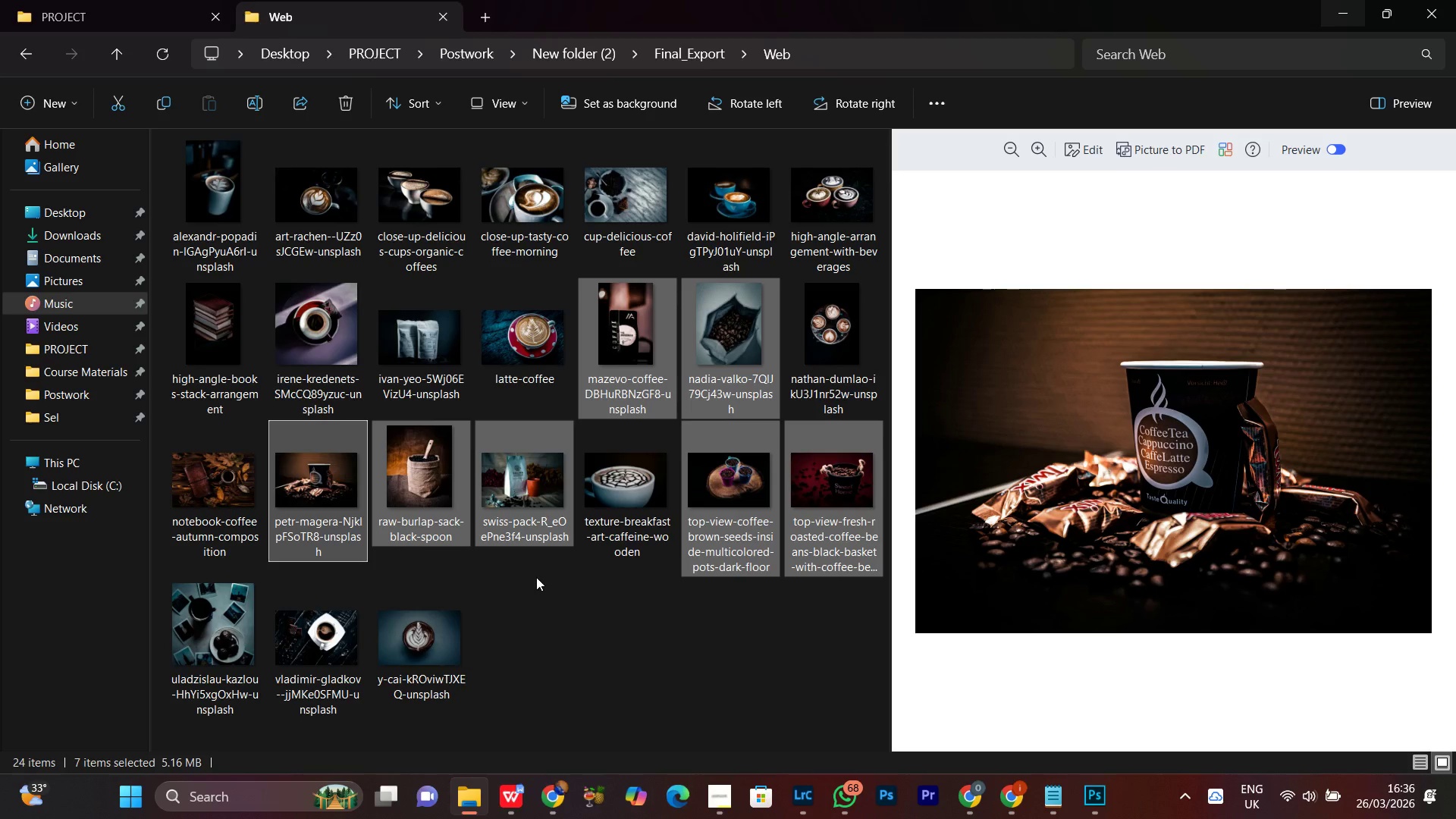 
hold_key(key=ControlLeft, duration=1.41)
left_click([315, 494])
 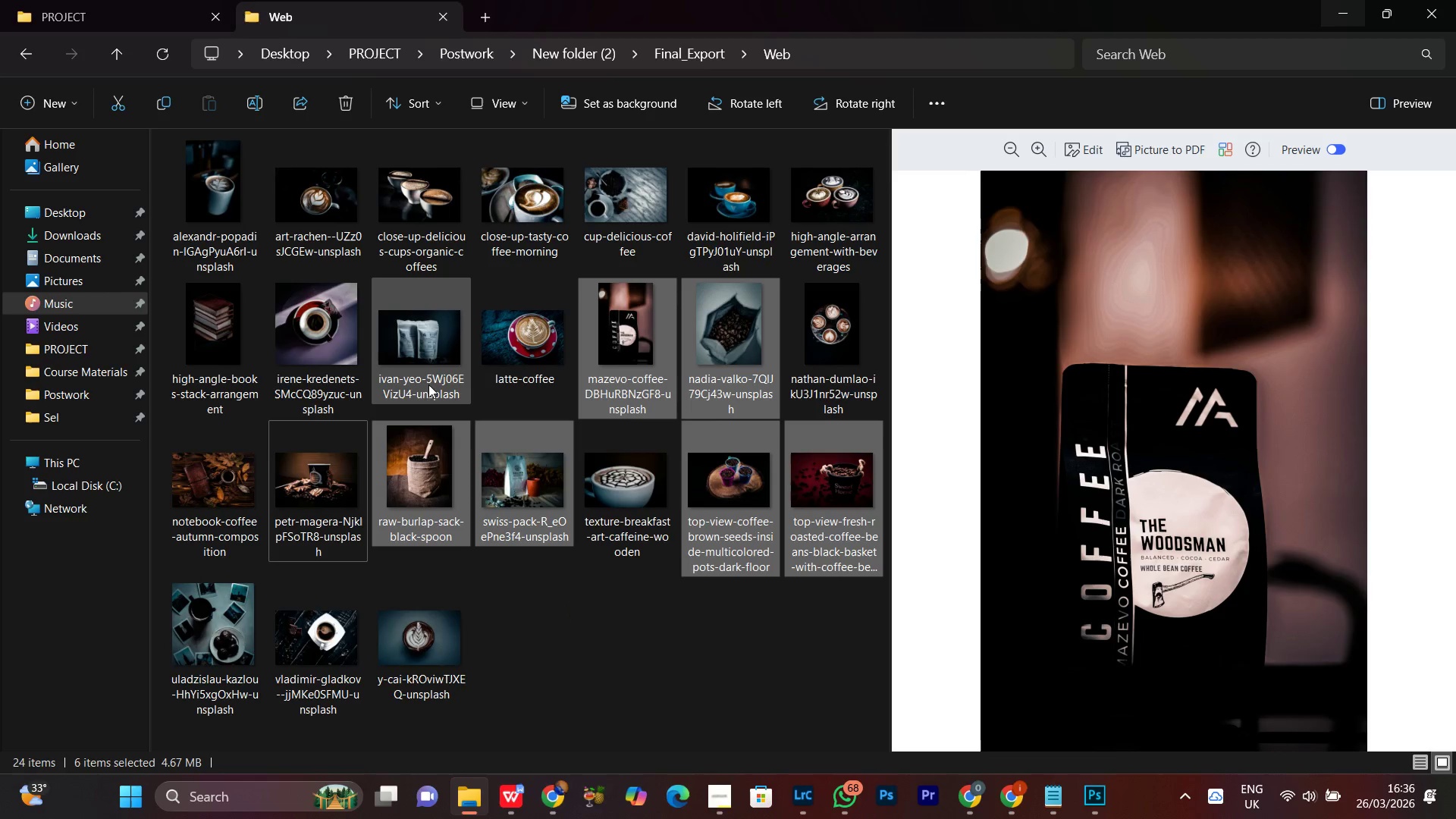 
hold_key(key=ControlLeft, duration=1.31)
left_click([430, 358])
 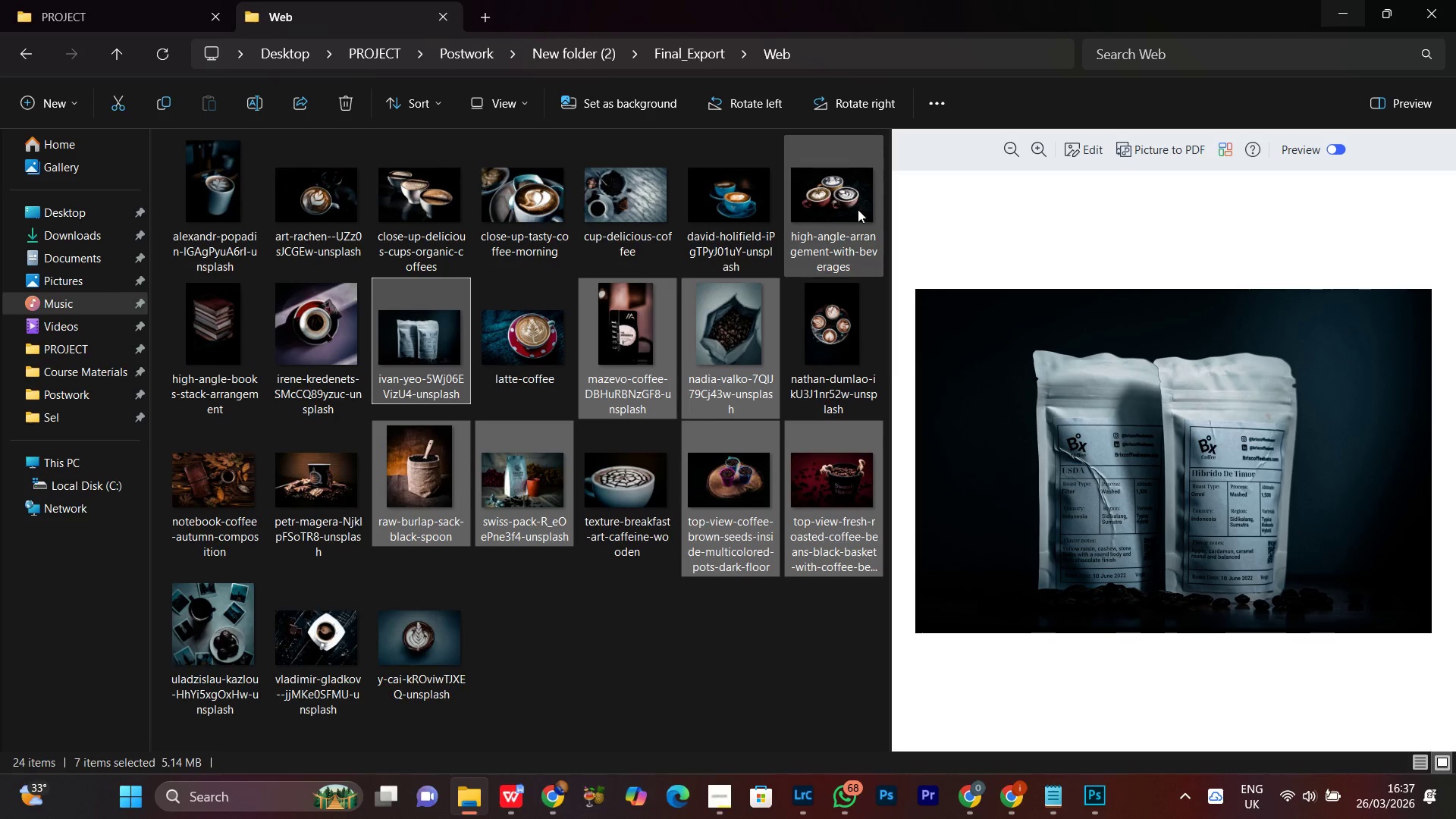 
wait(6.56)
 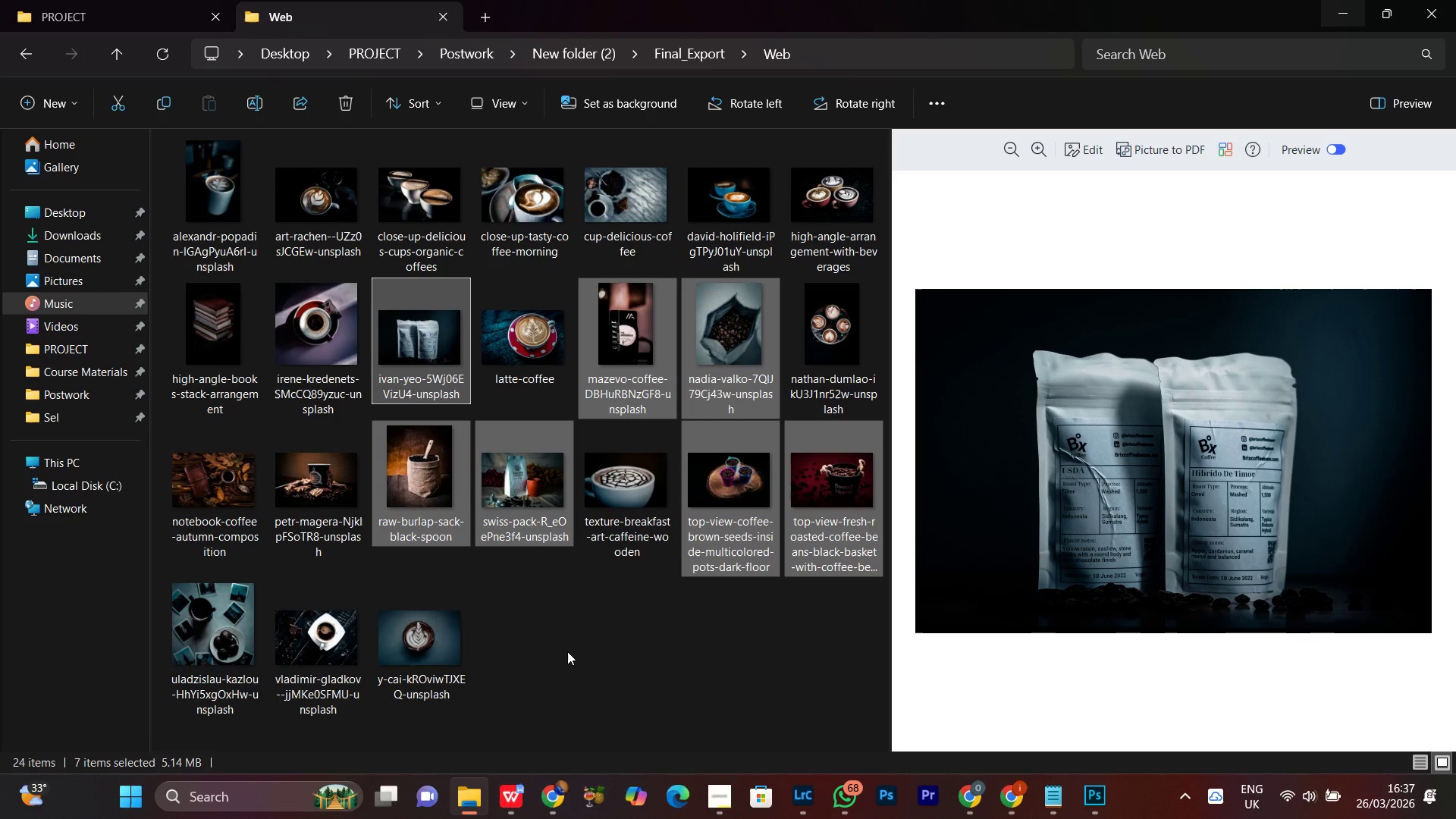 
mouse_move([625, 504])
 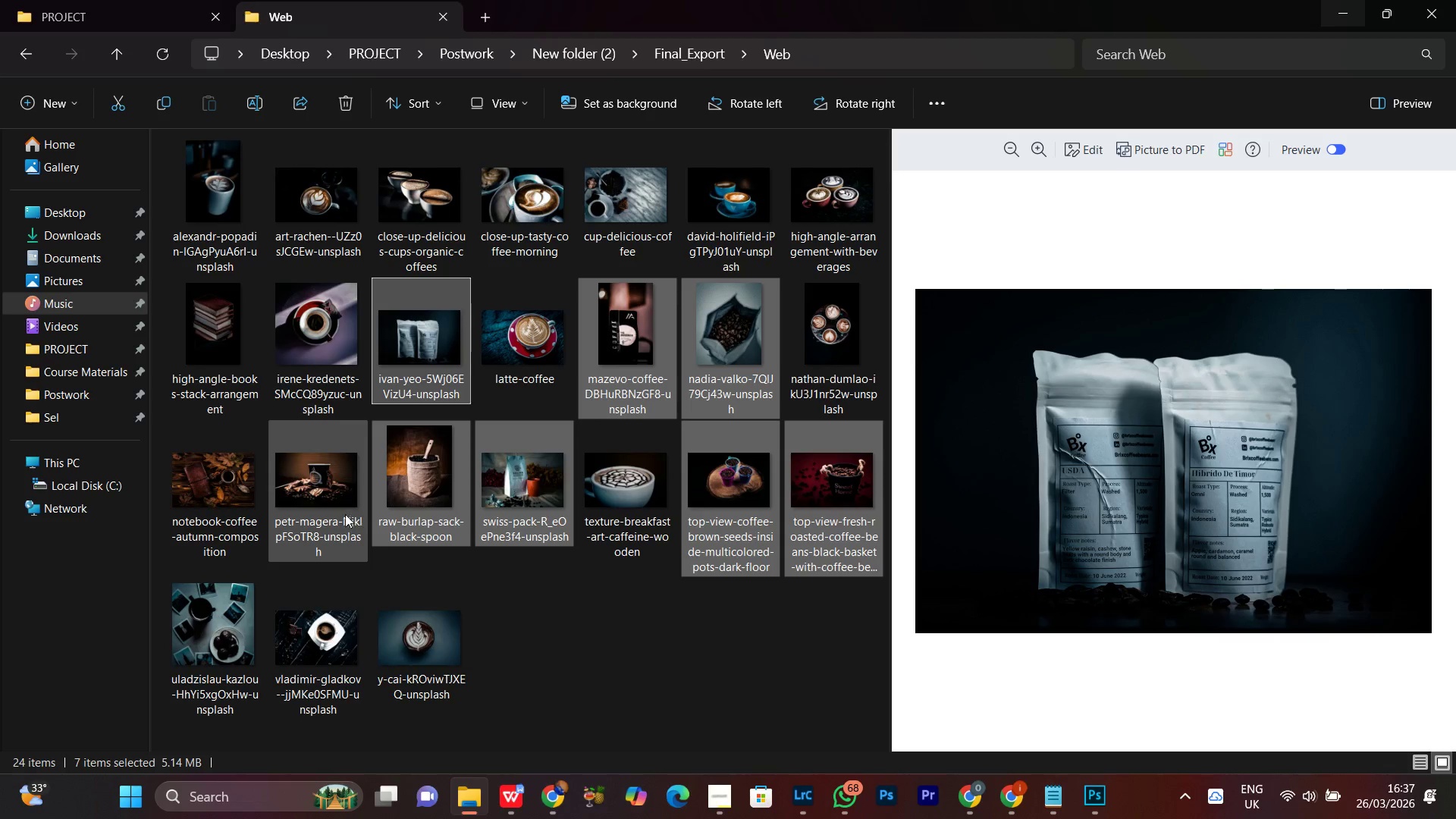 
mouse_move([325, 489])
 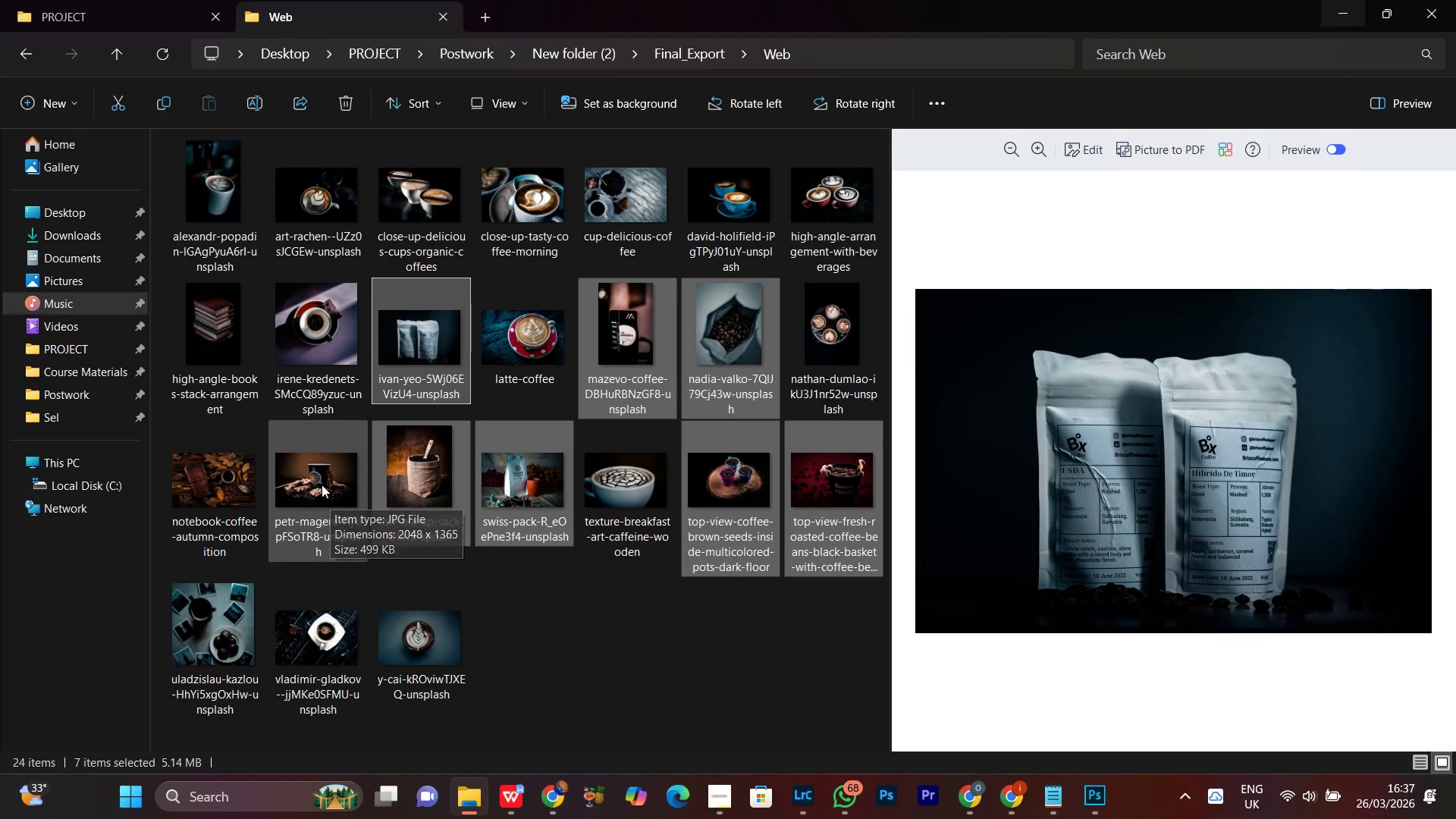 
hold_key(key=ControlLeft, duration=0.86)
left_click([322, 485])
 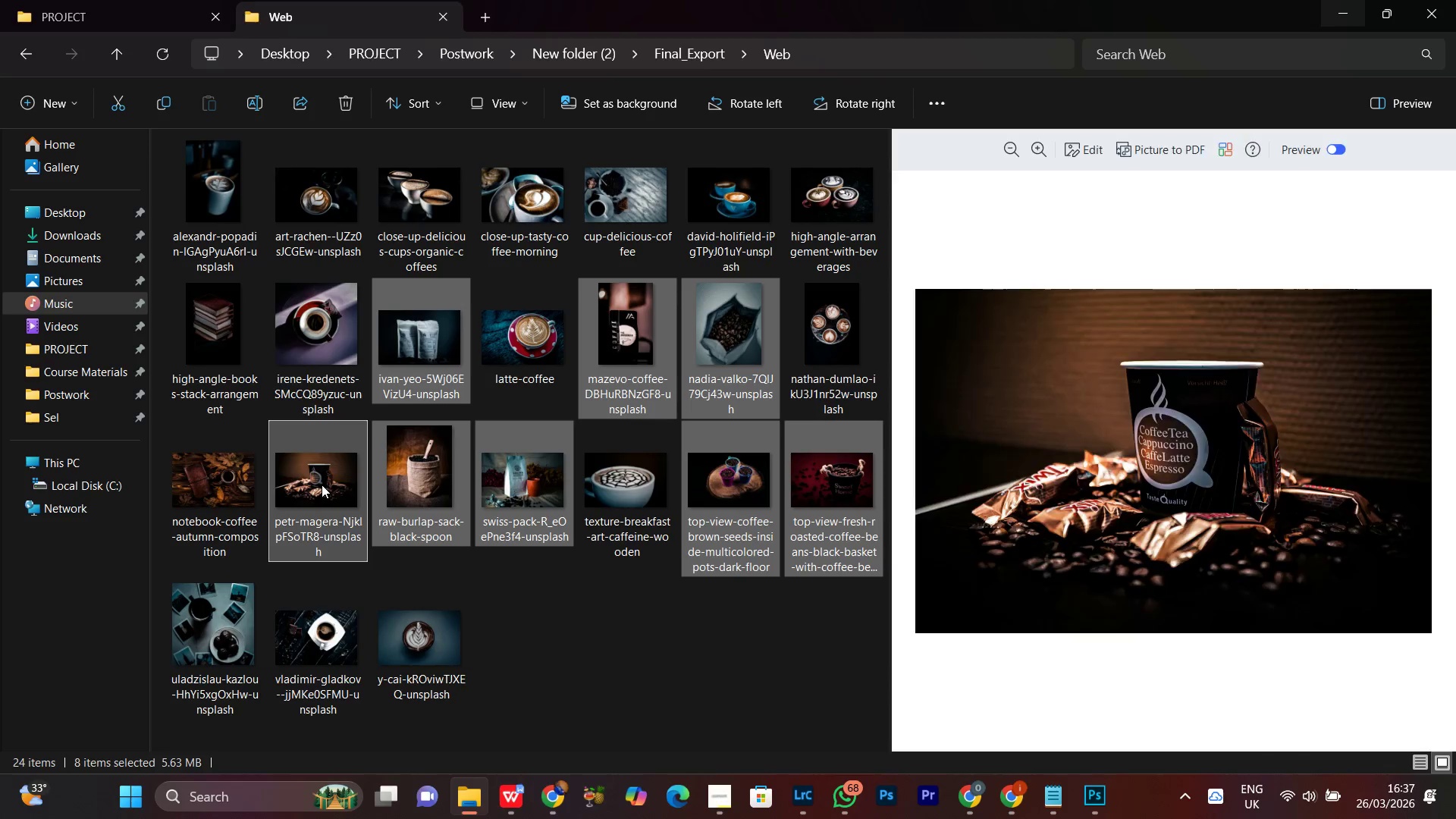 
hold_key(key=ControlLeft, duration=17.09)
left_click([736, 334])
 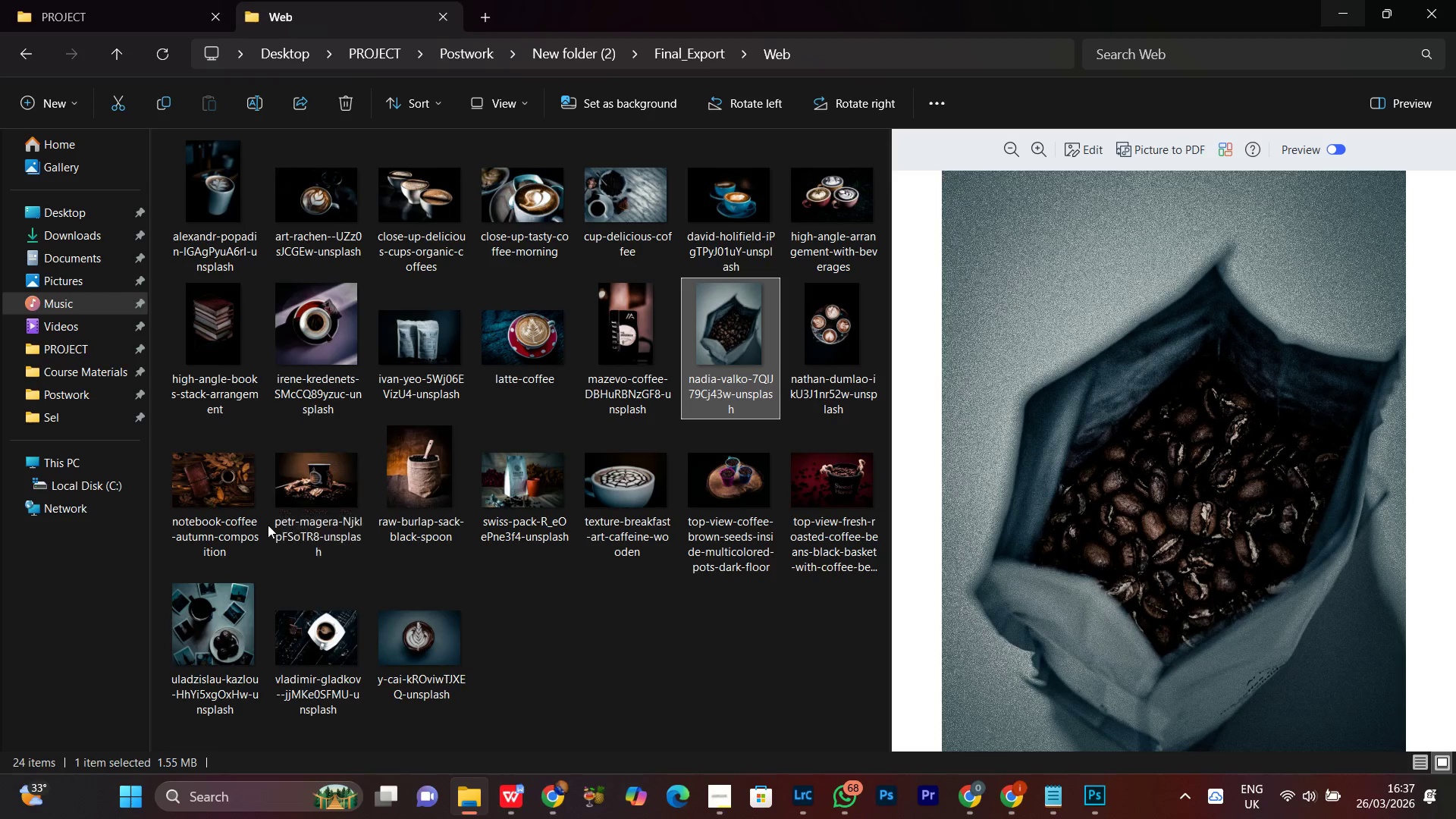 
hold_key(key=ControlLeft, duration=0.75)
left_click([298, 500])
 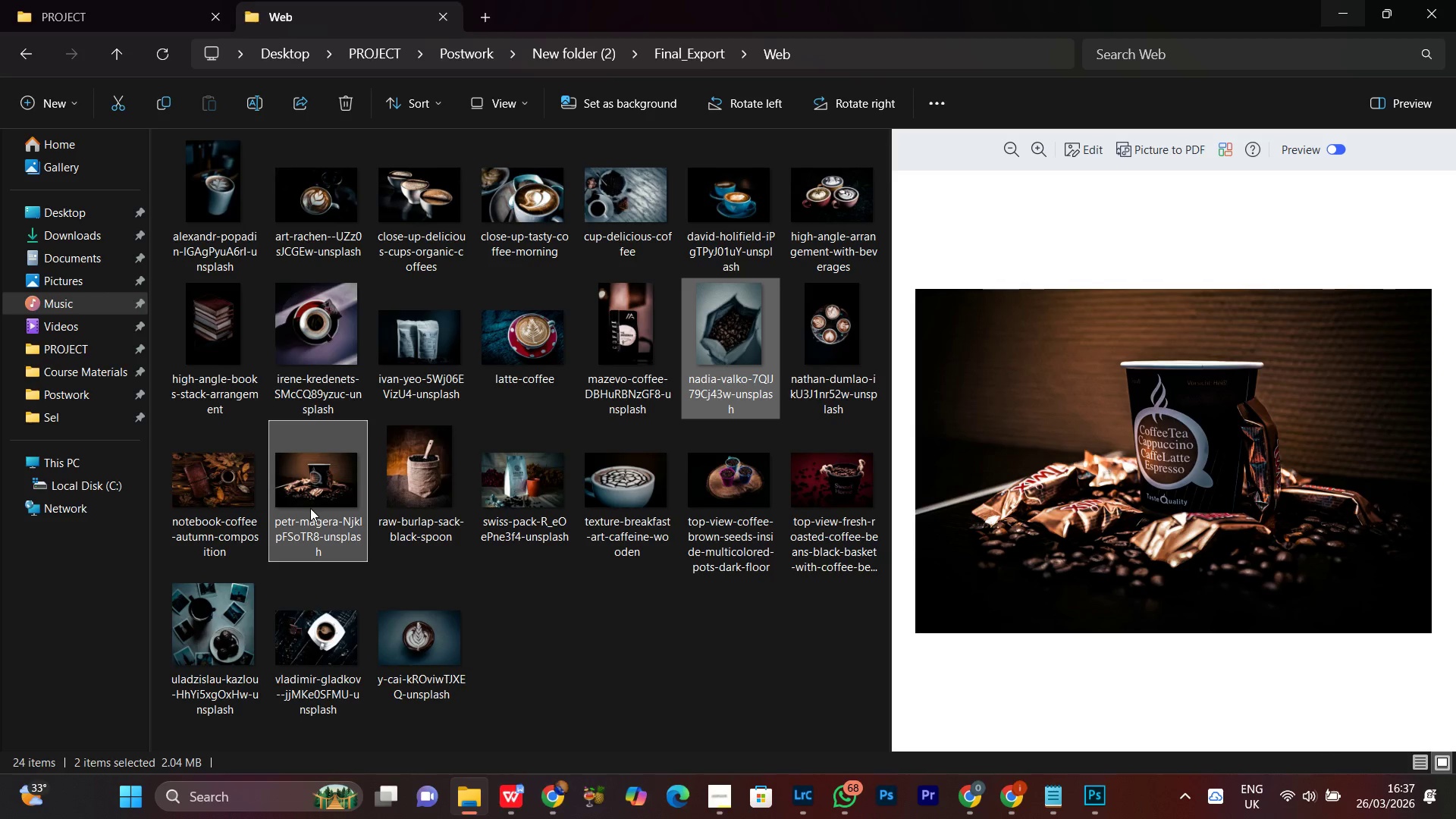 
key(Control+X)
 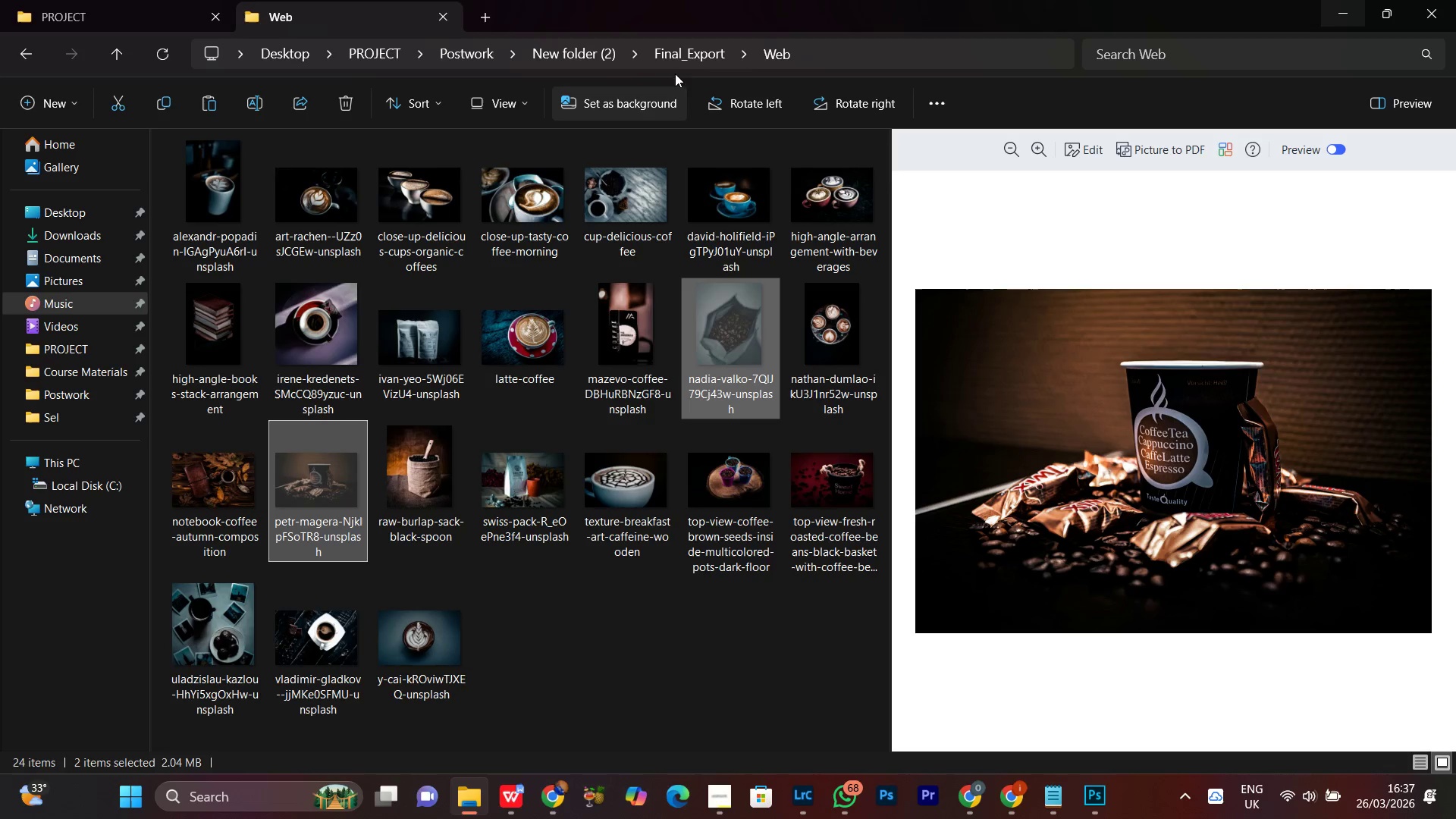 
left_click([679, 61])
 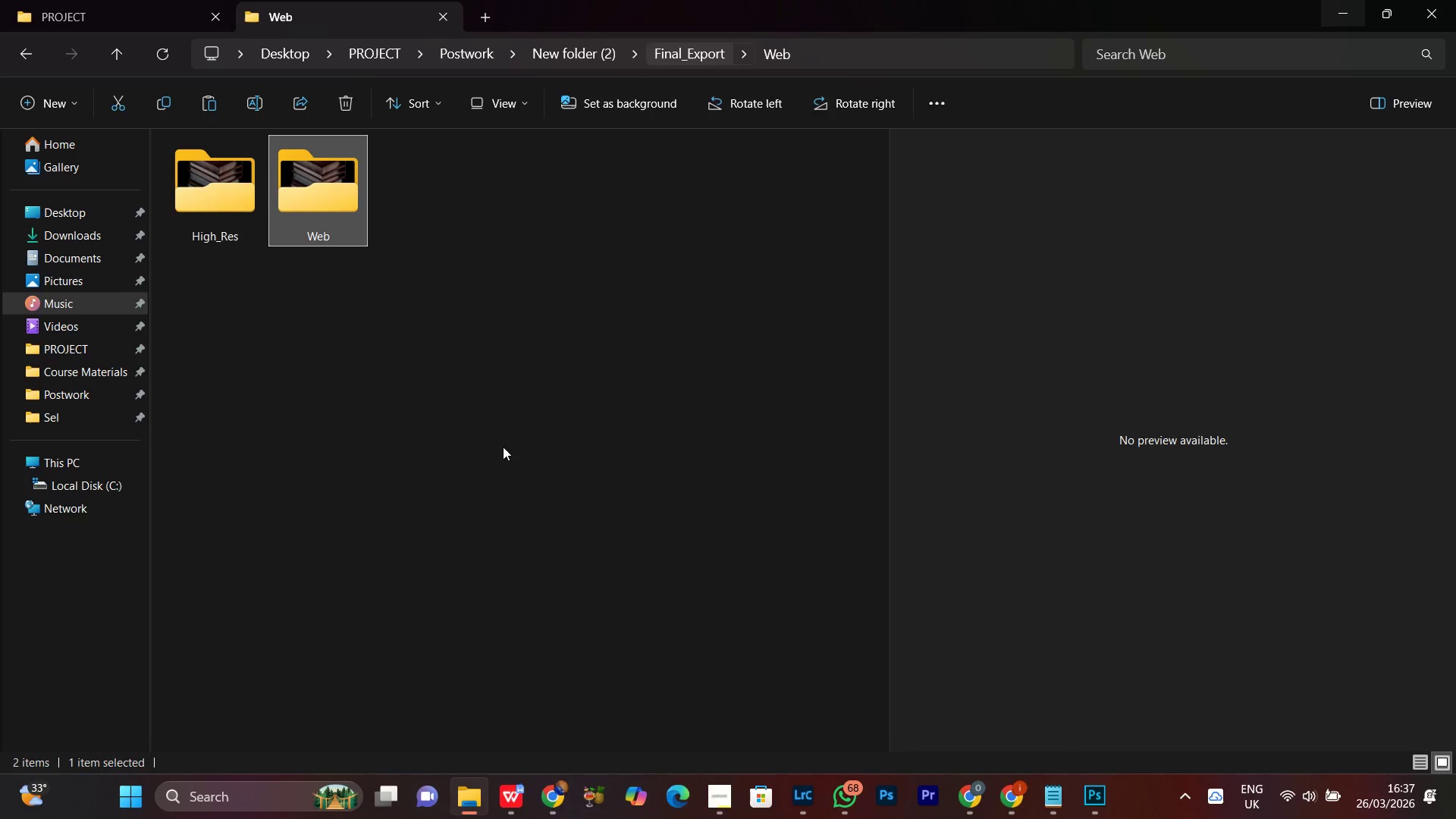 
left_click([492, 457])
 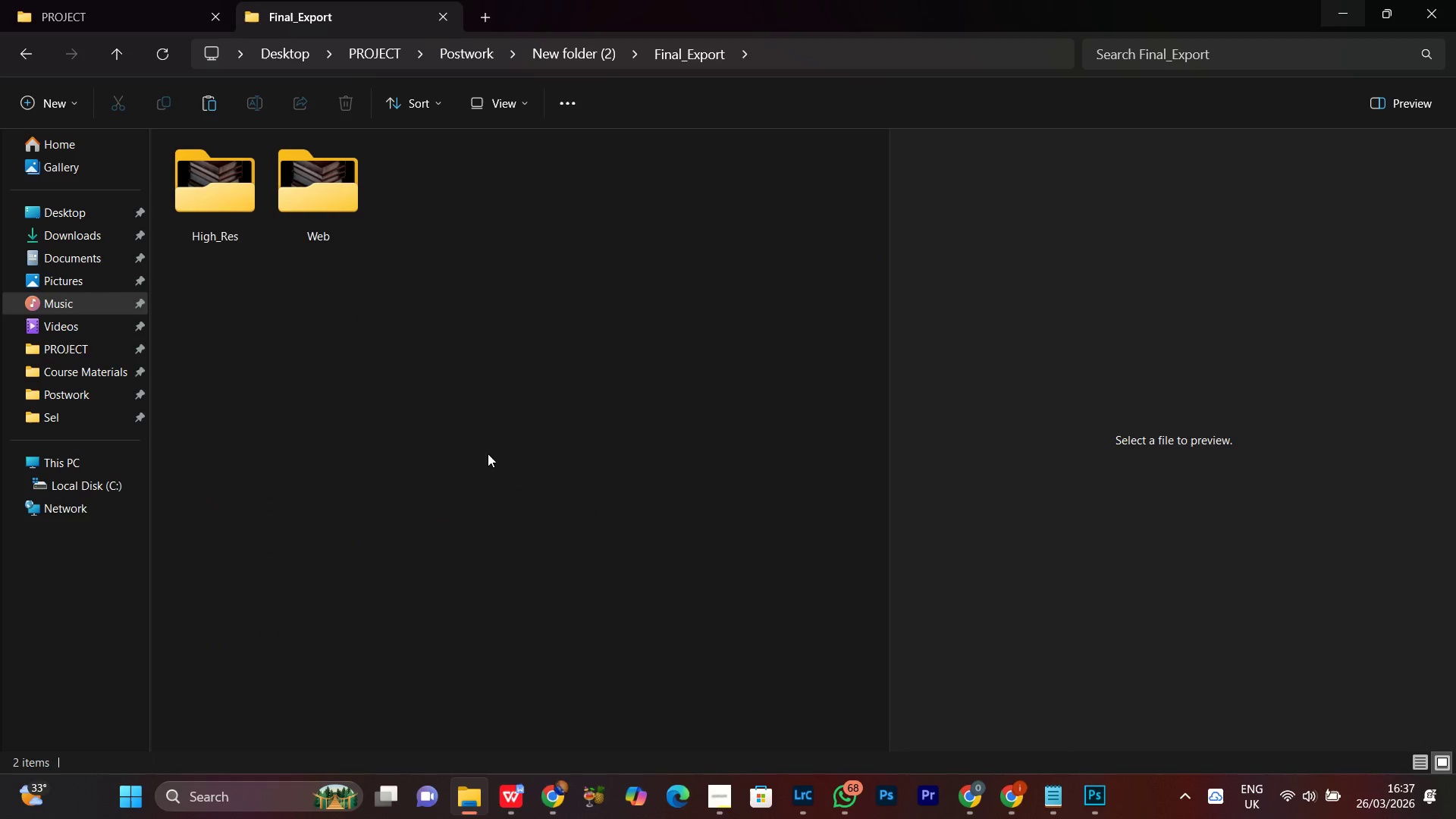 
key(Control+V)
 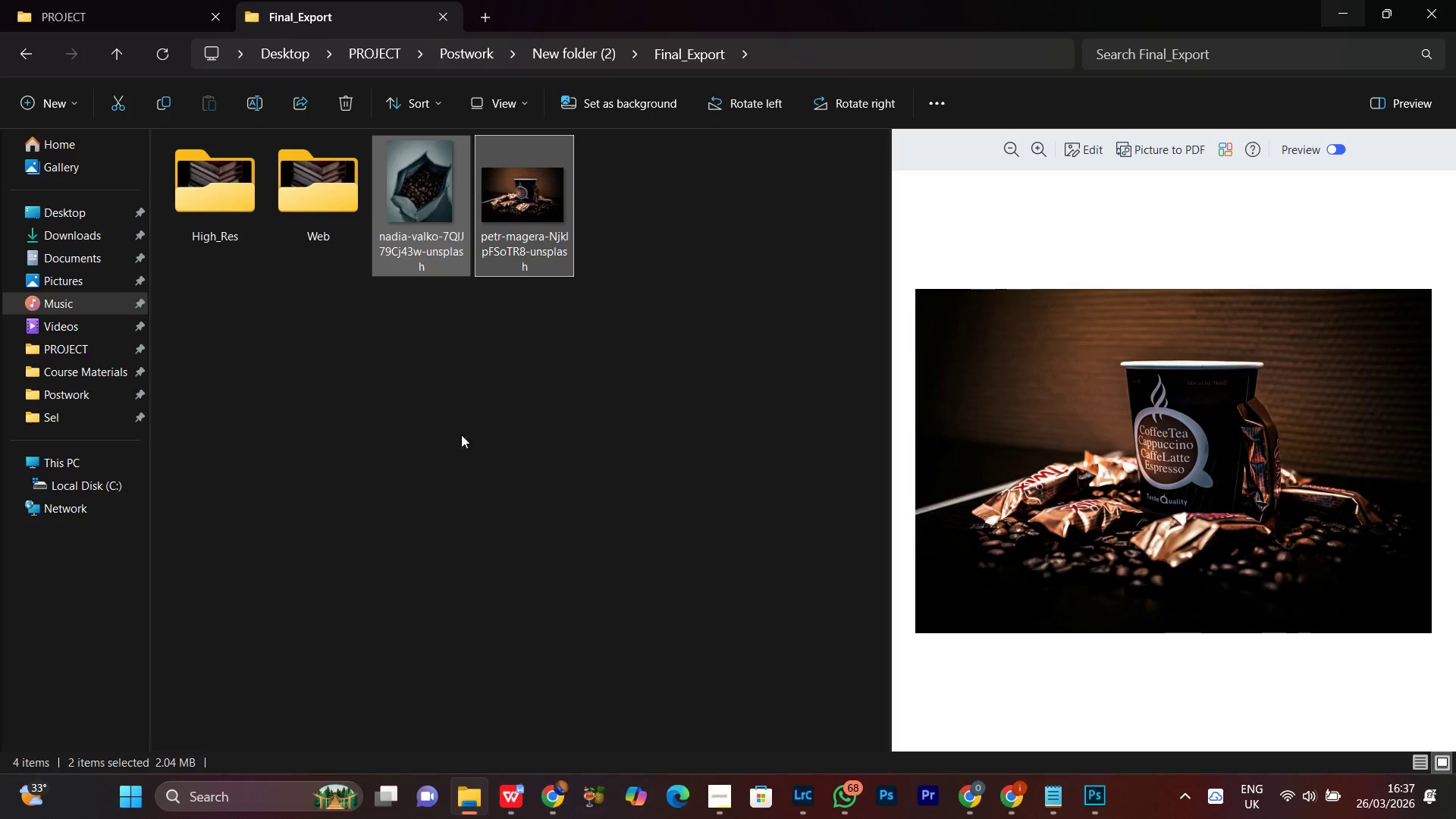 
left_click([388, 434])
 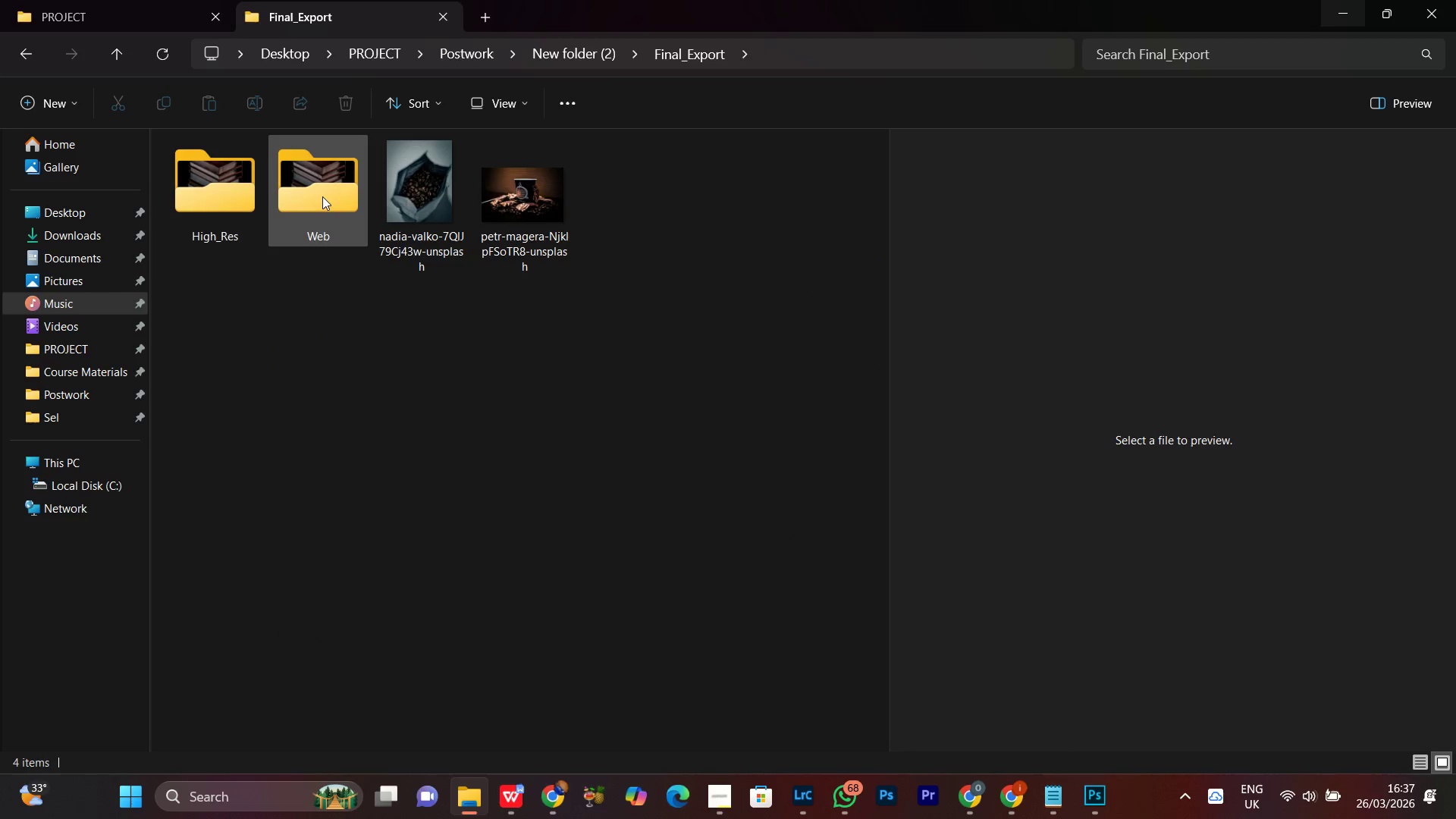 
double_click([322, 196])
 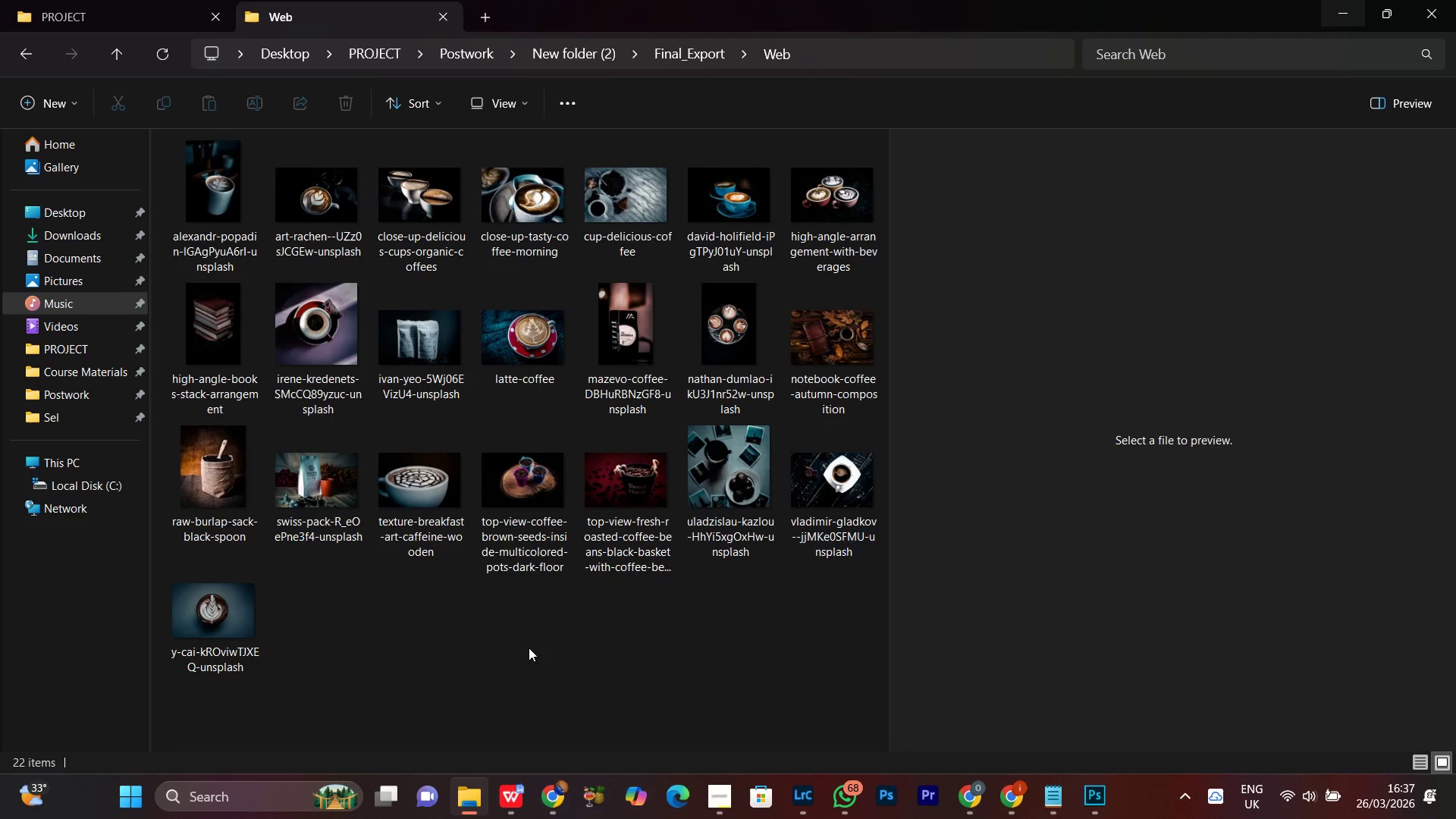 
left_click([516, 645])
 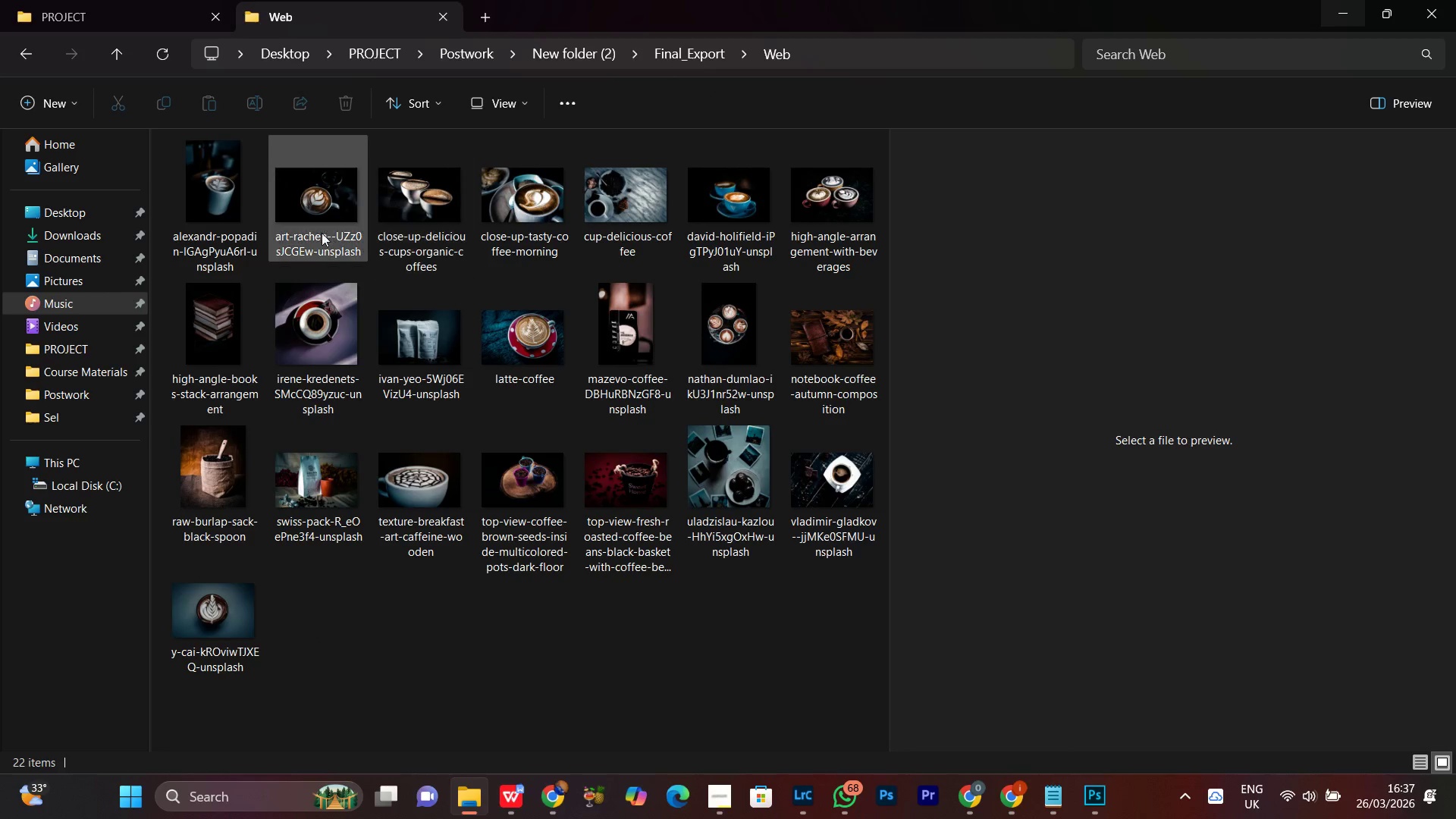 
left_click([228, 212])
 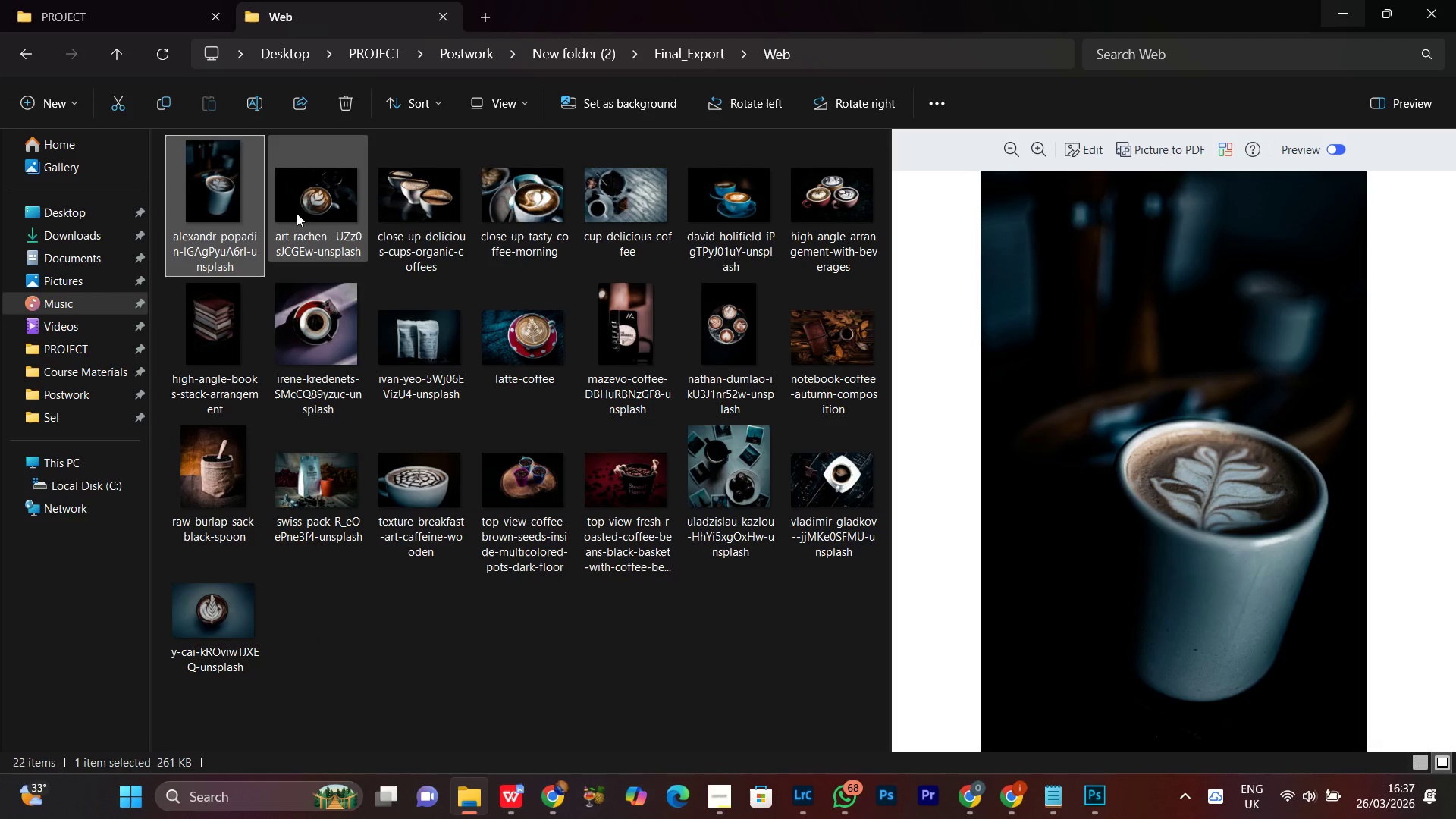 
hold_key(key=ControlLeft, duration=1.5)
left_click([300, 205])
 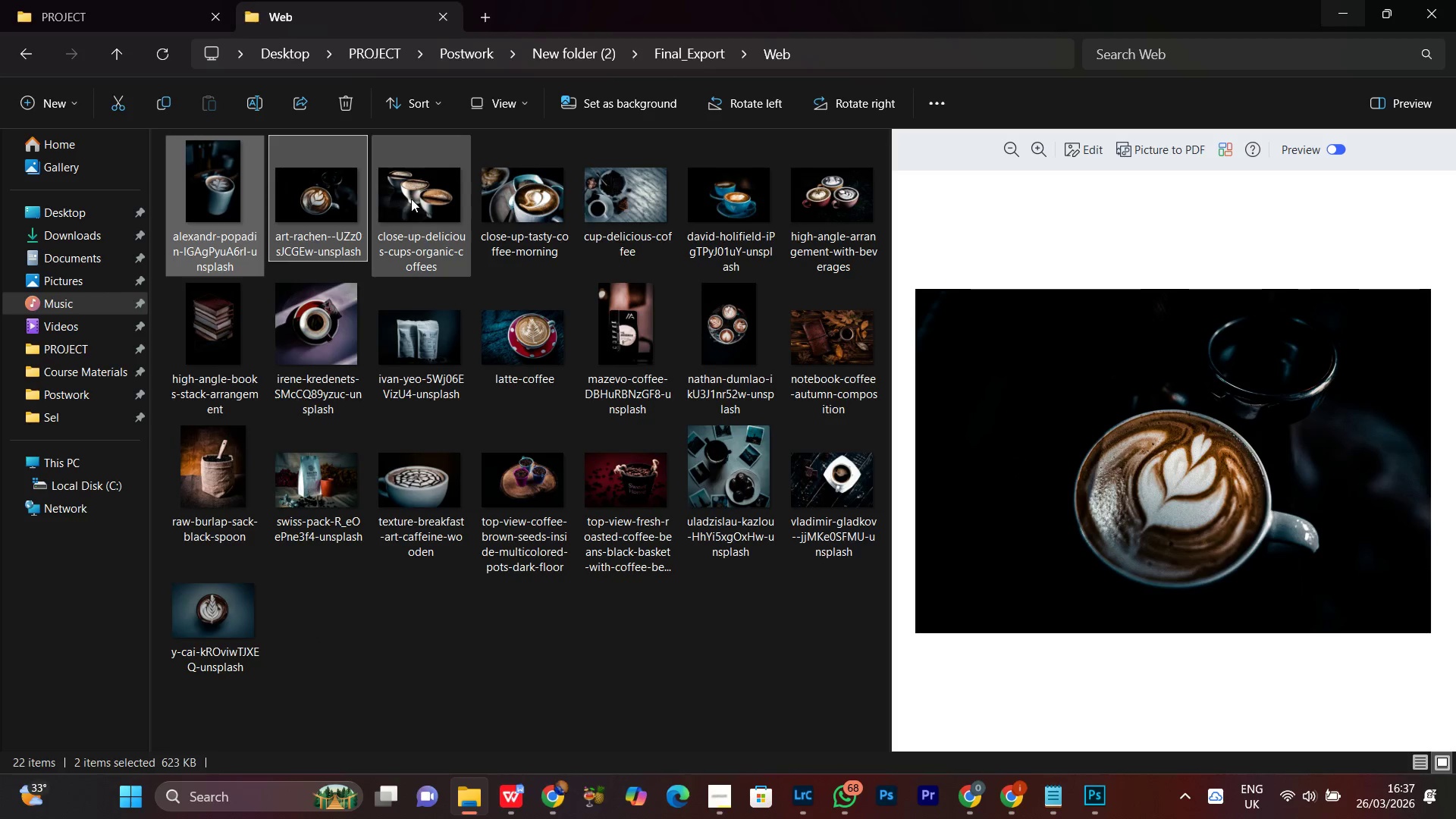 
left_click([411, 199])
 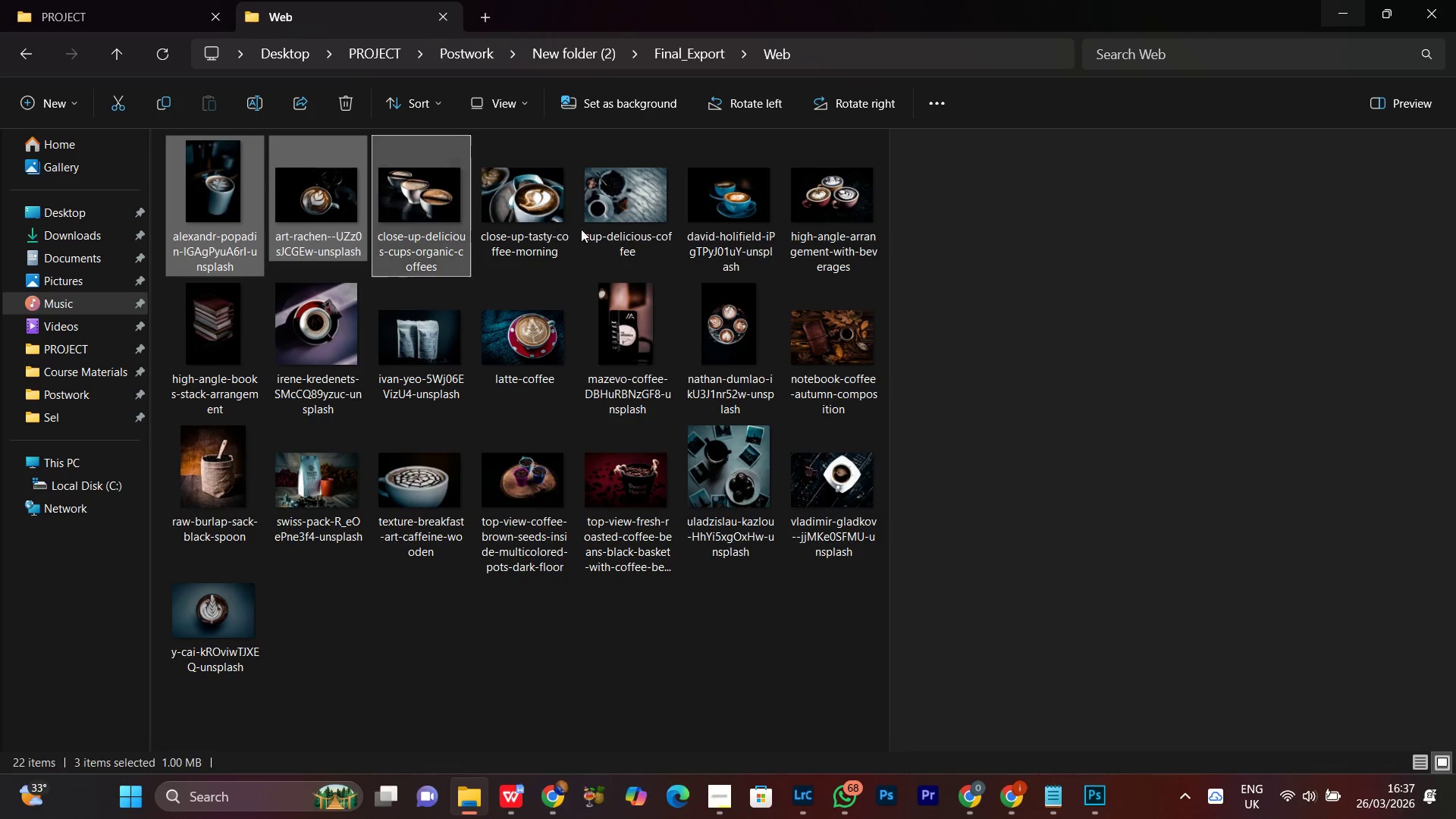 
hold_key(key=ControlLeft, duration=1.52)
left_click([540, 199])
 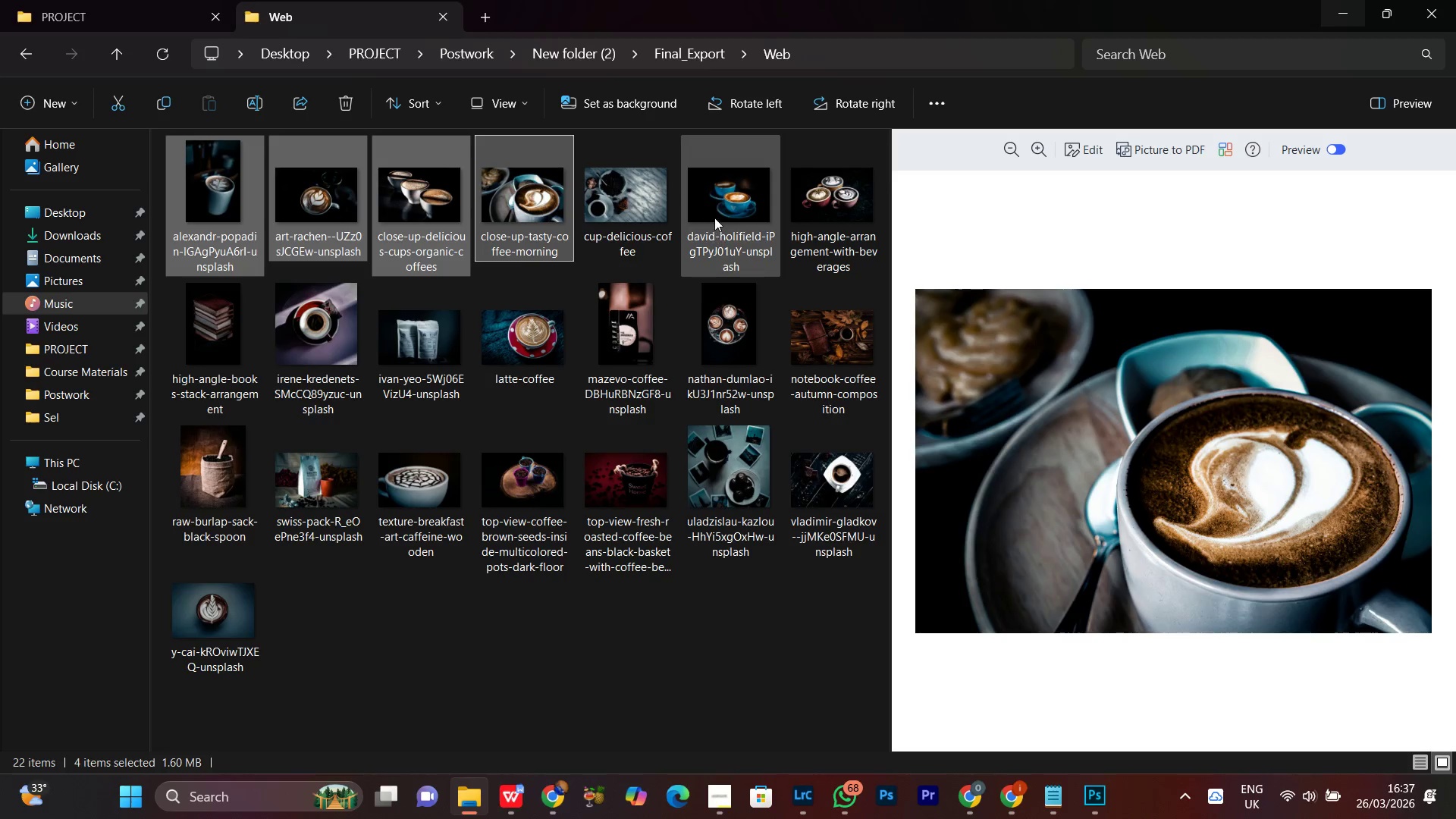 
left_click([717, 215])
 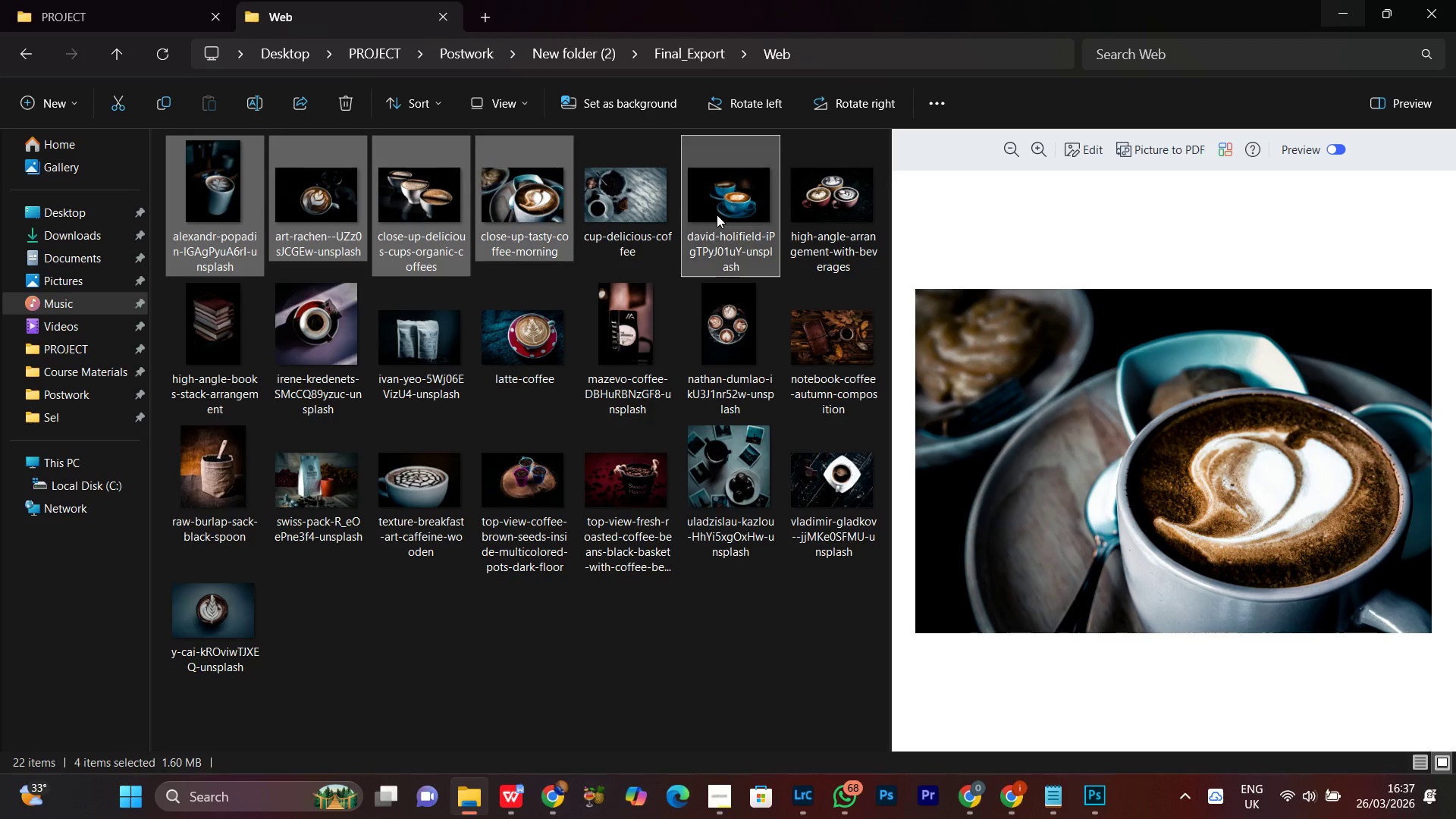 
hold_key(key=ControlLeft, duration=1.51)
left_click([846, 207])
 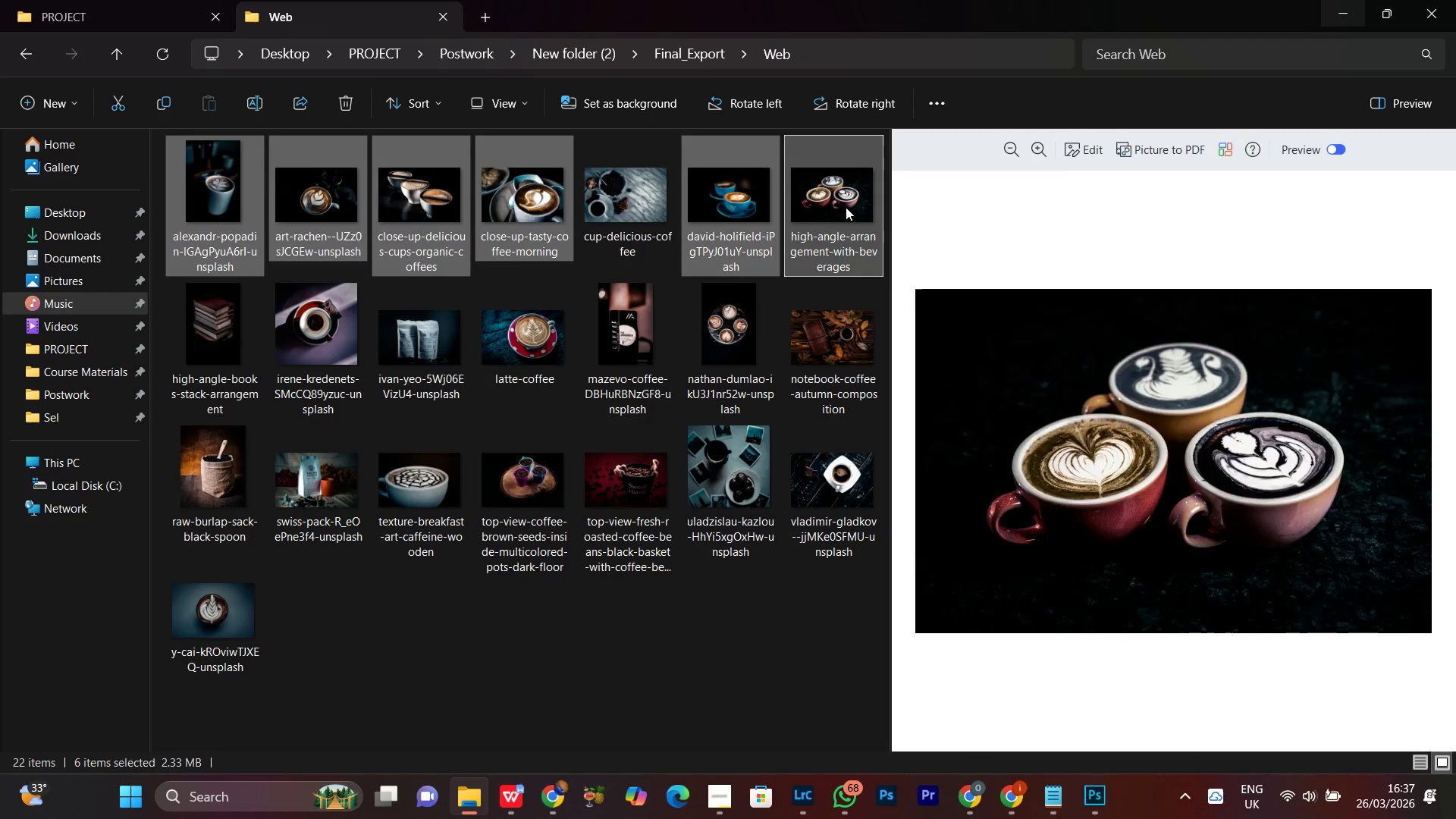 
hold_key(key=ControlLeft, duration=1.52)
left_click([720, 345])
 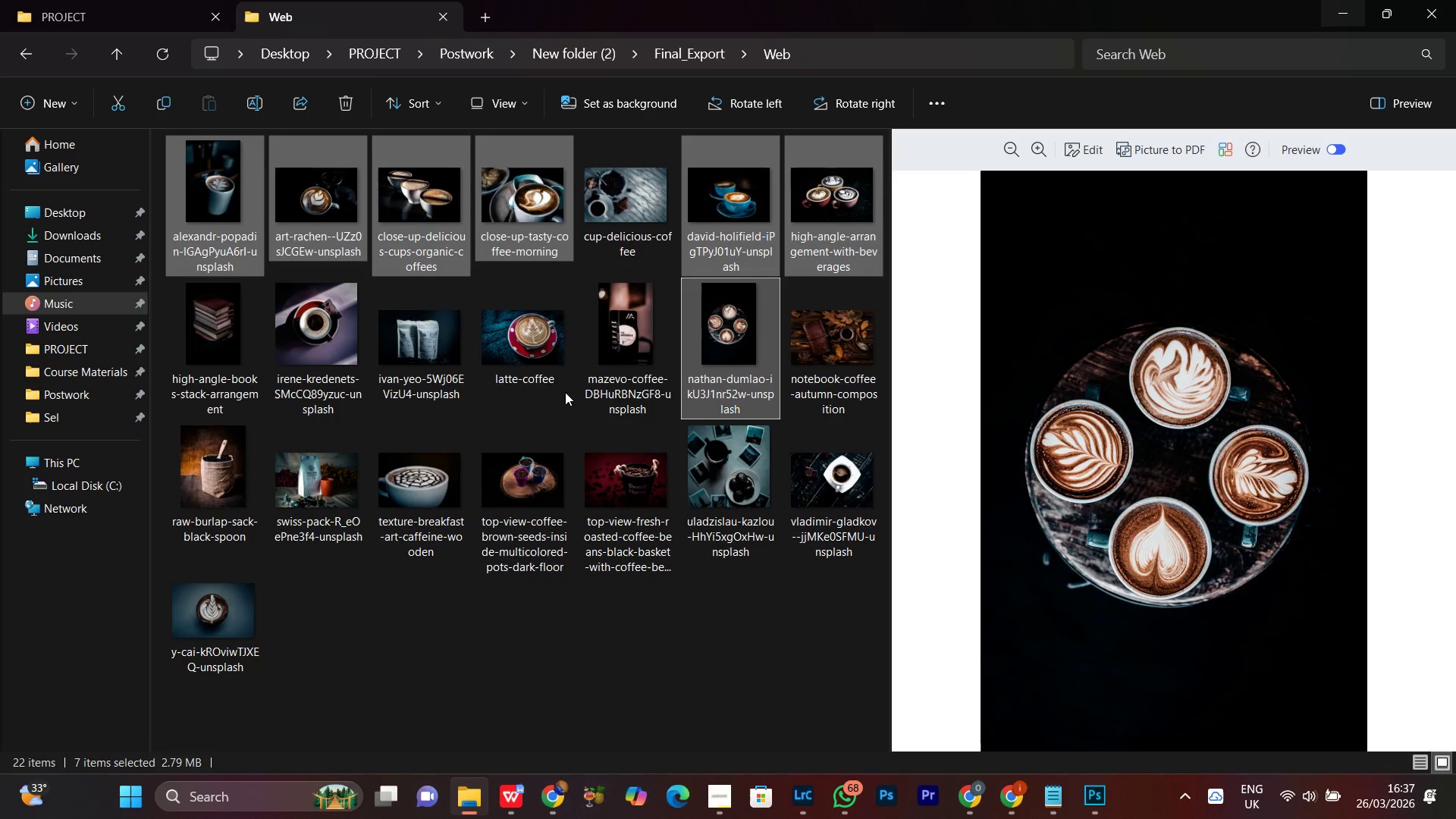 
hold_key(key=ControlLeft, duration=1.51)
left_click([539, 348])
 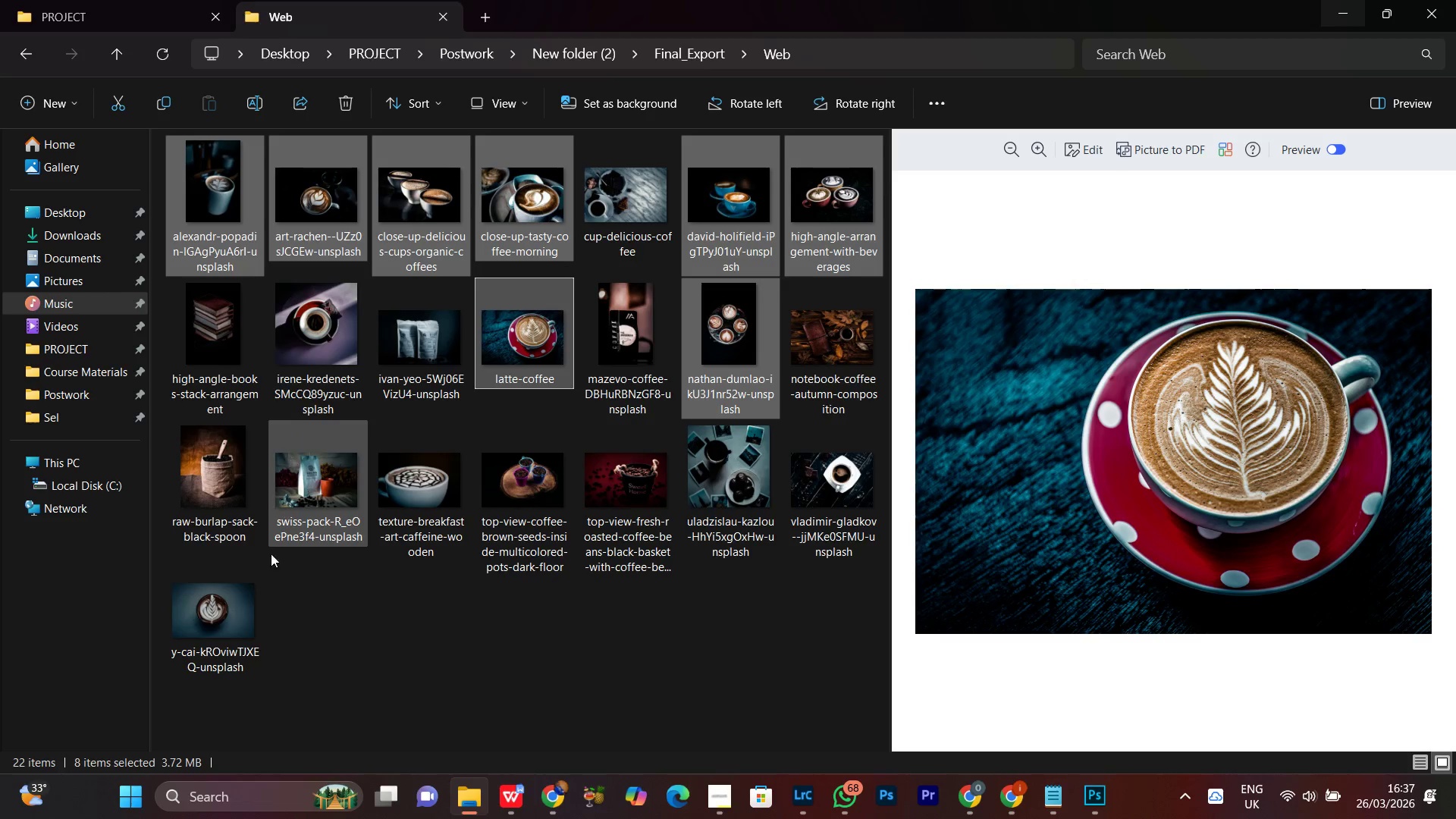 
hold_key(key=ControlLeft, duration=1.52)
left_click([423, 504])
 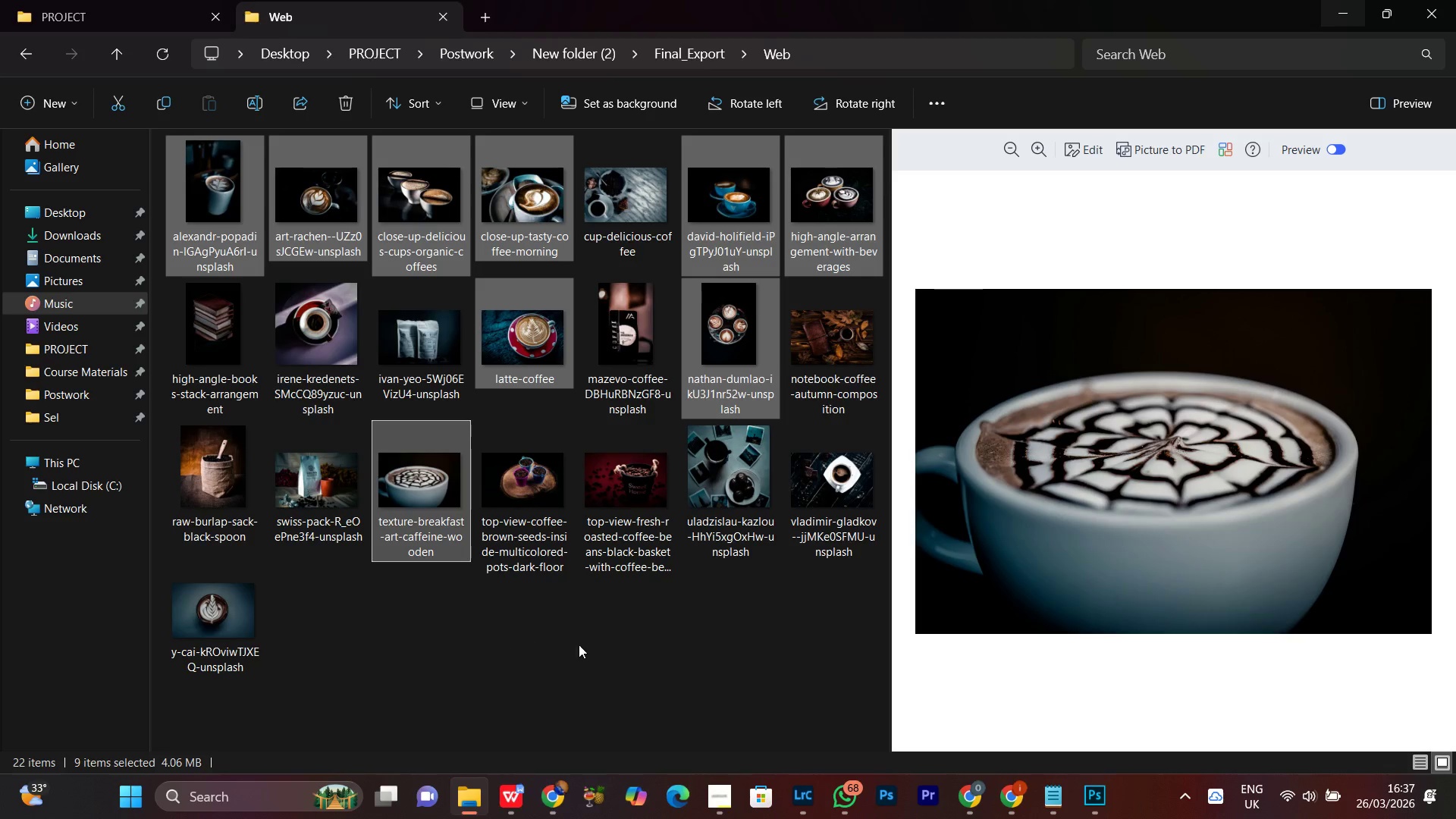 
hold_key(key=ControlLeft, duration=1.52)
left_click([199, 637])
 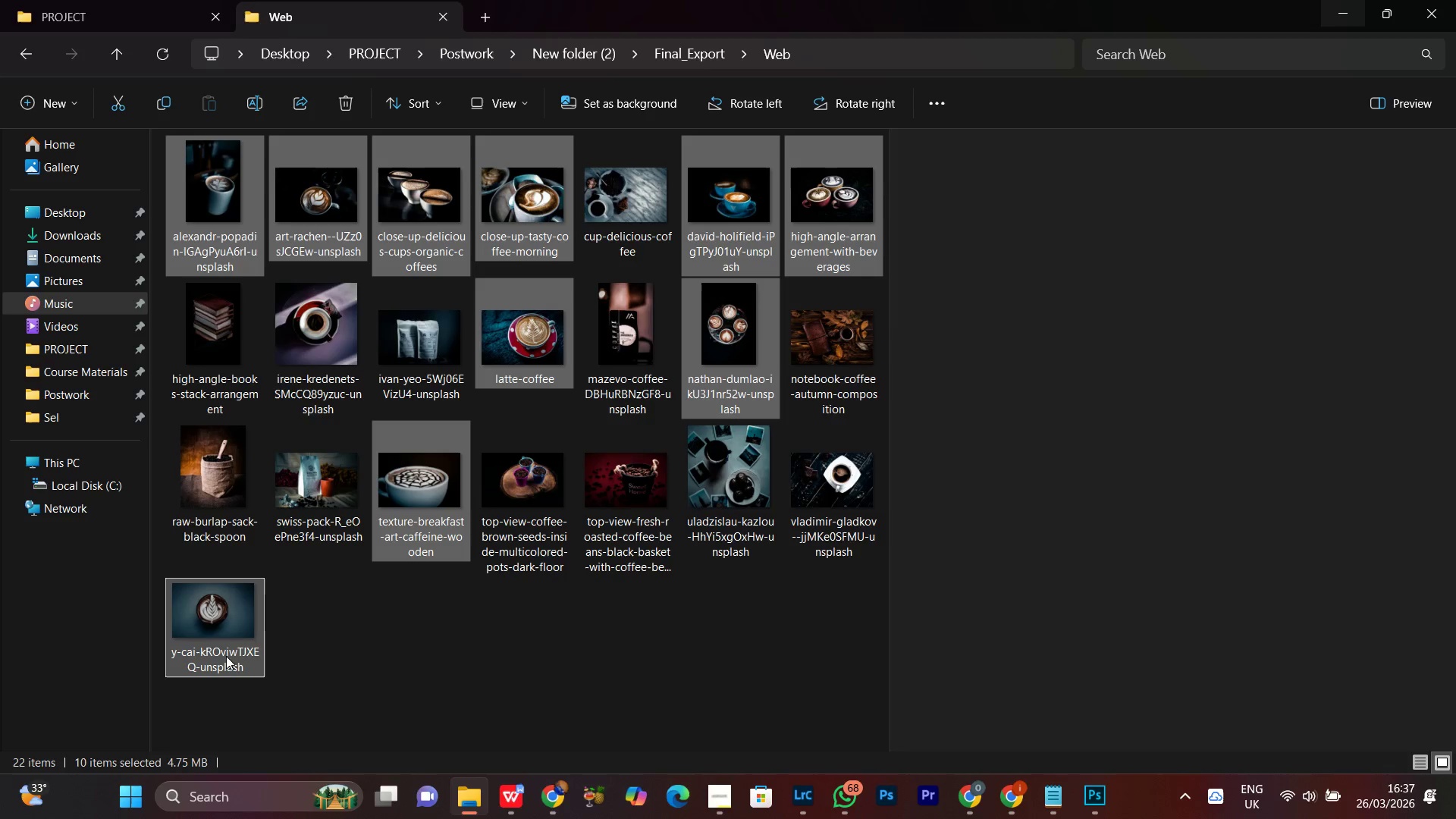 
key(Control+ControlLeft)
 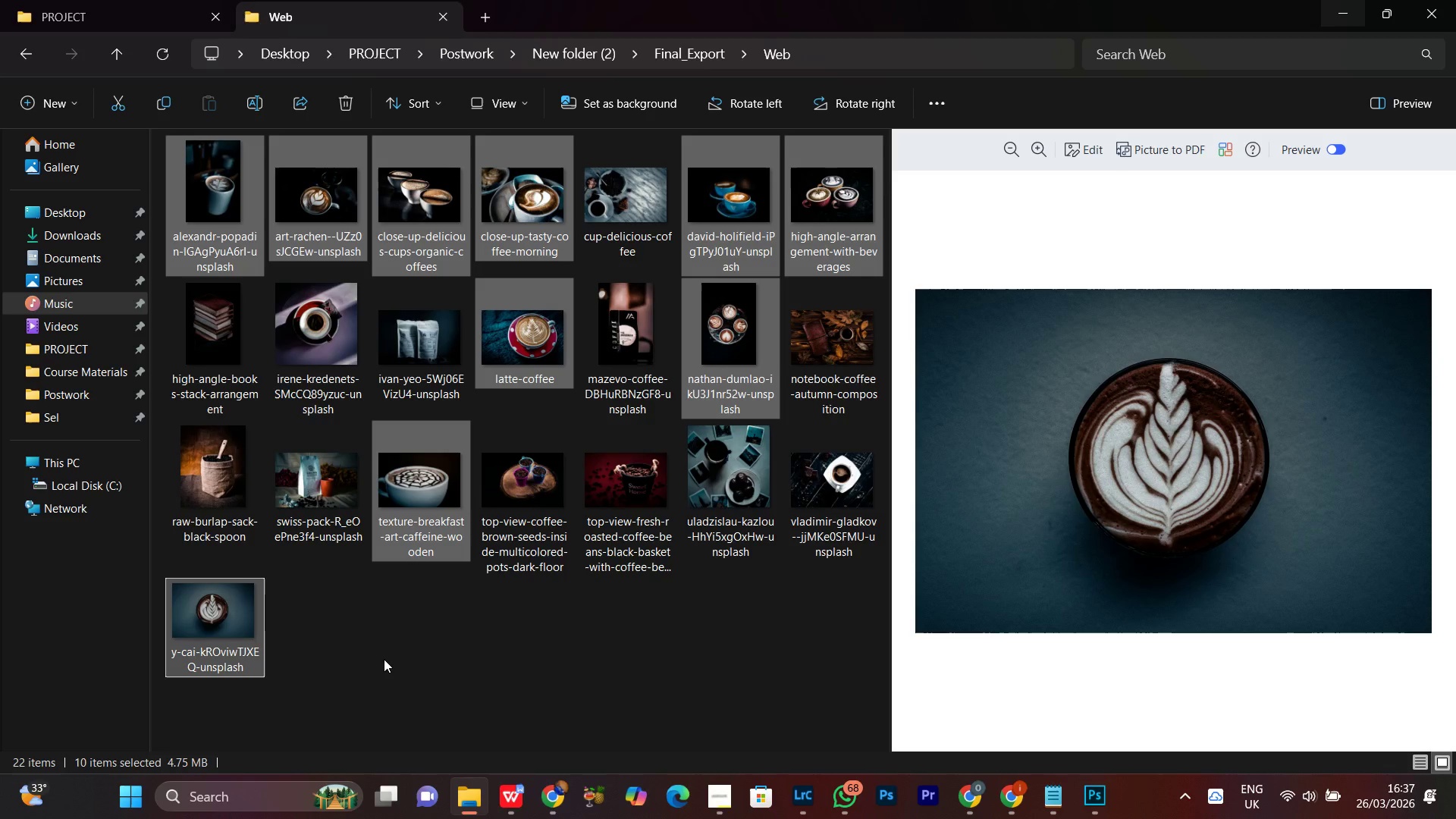 
key(Control+ControlLeft)
 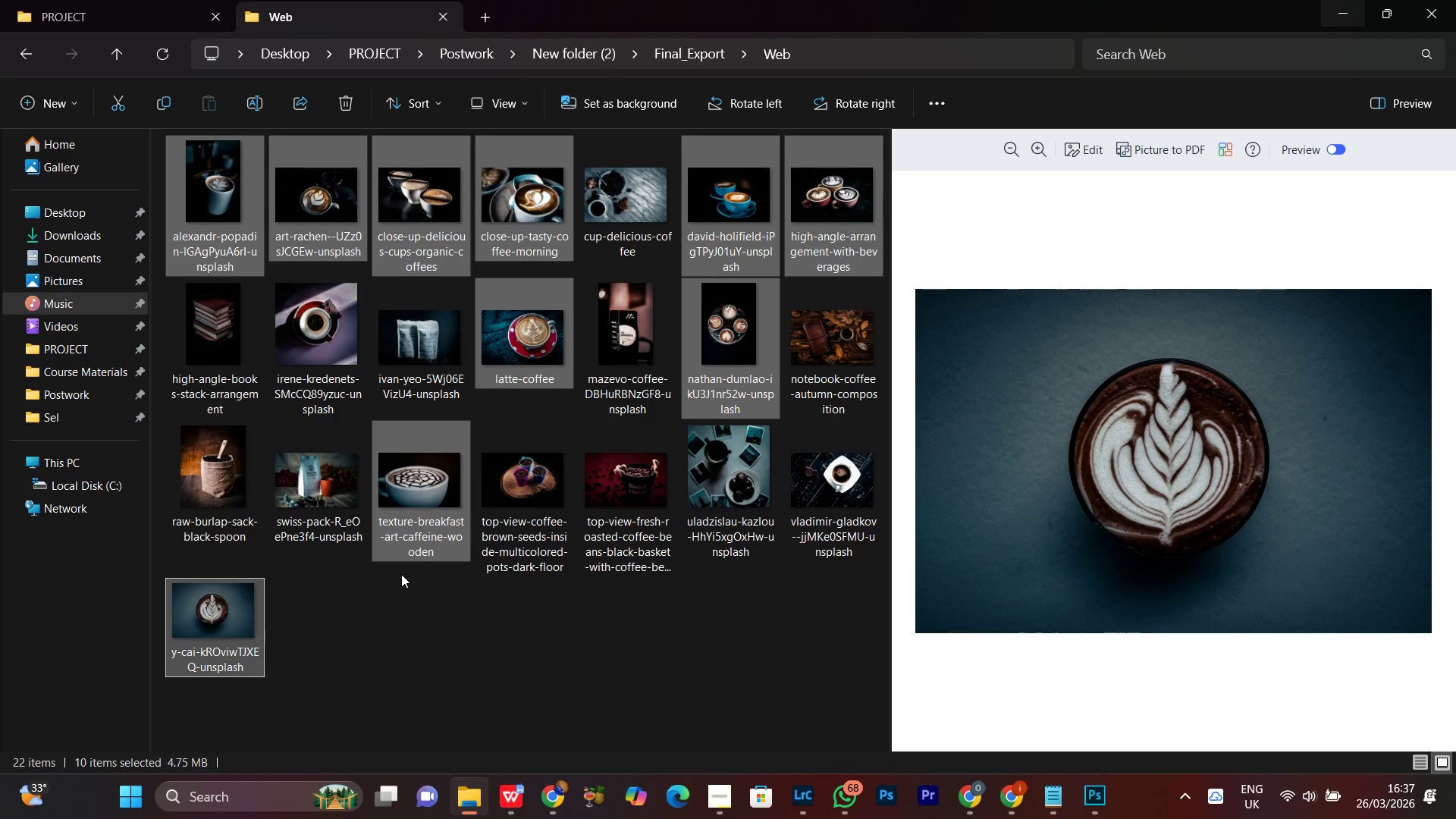 
hold_key(key=ControlLeft, duration=1.02)
left_click([318, 344])
 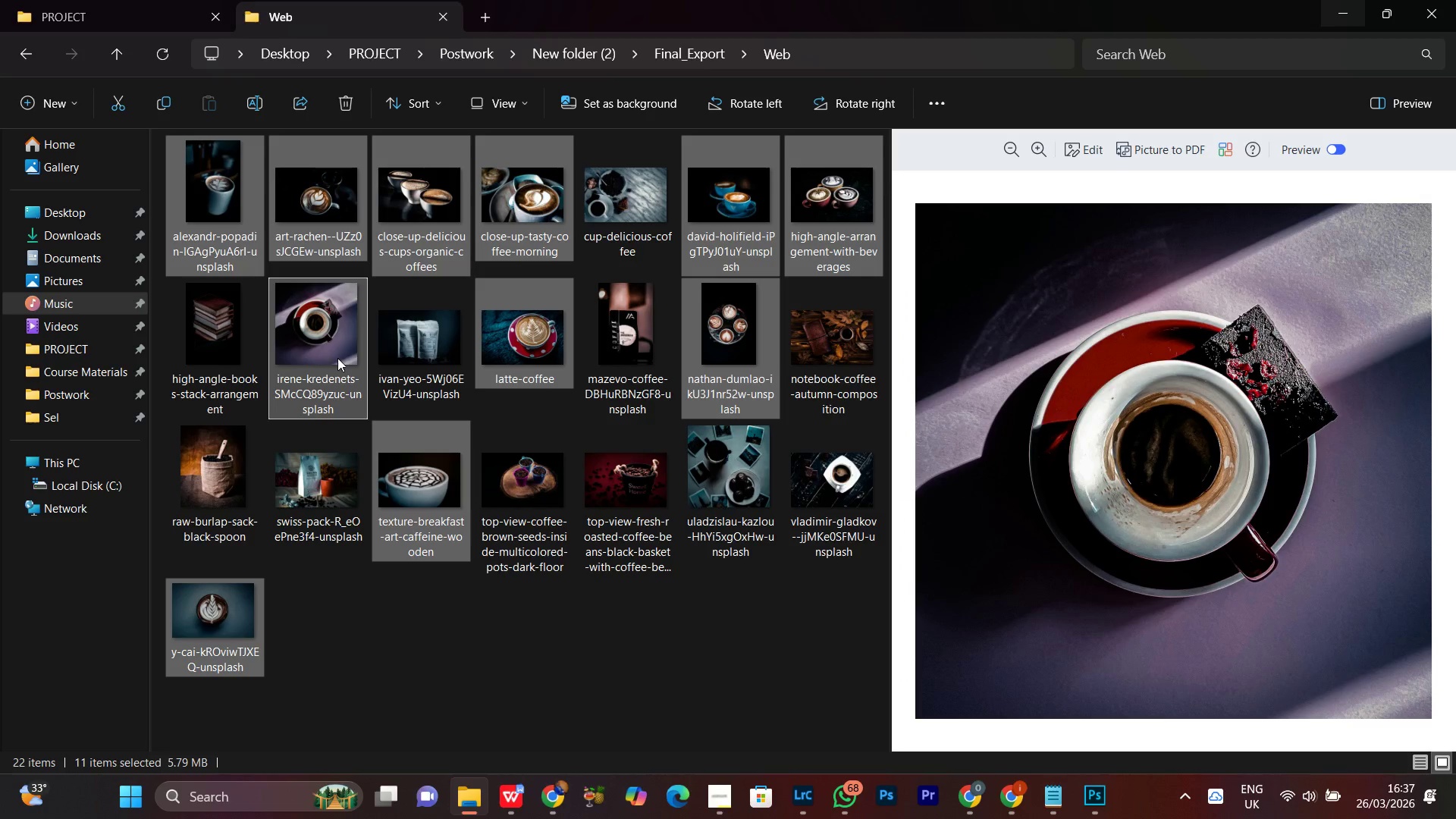 
hold_key(key=ControlLeft, duration=0.48)
left_click([329, 328])
 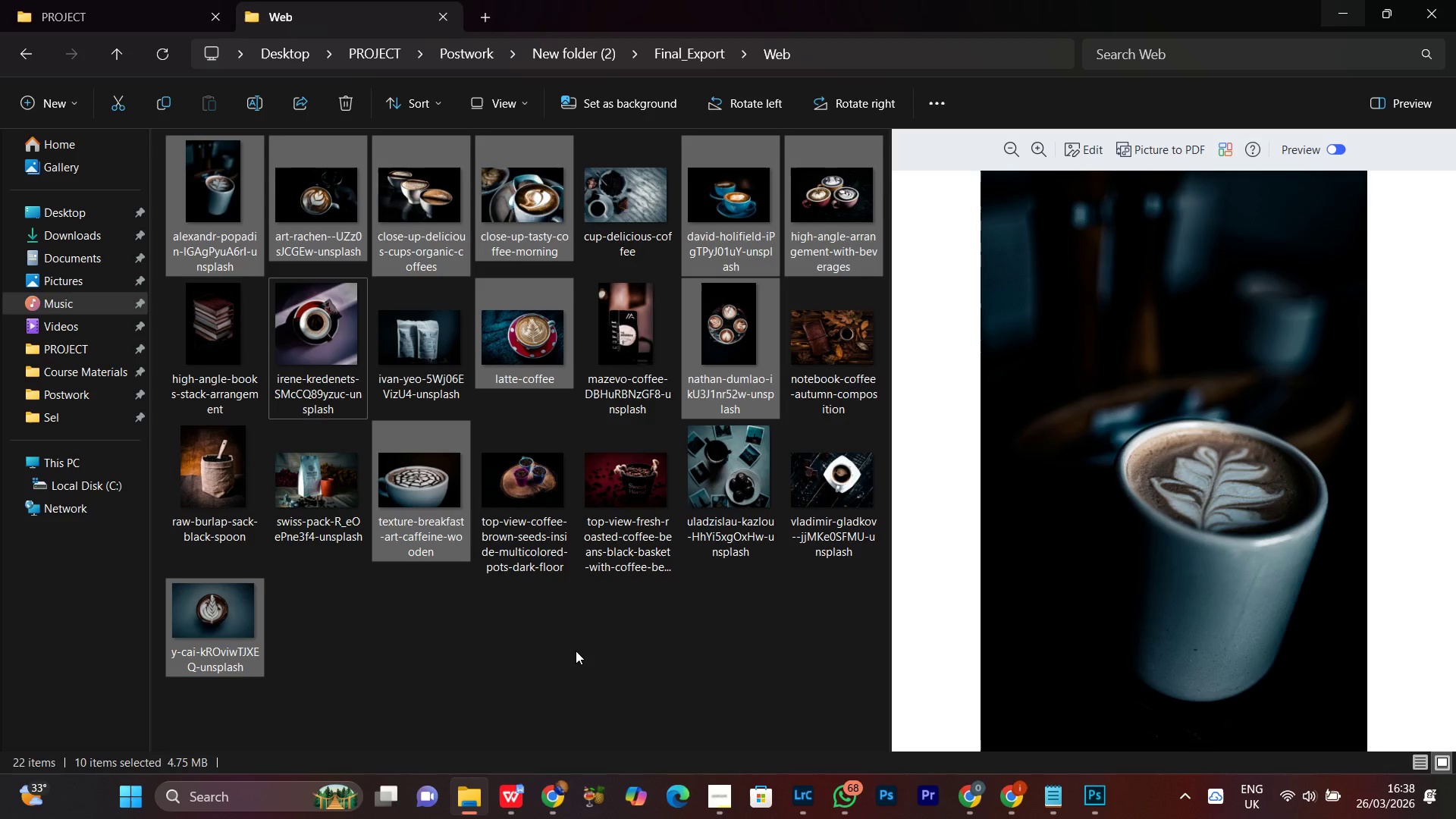 
wait(16.44)
 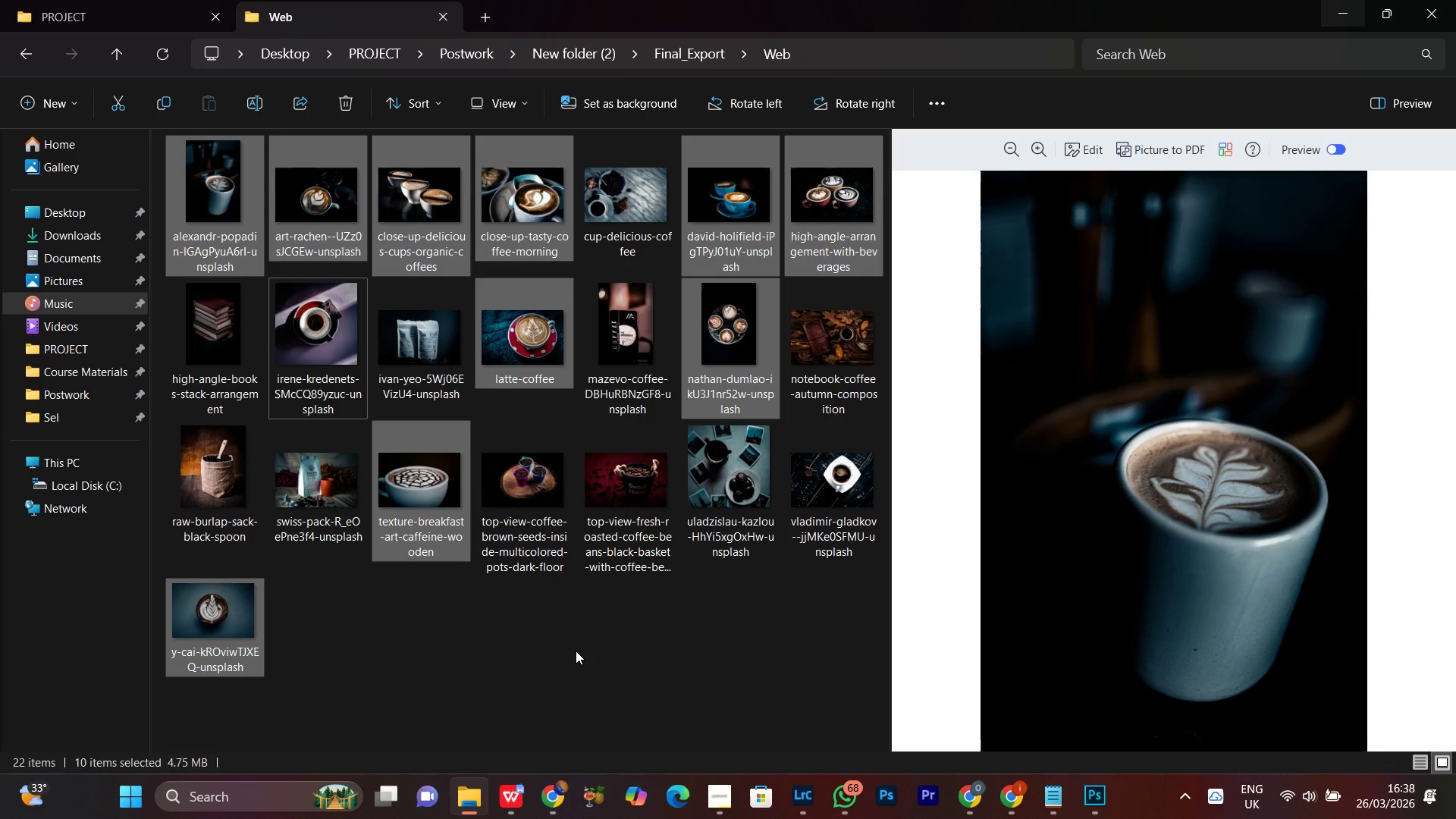 
mouse_move([240, 231])
 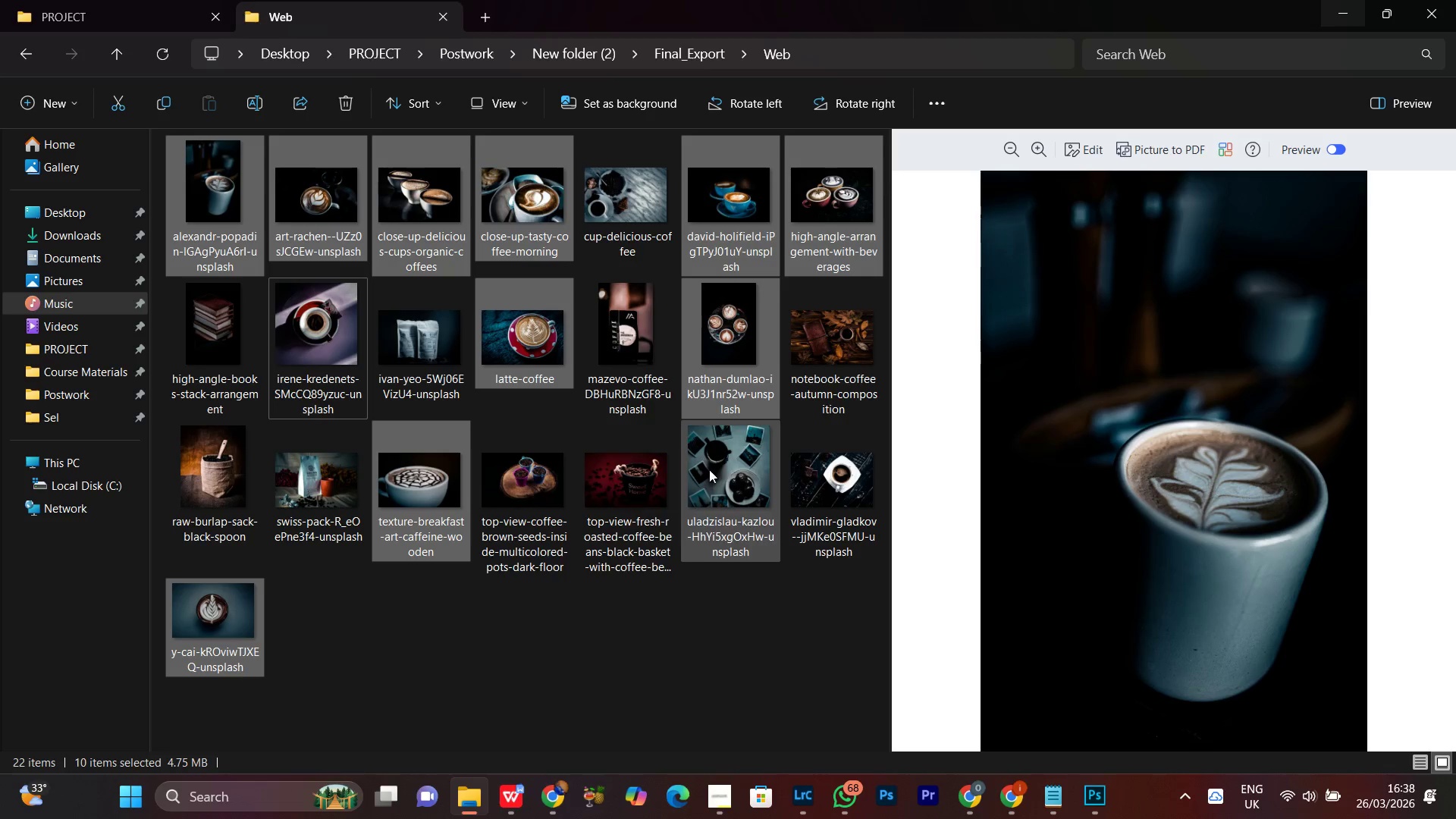 
left_click([191, 203])
 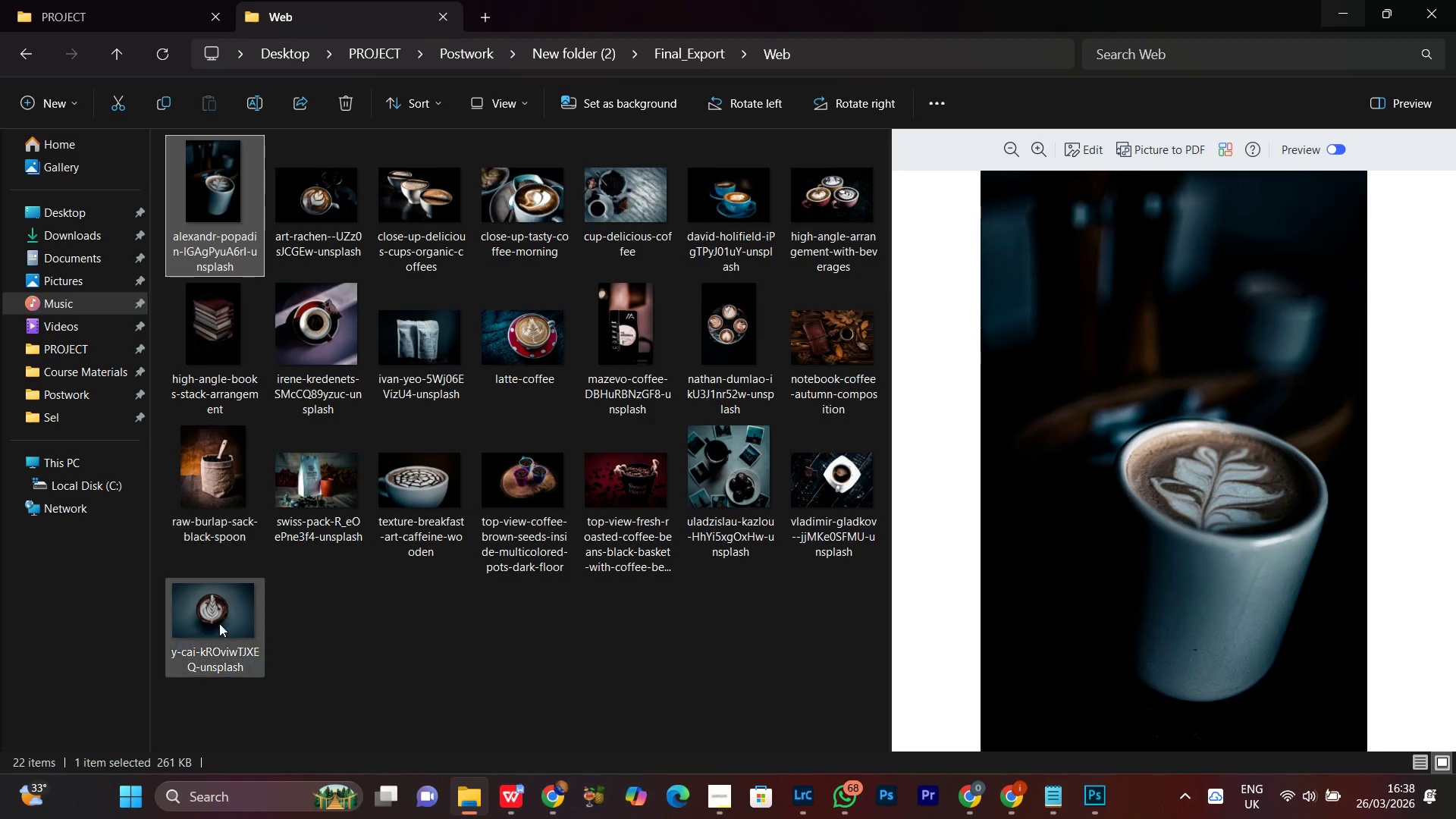 
hold_key(key=ControlLeft, duration=0.55)
left_click([214, 639])
 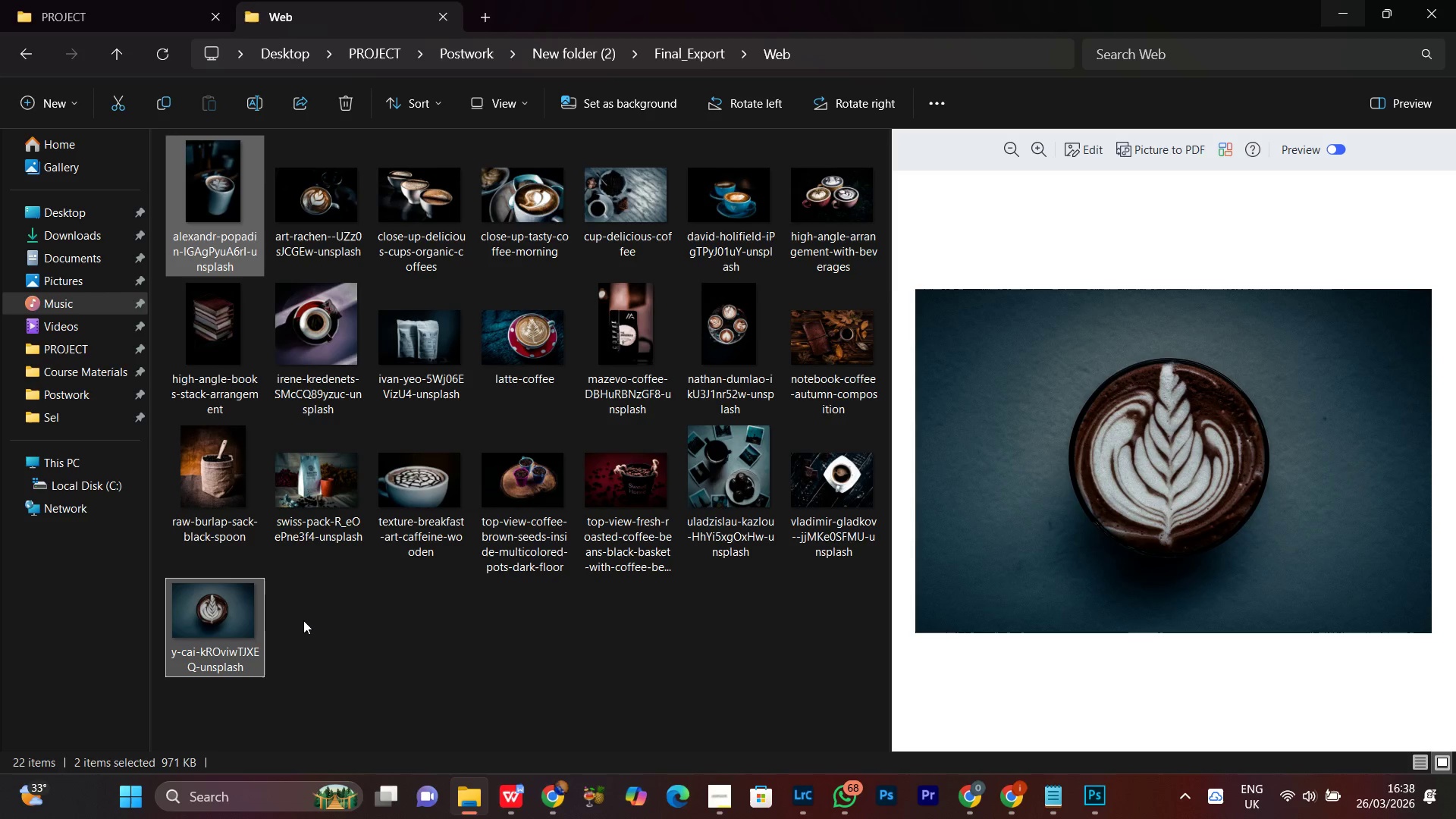 
key(Control+X)
 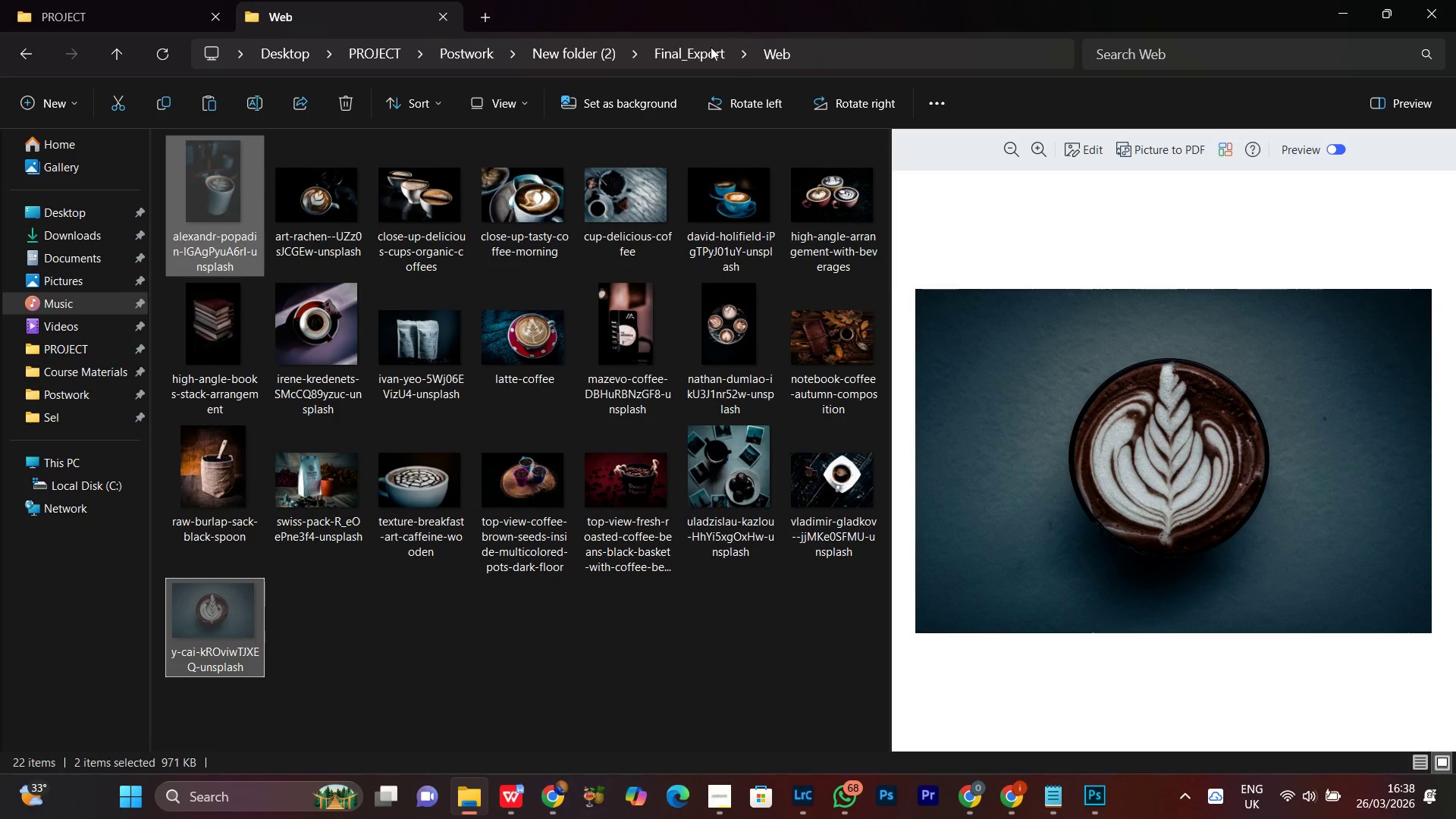 
left_click([709, 48])
 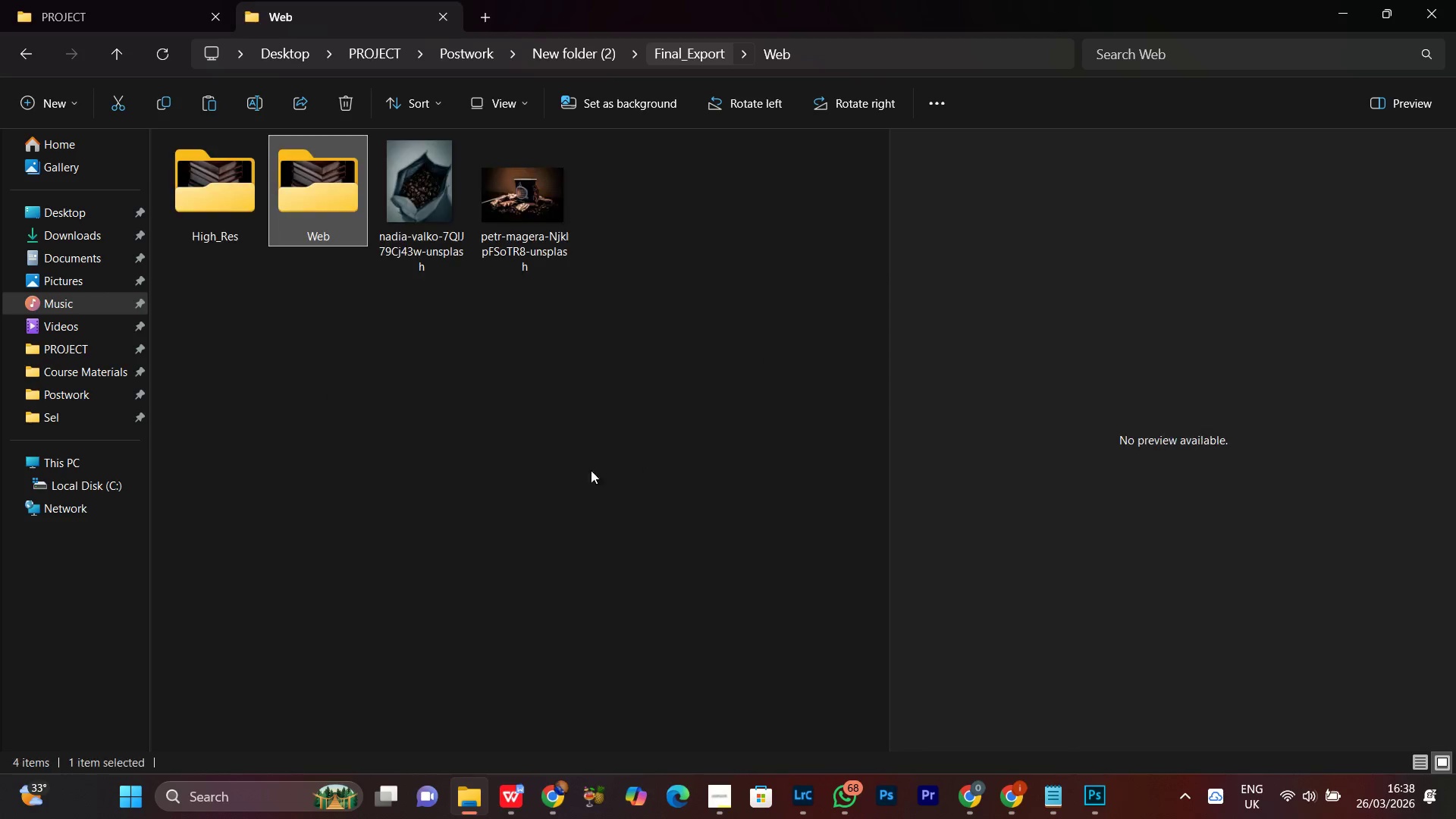 
left_click([580, 465])
 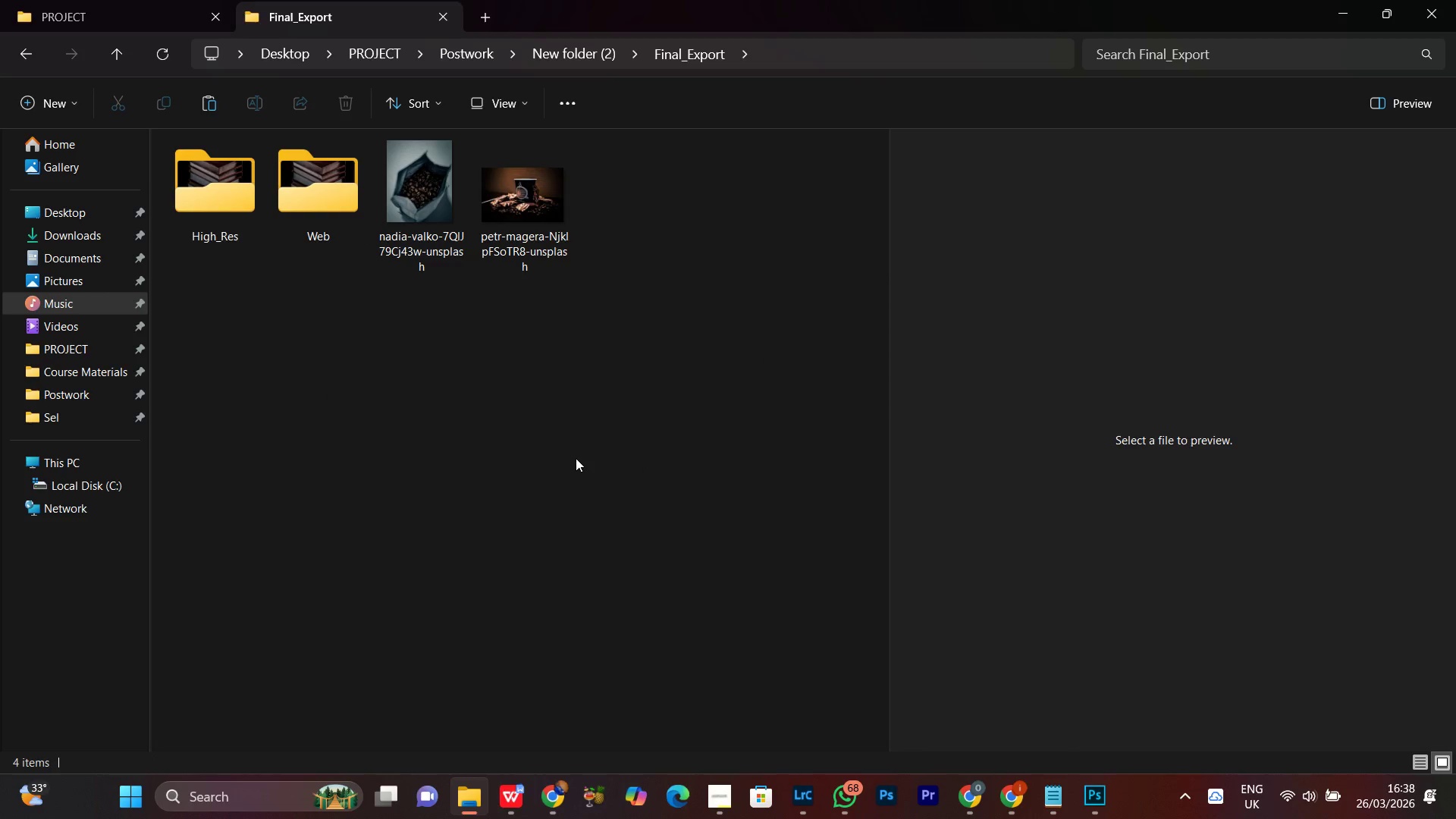 
key(Control+V)
 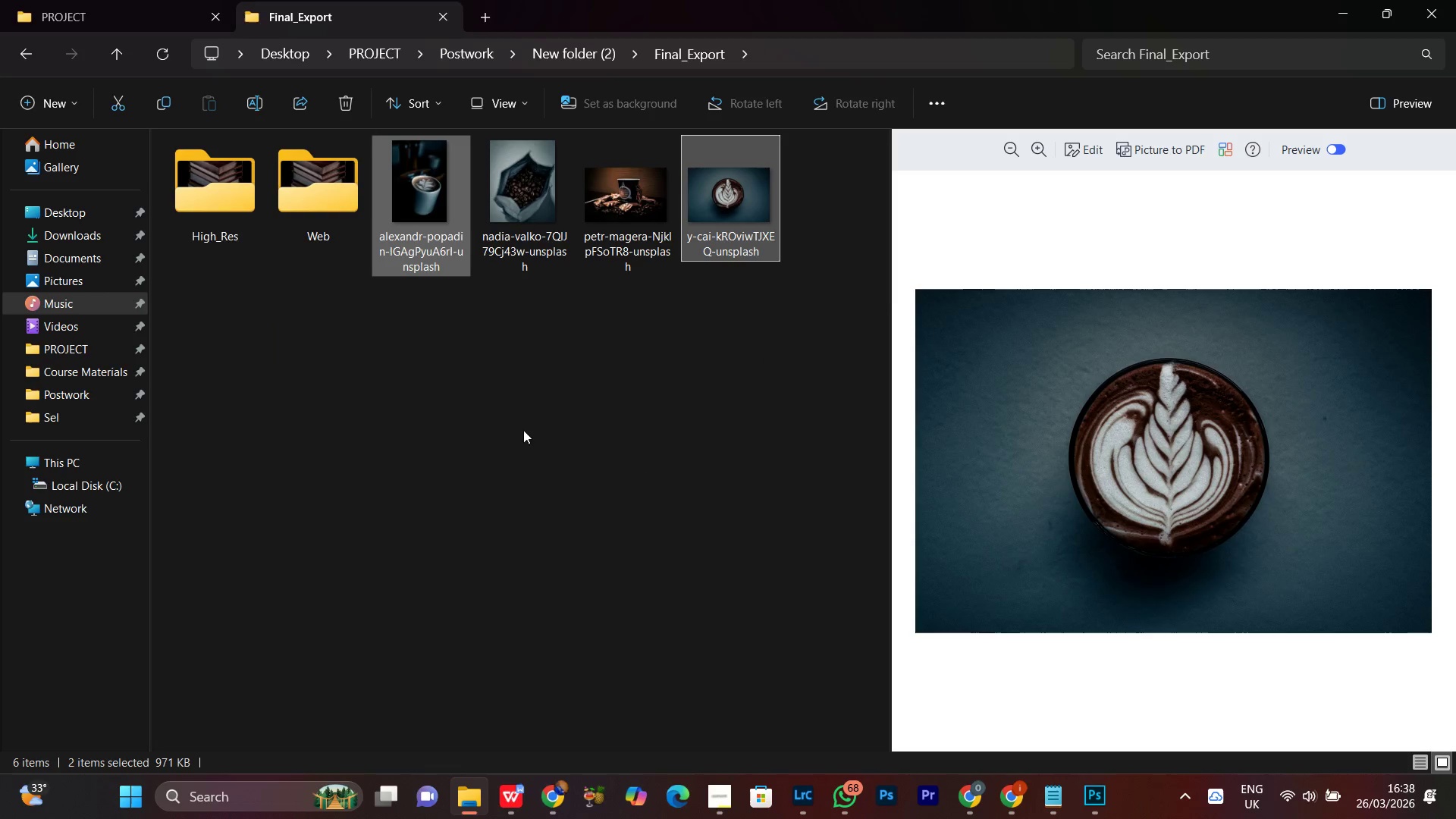 
left_click([460, 426])
 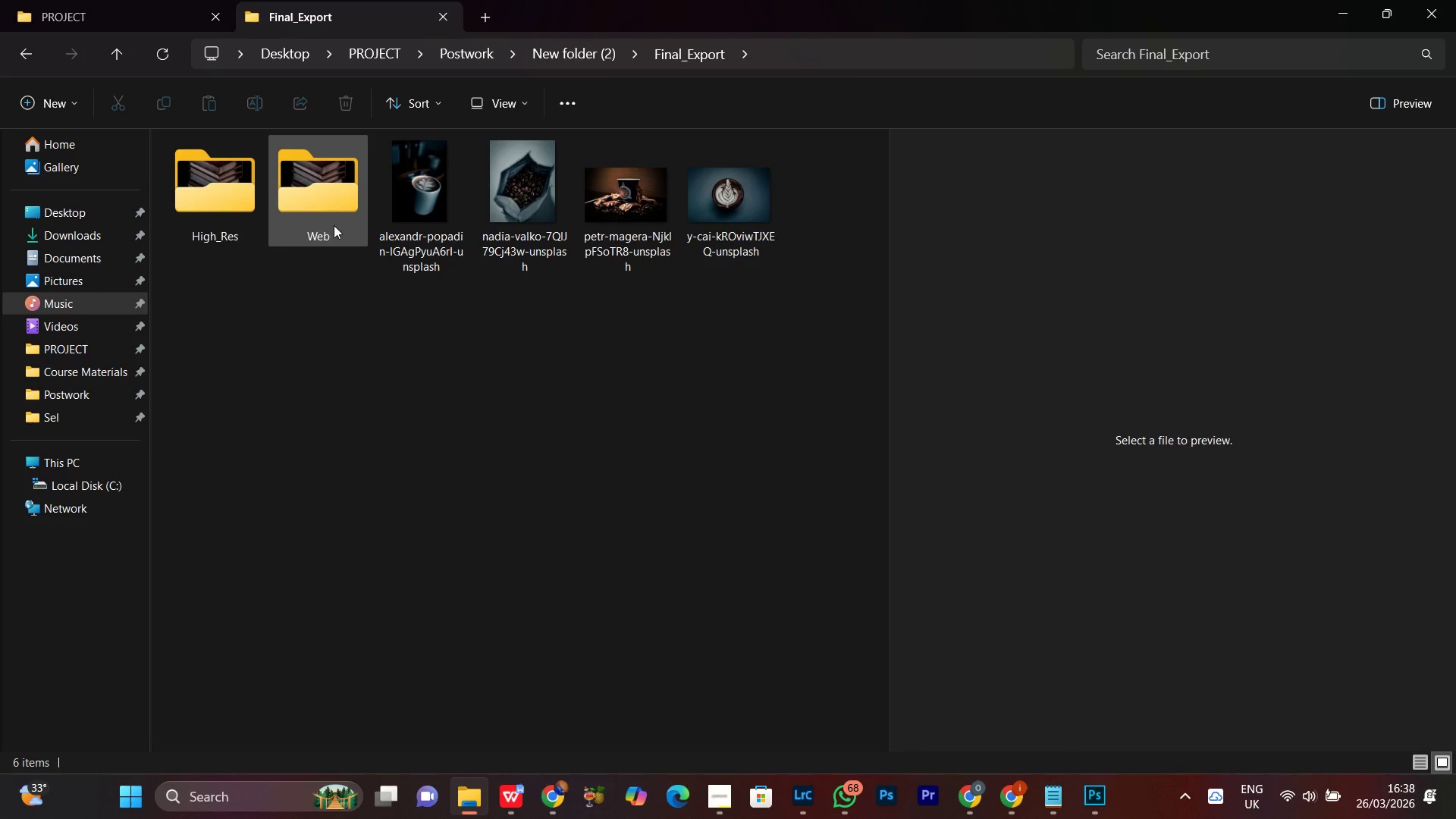 
double_click([338, 218])
 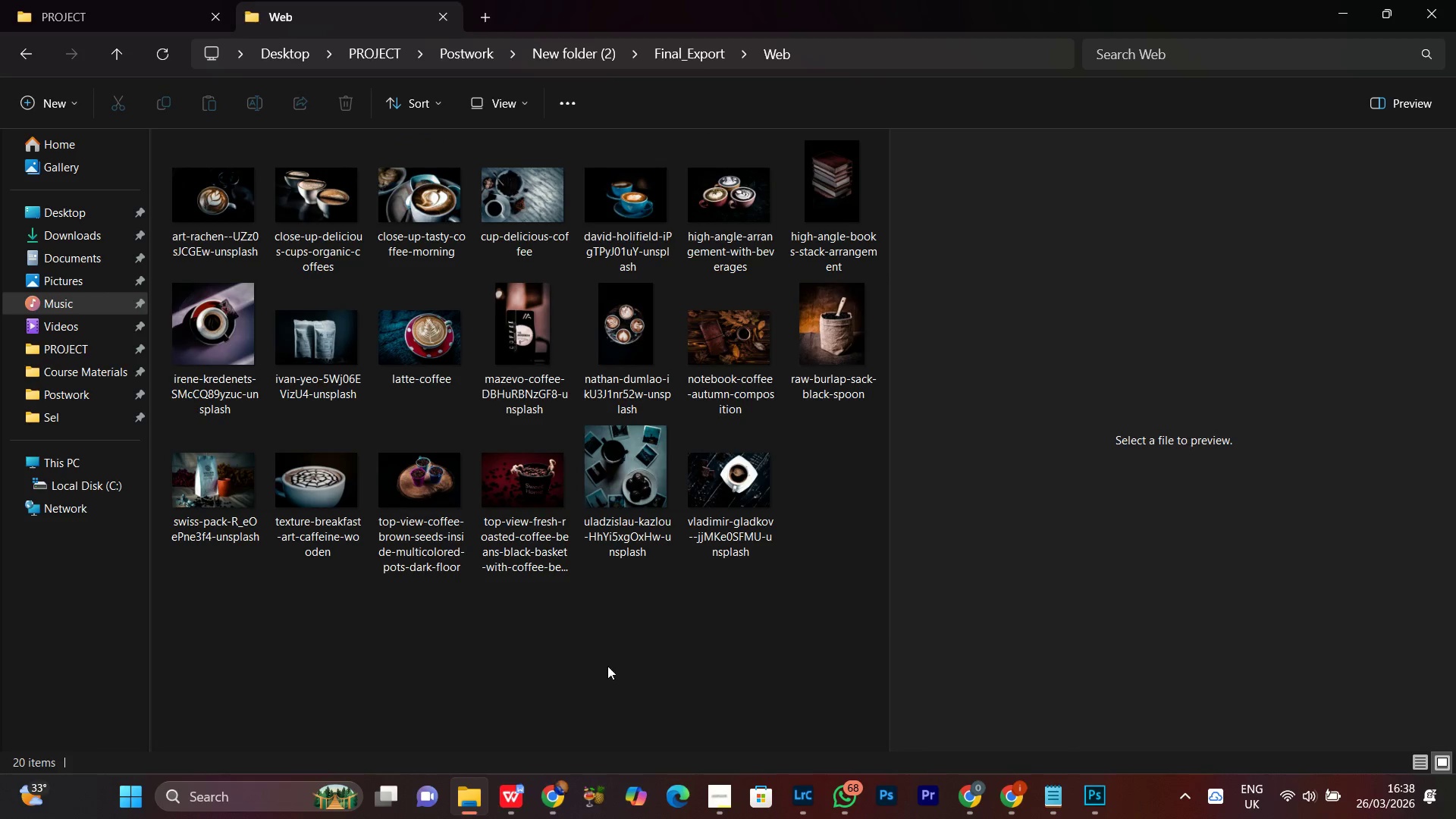 
left_click([617, 654])
 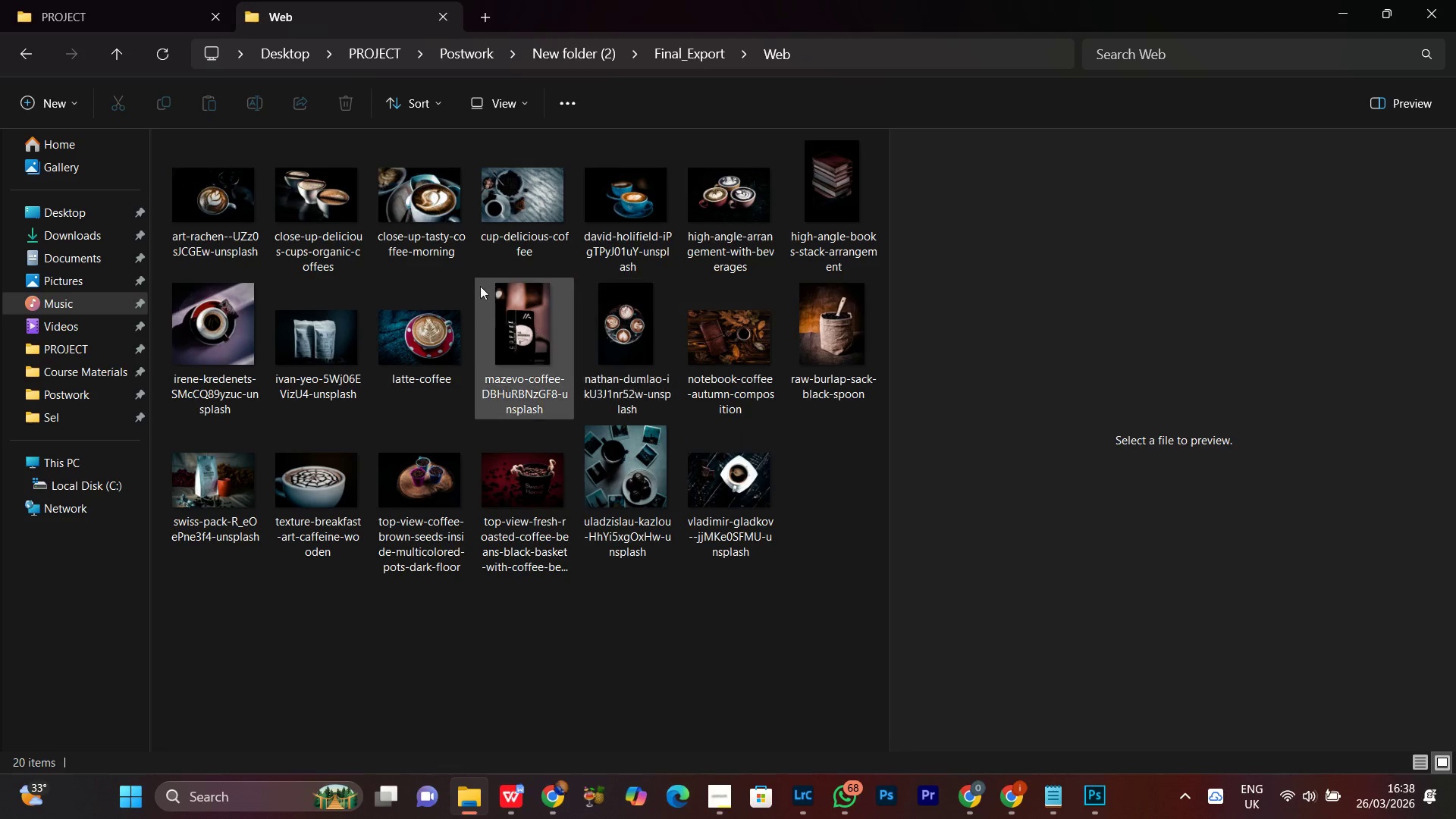 
left_click([174, 215])
 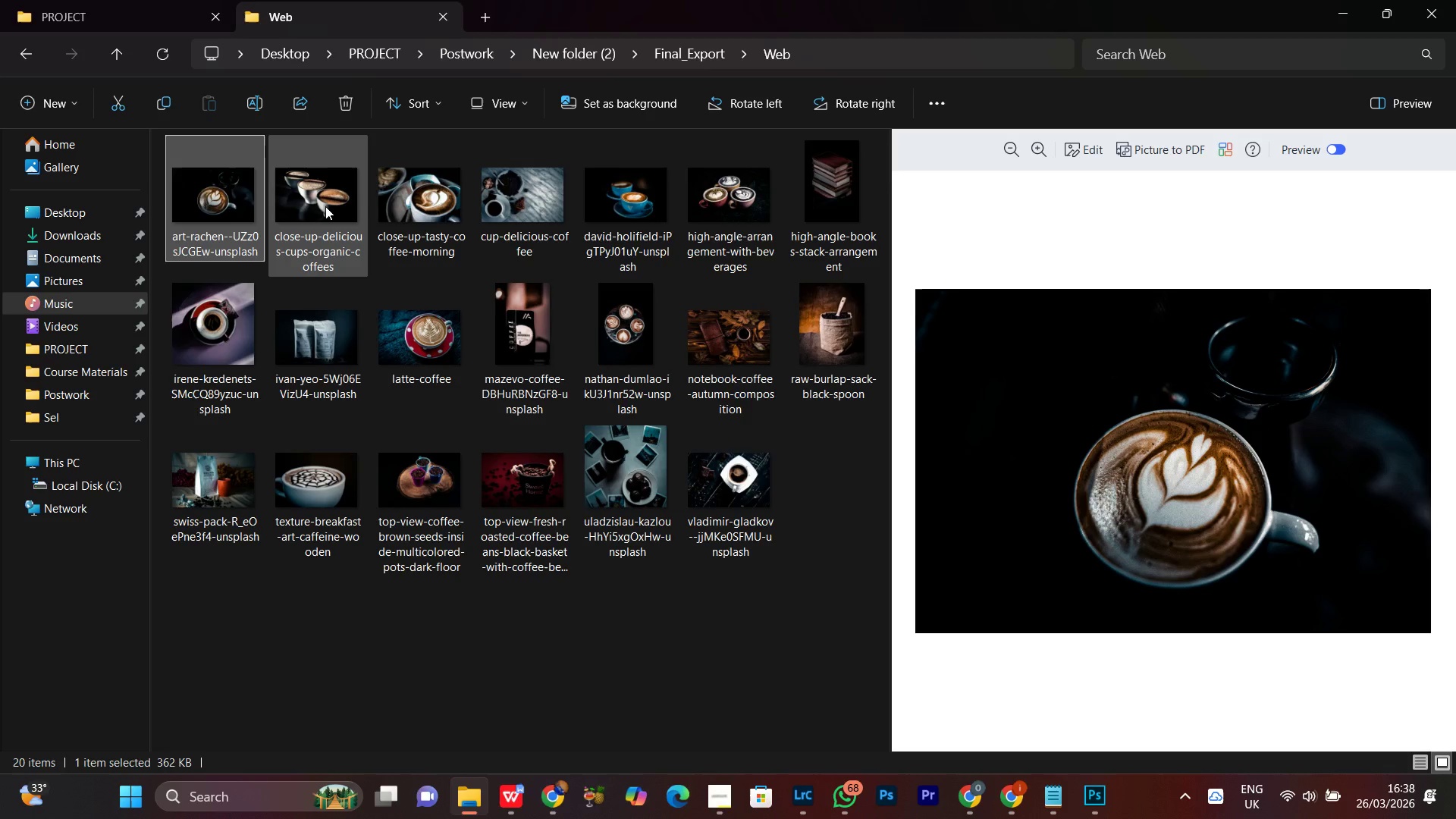 
hold_key(key=ControlLeft, duration=1.5)
left_click([325, 206])
 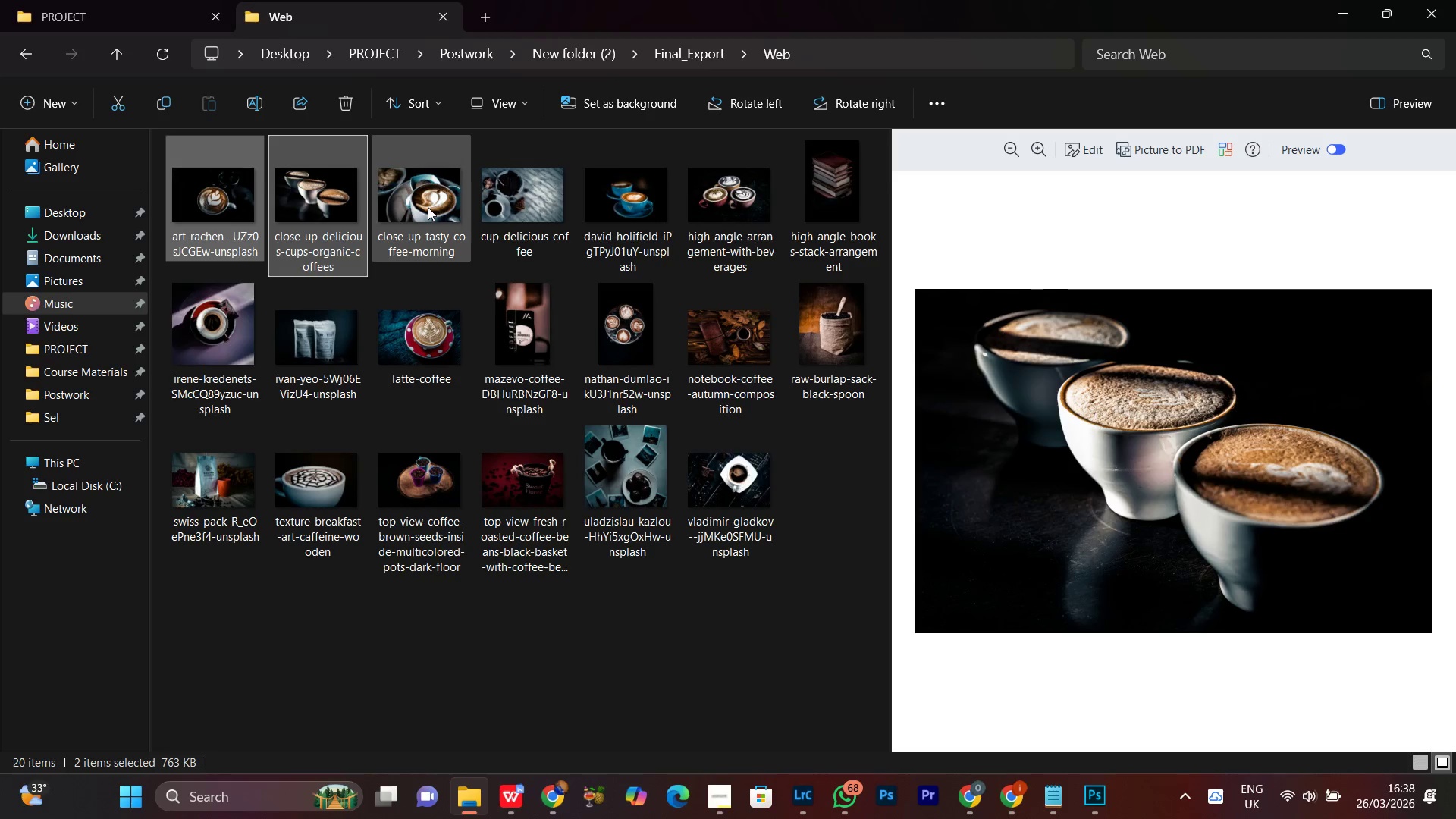 
left_click([428, 207])
 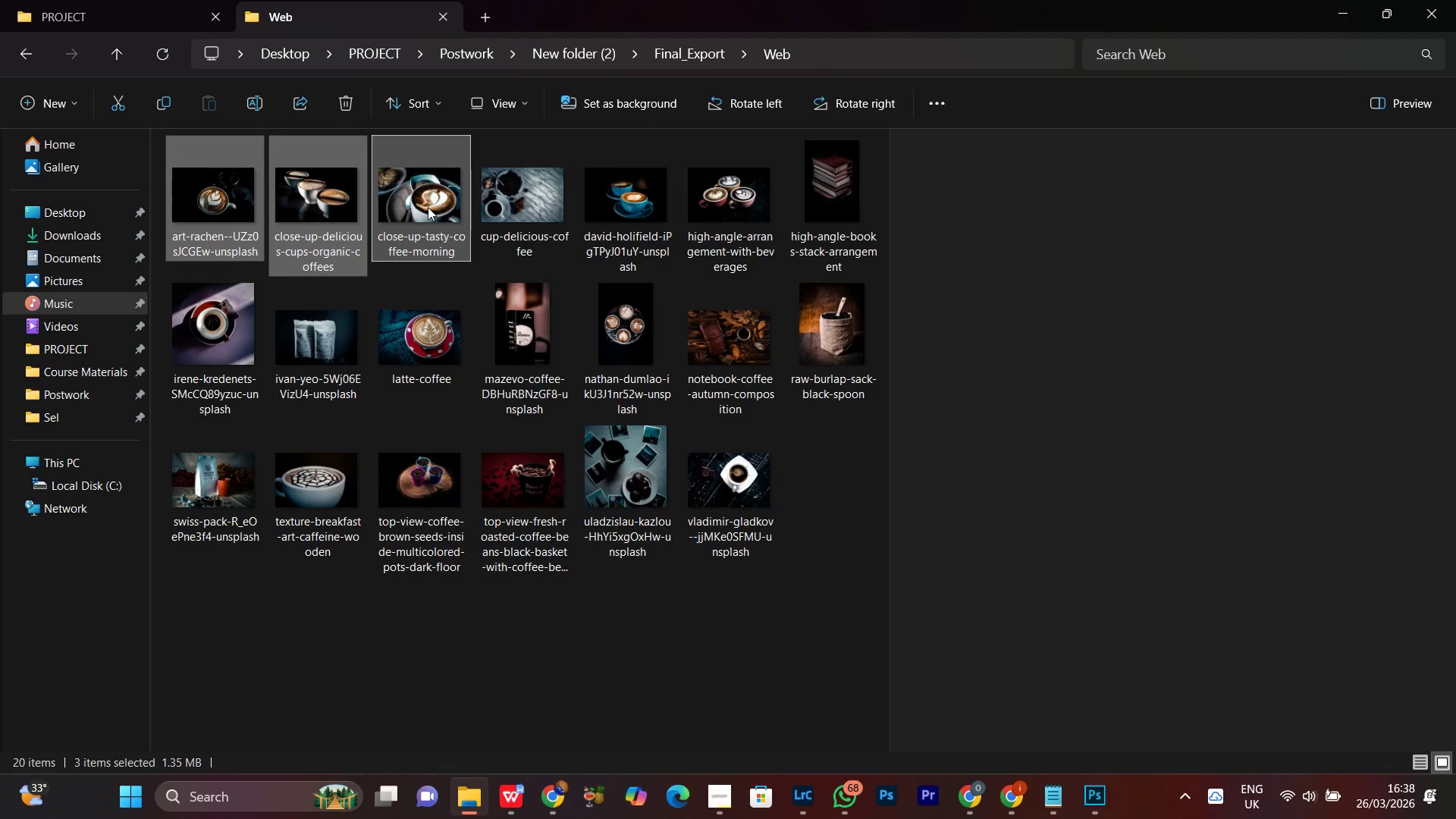 
hold_key(key=ControlLeft, duration=1.52)
left_click([636, 219])
 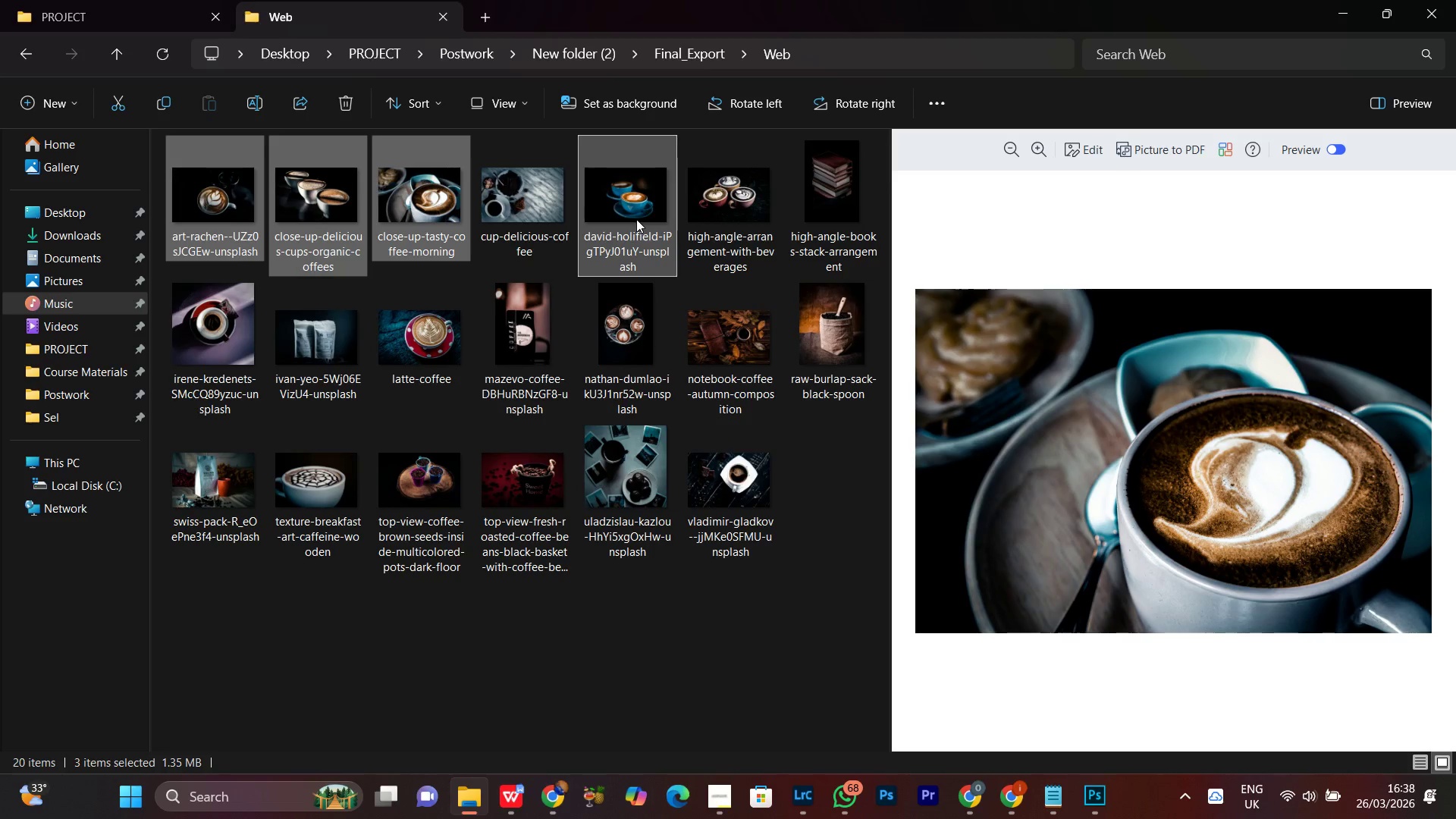 
hold_key(key=ControlLeft, duration=1.52)
left_click([730, 192])
 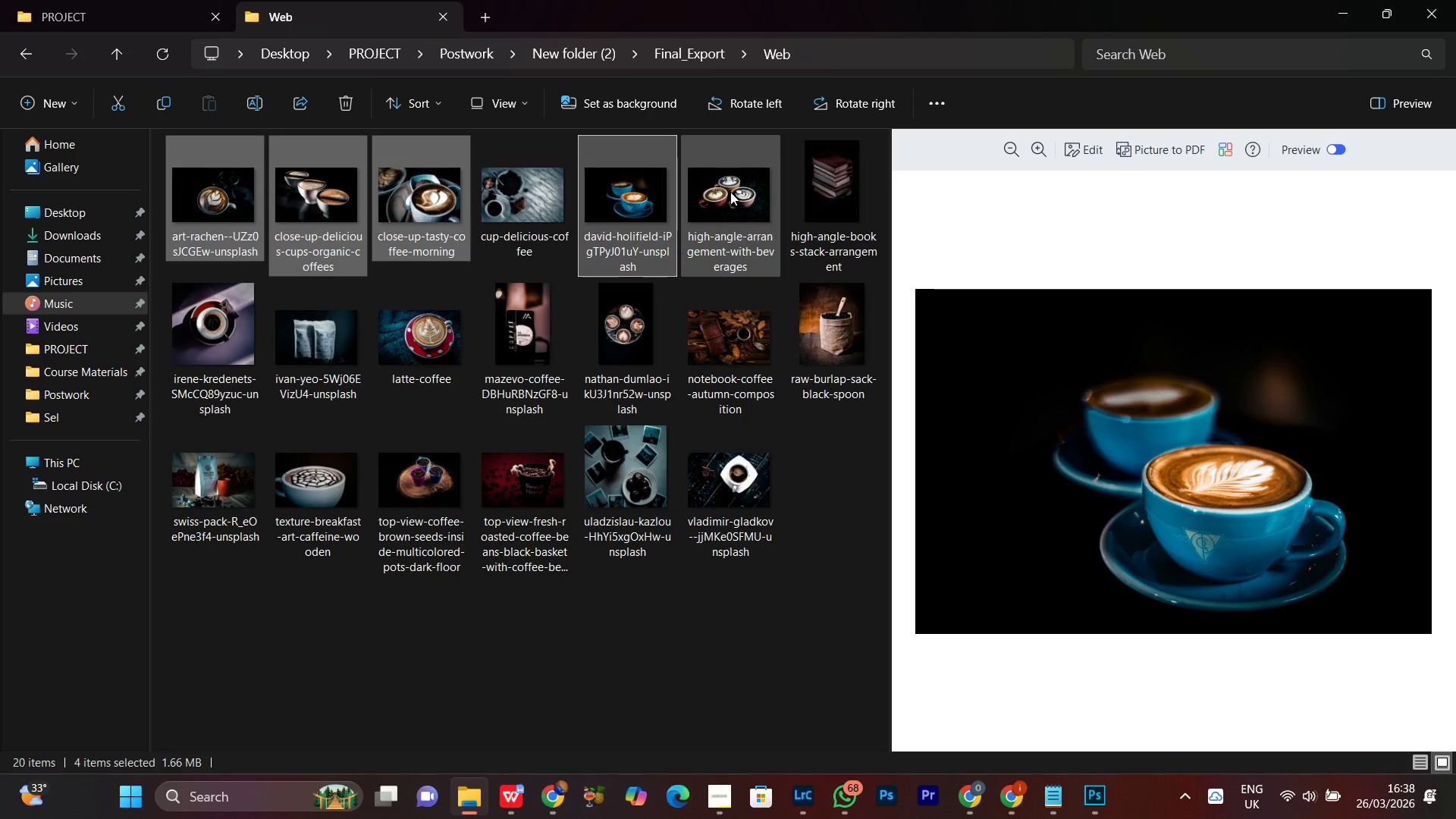 
hold_key(key=ControlLeft, duration=1.51)
left_click([728, 223])
 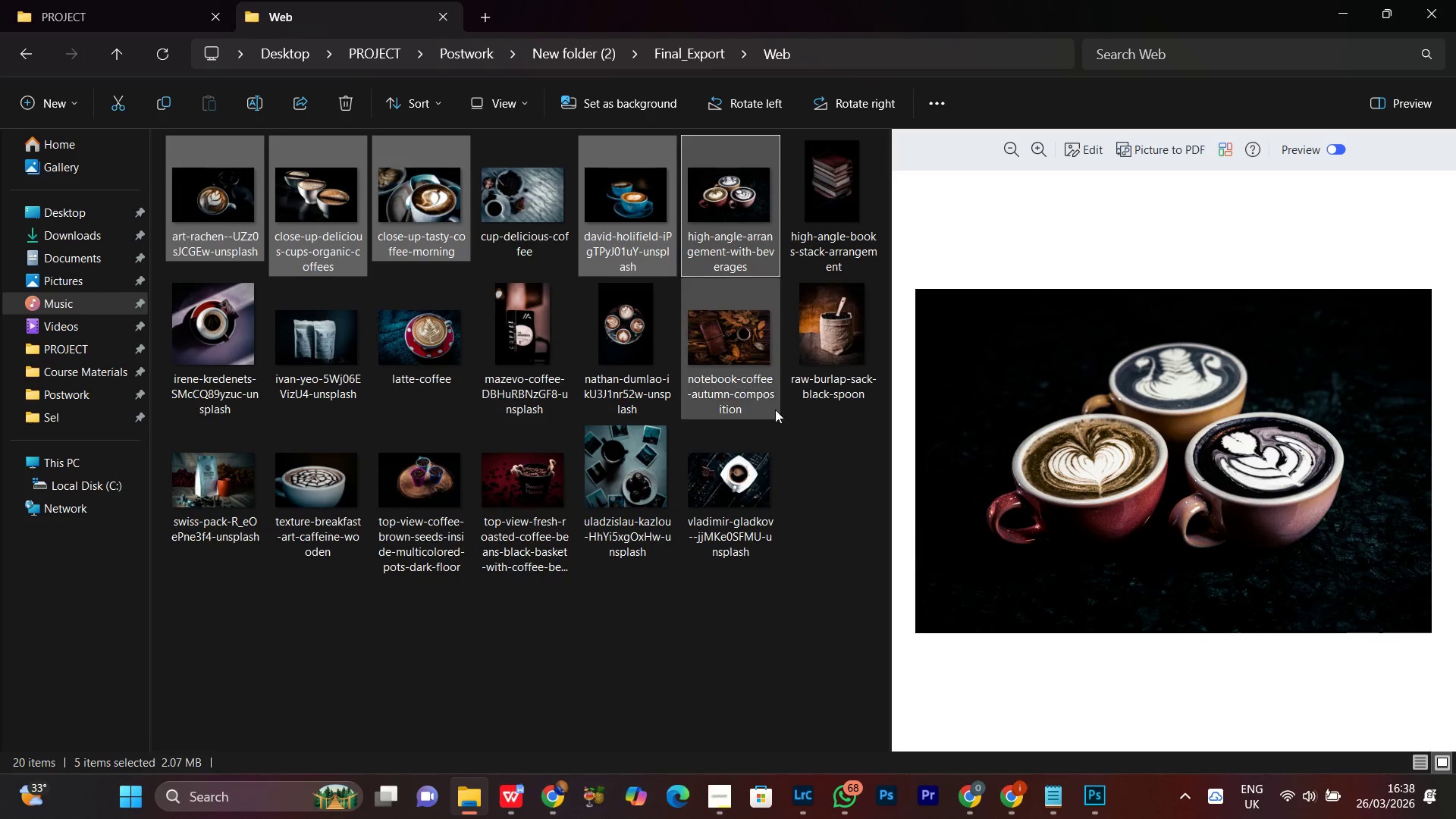 
hold_key(key=ControlLeft, duration=1.52)
left_click([303, 510])
 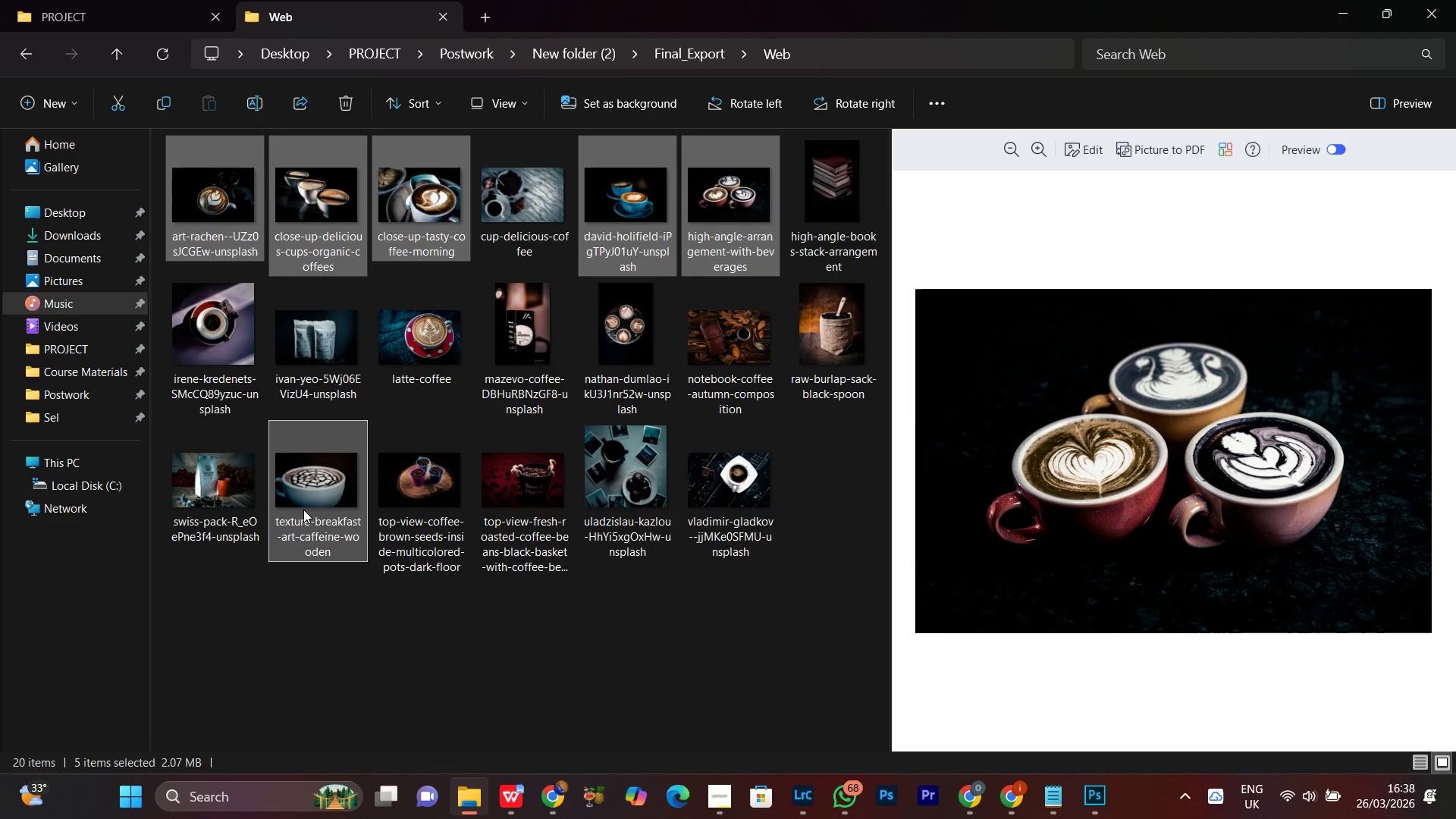 
hold_key(key=ControlLeft, duration=1.51)
left_click([438, 343])
 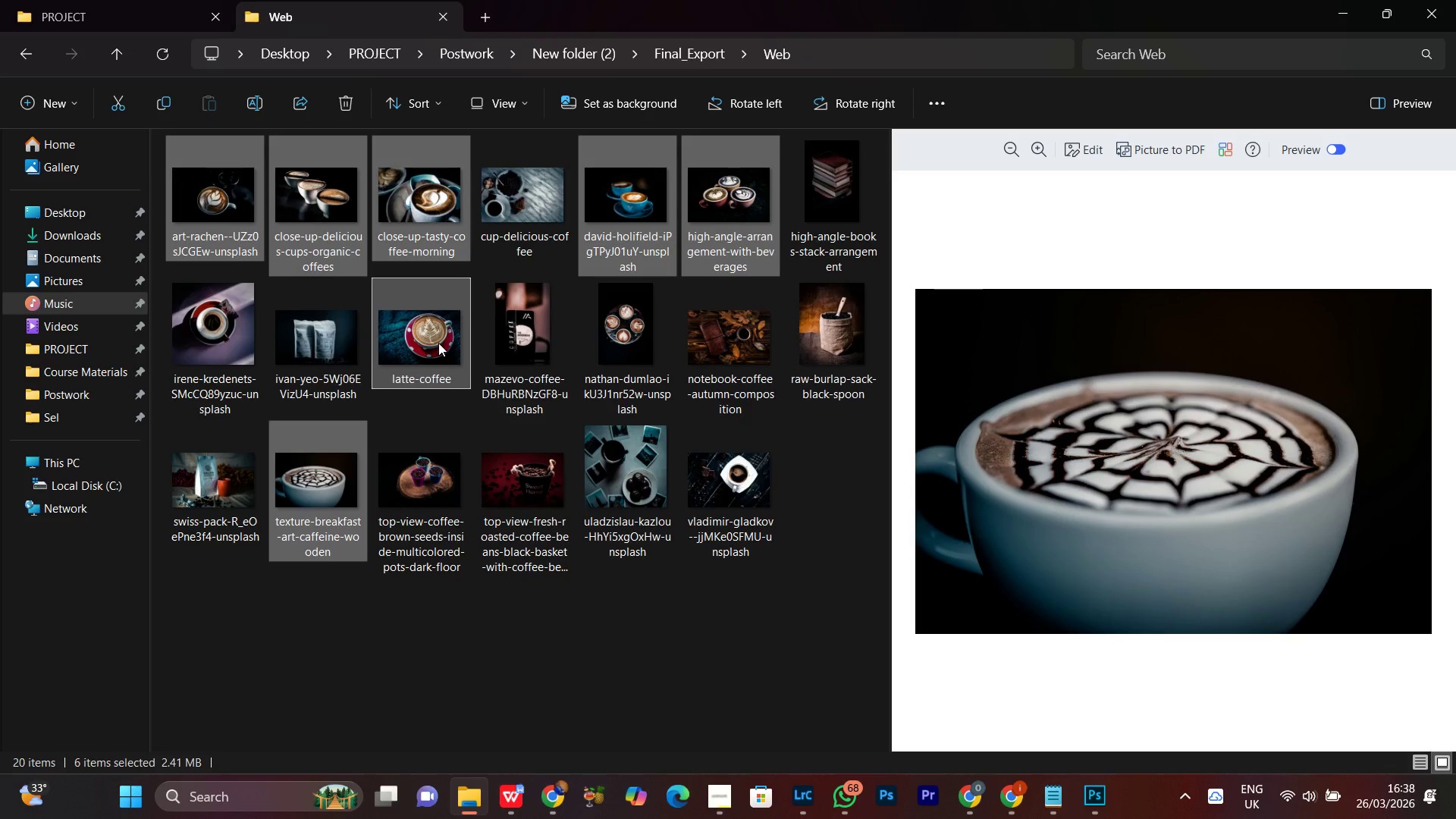 
hold_key(key=ControlLeft, duration=1.38)
left_click([651, 353])
 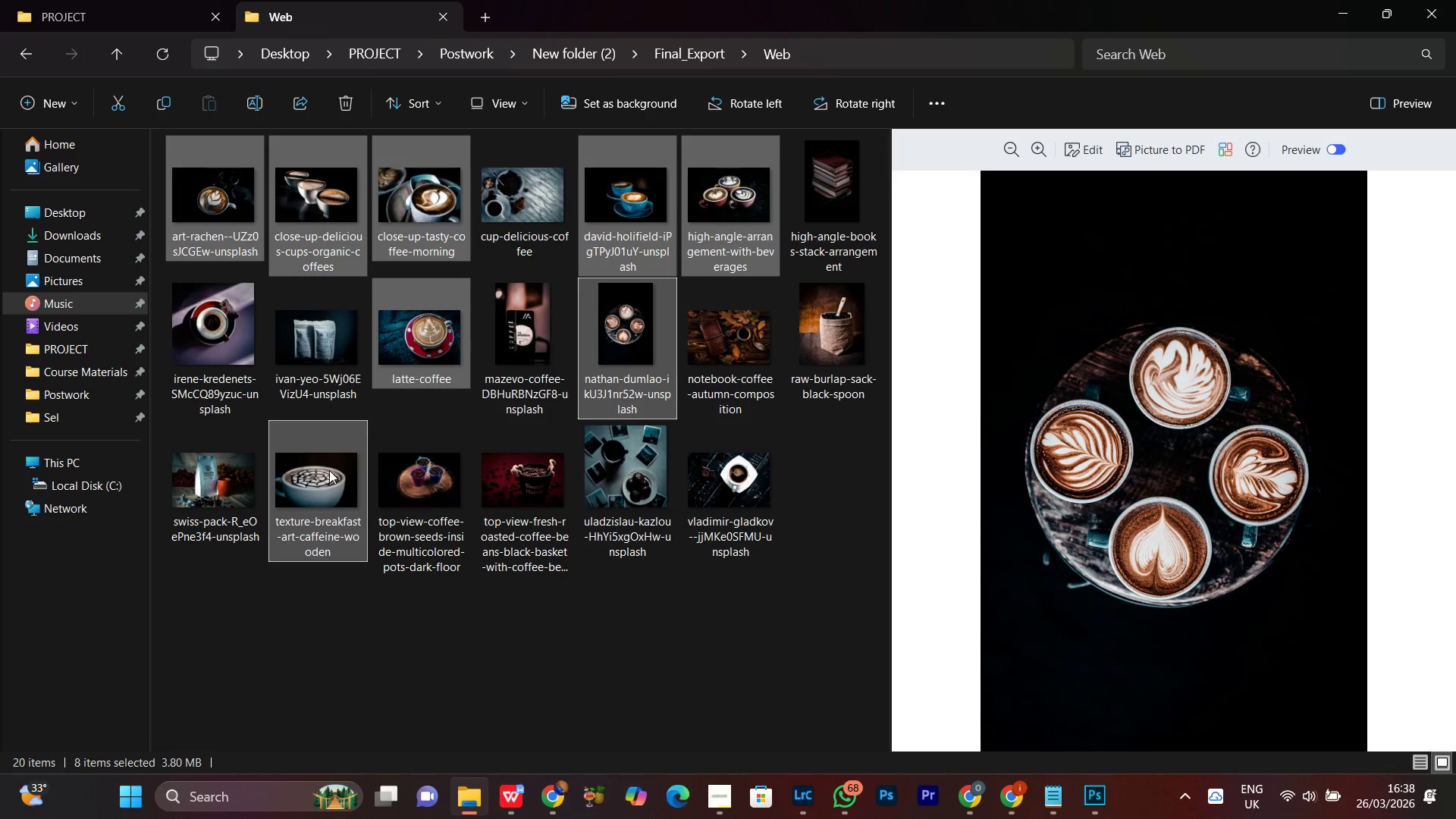 
hold_key(key=ControlLeft, duration=1.5)
left_click([325, 336])
 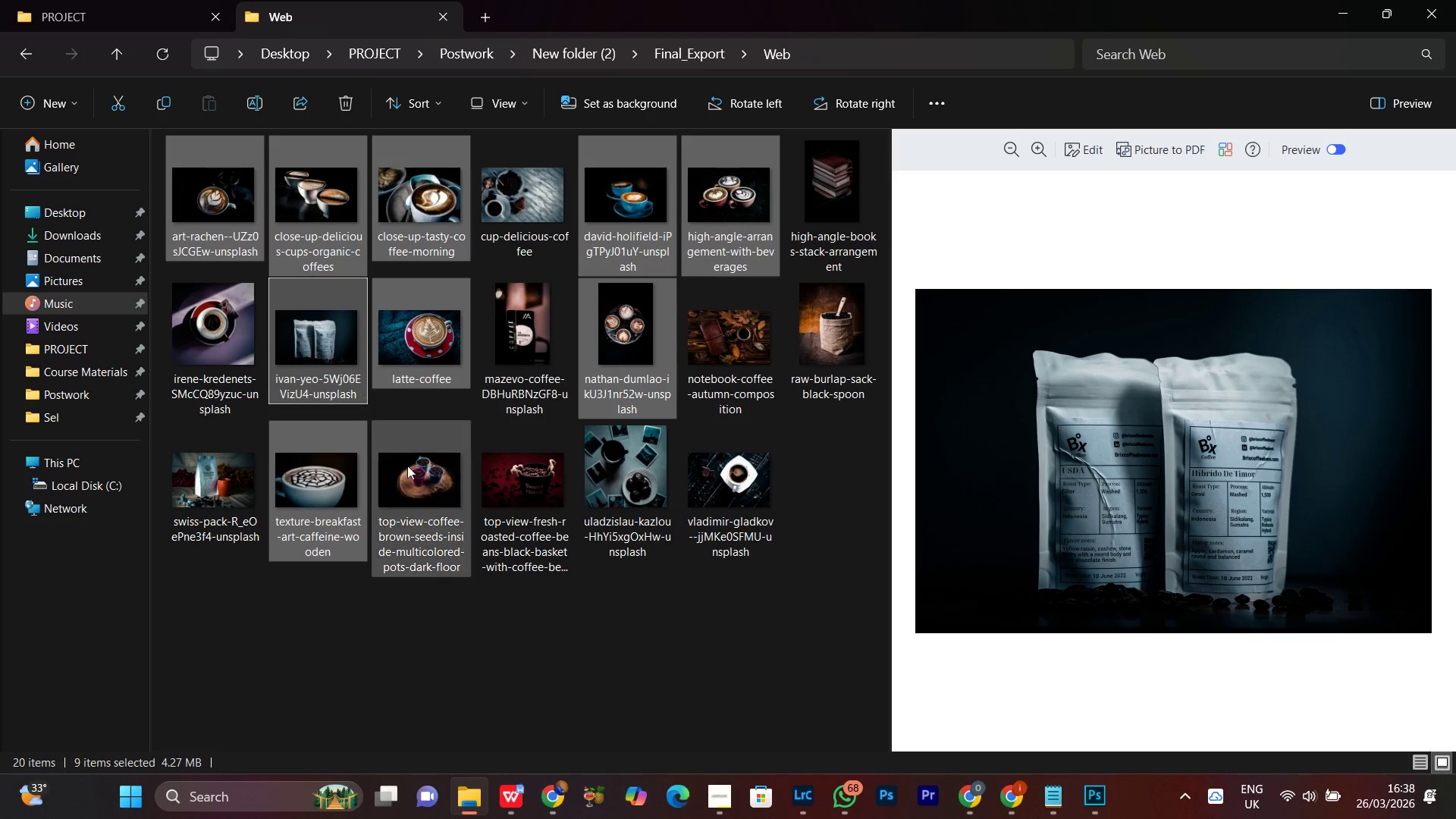 
hold_key(key=ControlLeft, duration=1.52)
left_click([437, 523])
 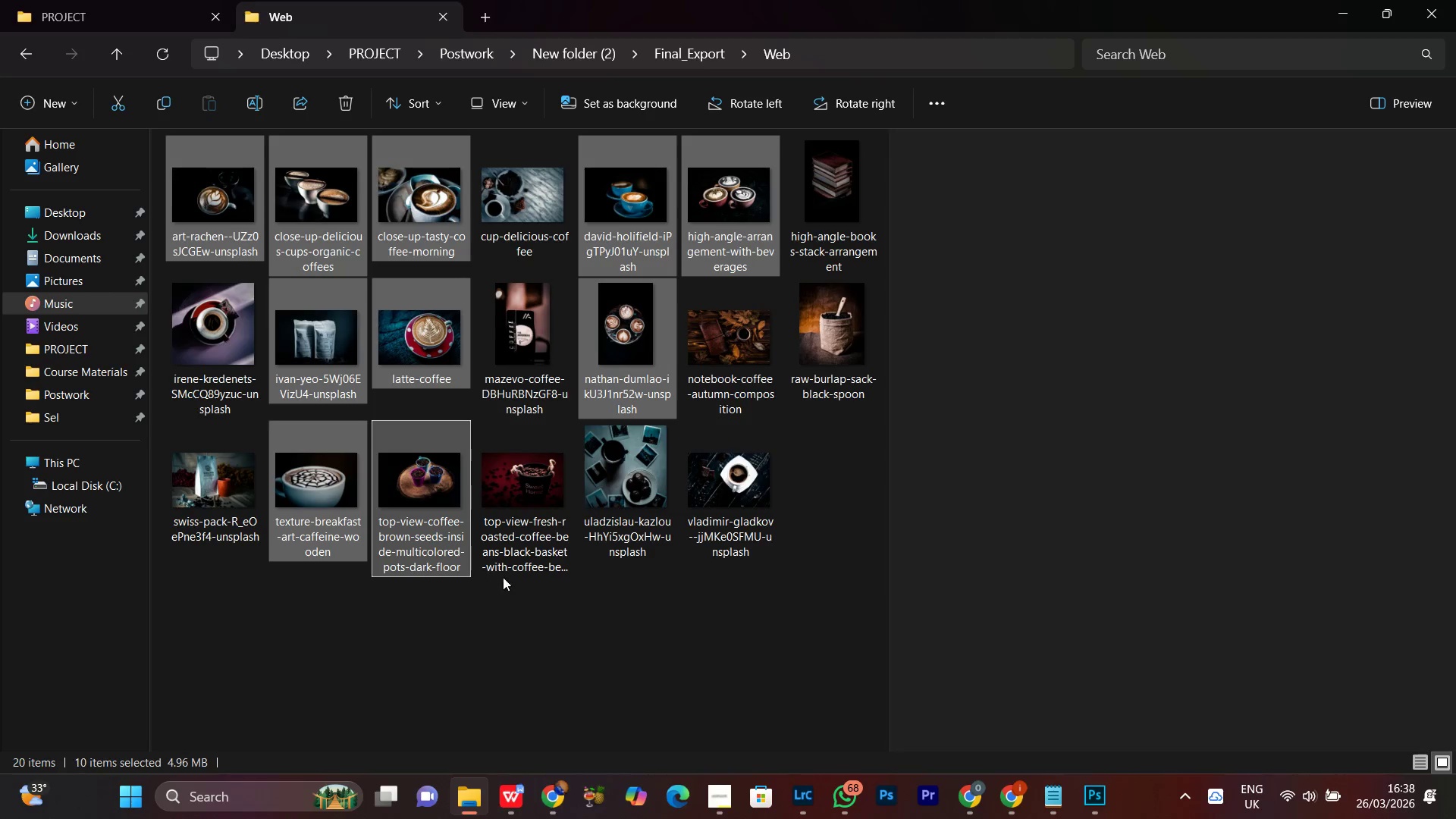 
hold_key(key=ControlLeft, duration=1.5)
left_click([539, 504])
 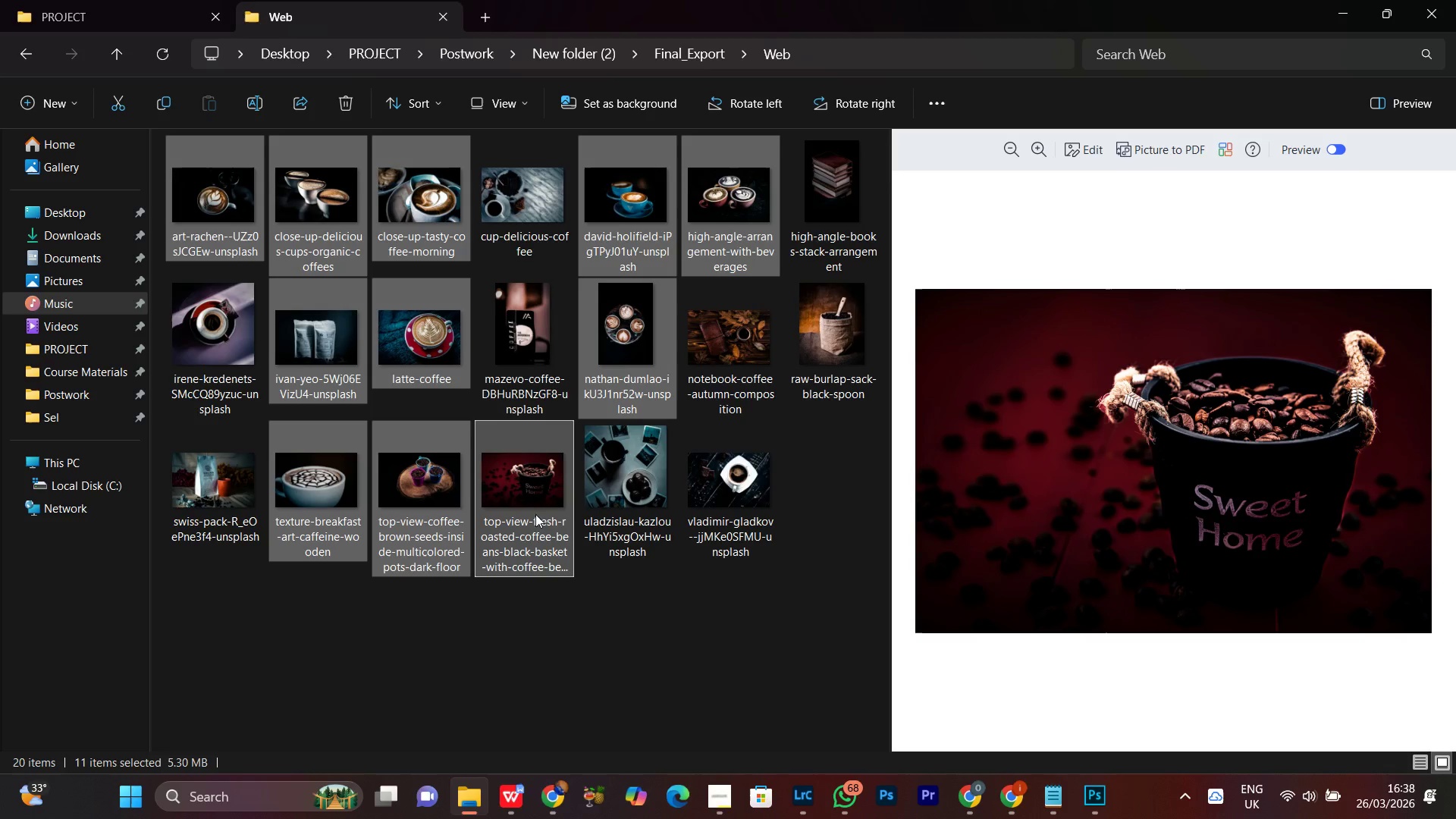 
hold_key(key=ControlLeft, duration=1.53)
left_click([219, 502])
 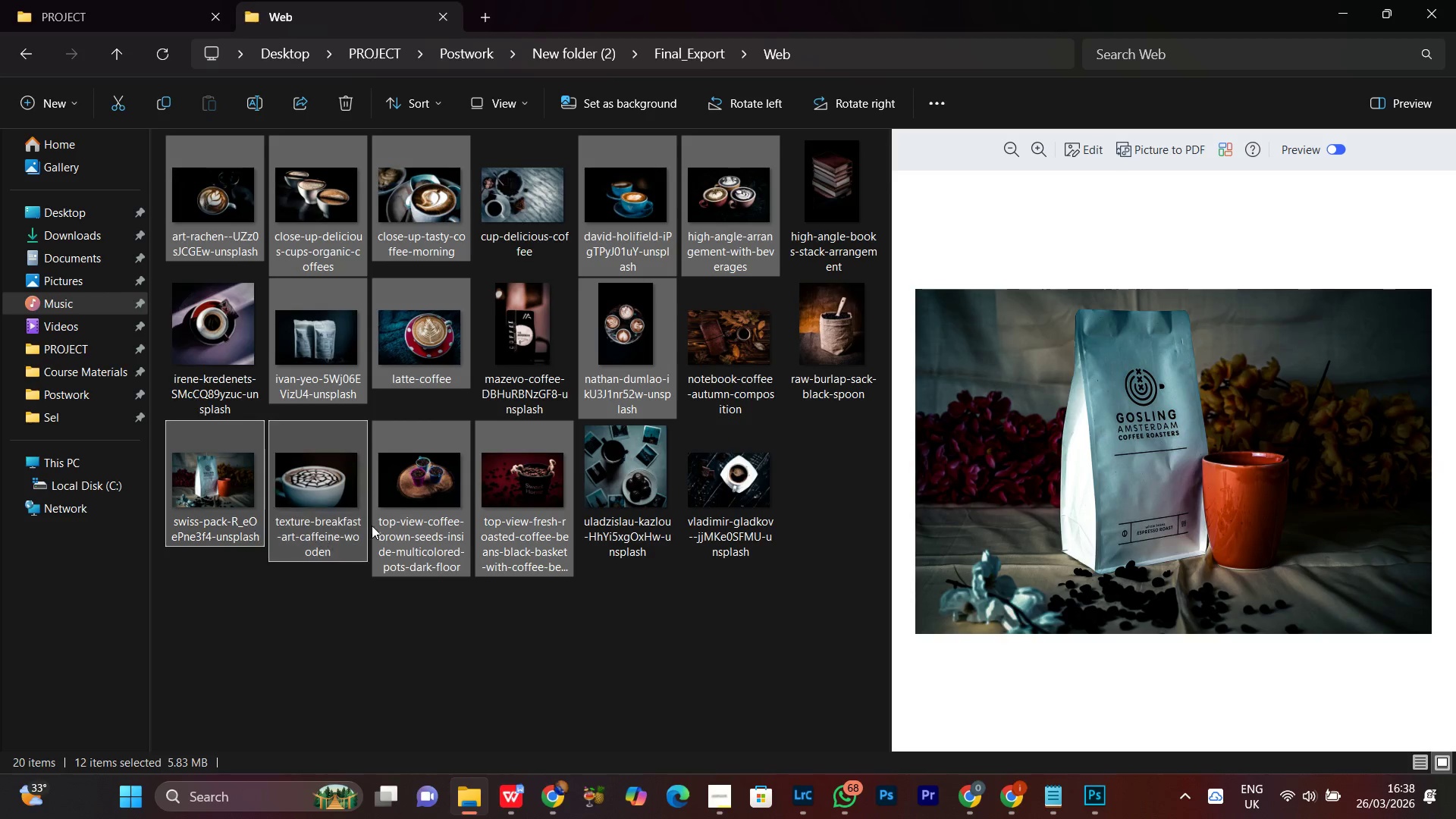 
hold_key(key=ControlLeft, duration=1.52)
left_click([520, 359])
 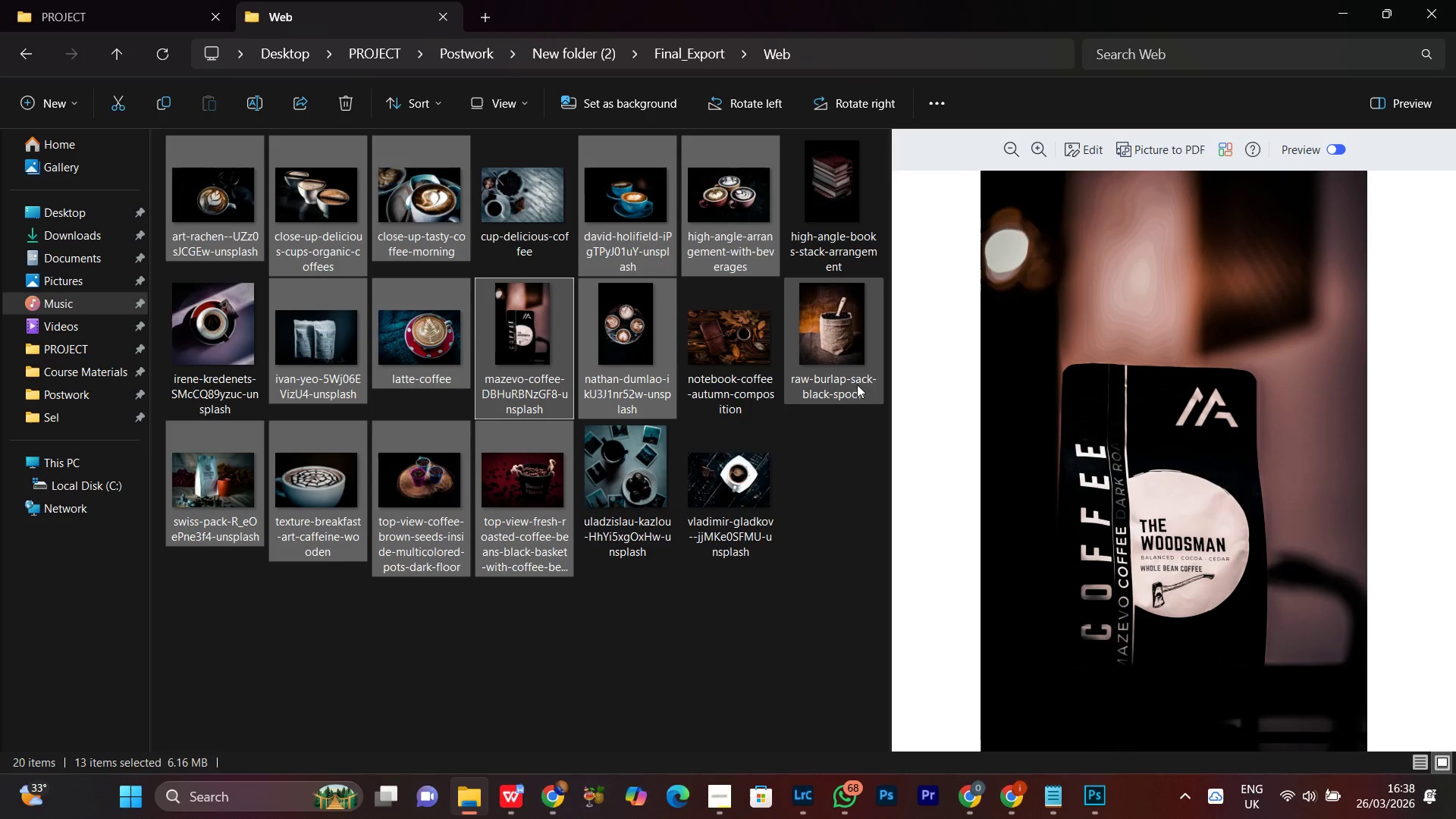 
hold_key(key=ControlLeft, duration=0.72)
left_click([848, 356])
 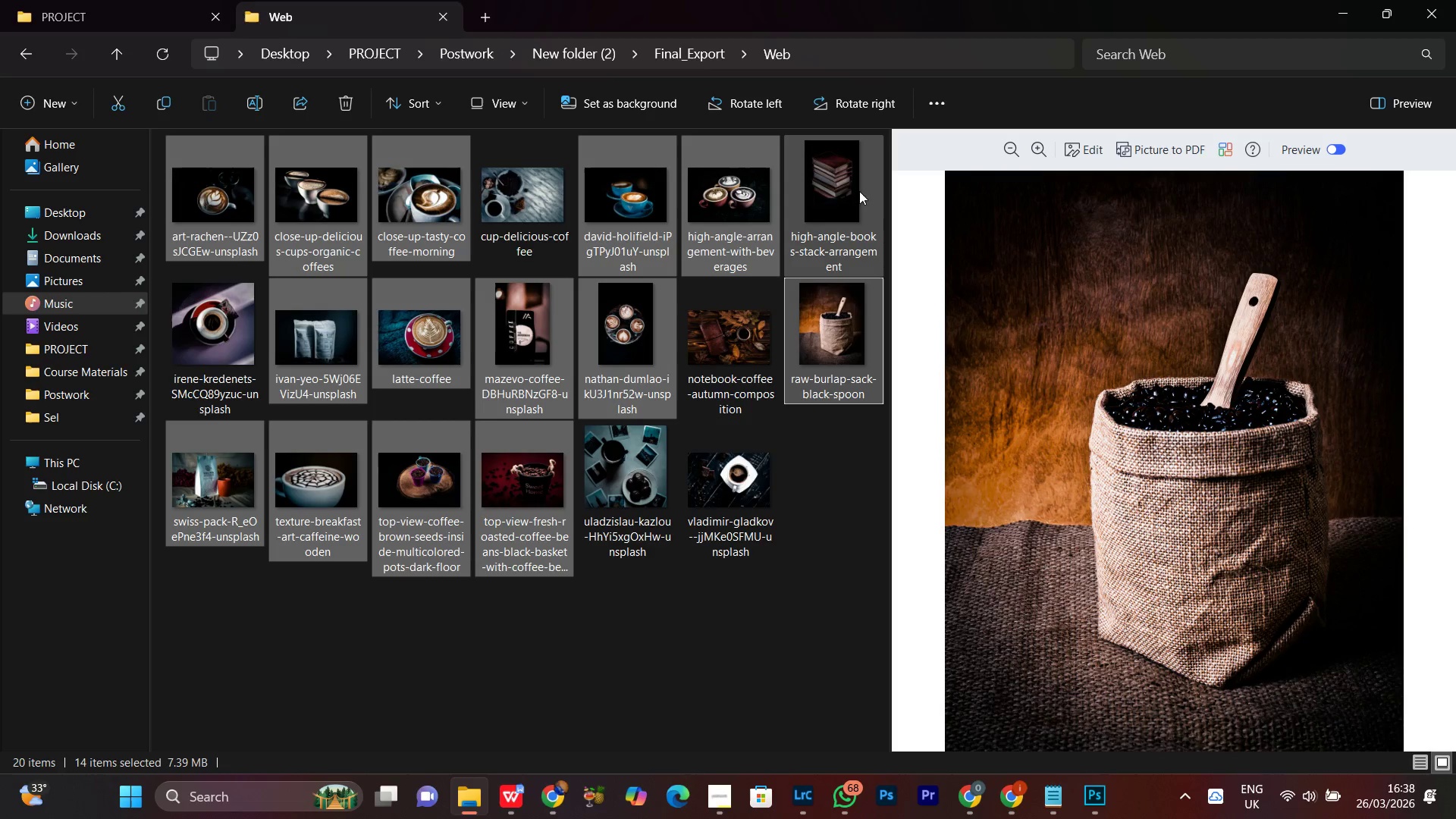 
mouse_move([730, 377])
 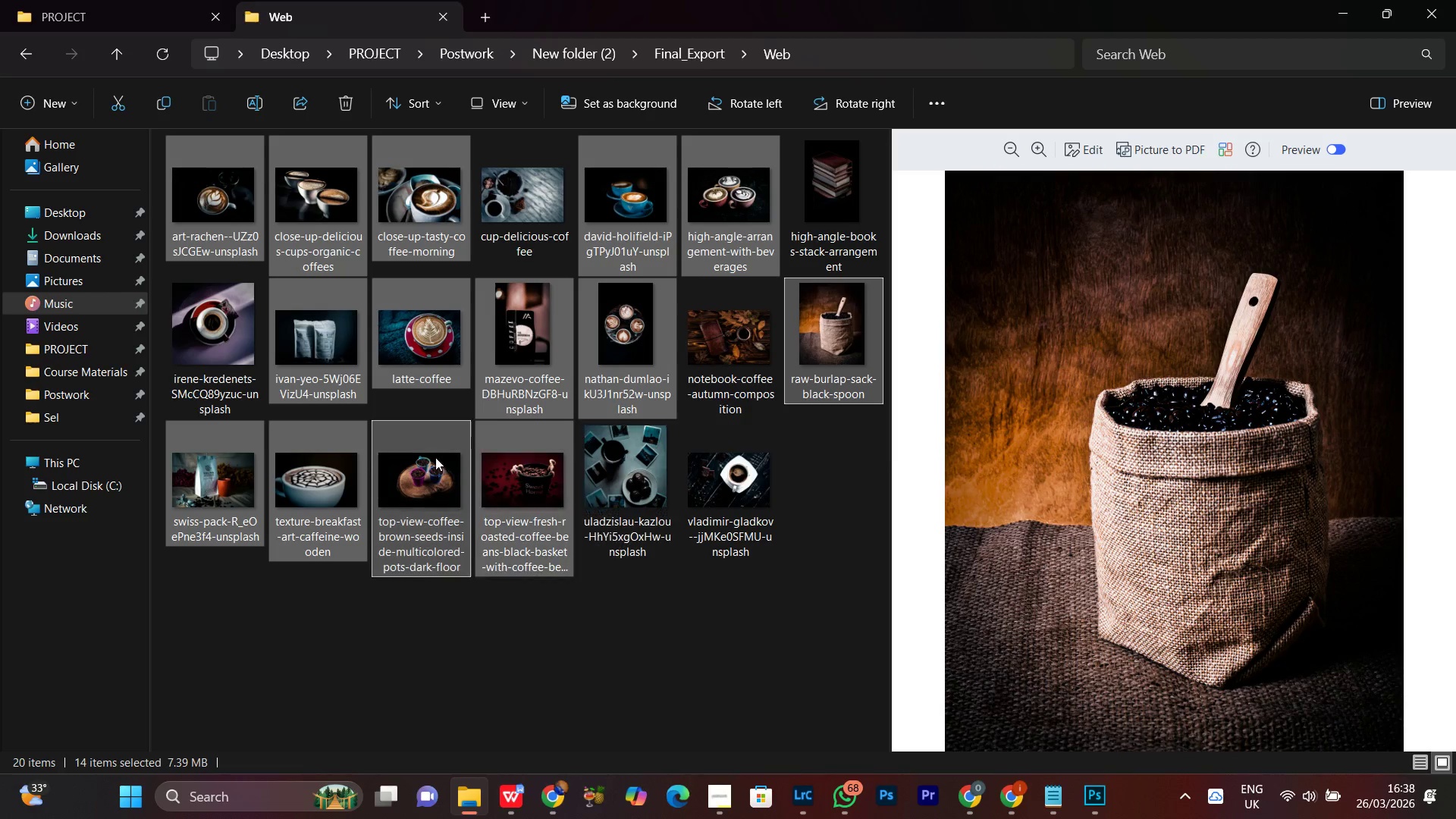 
mouse_move([211, 337])
 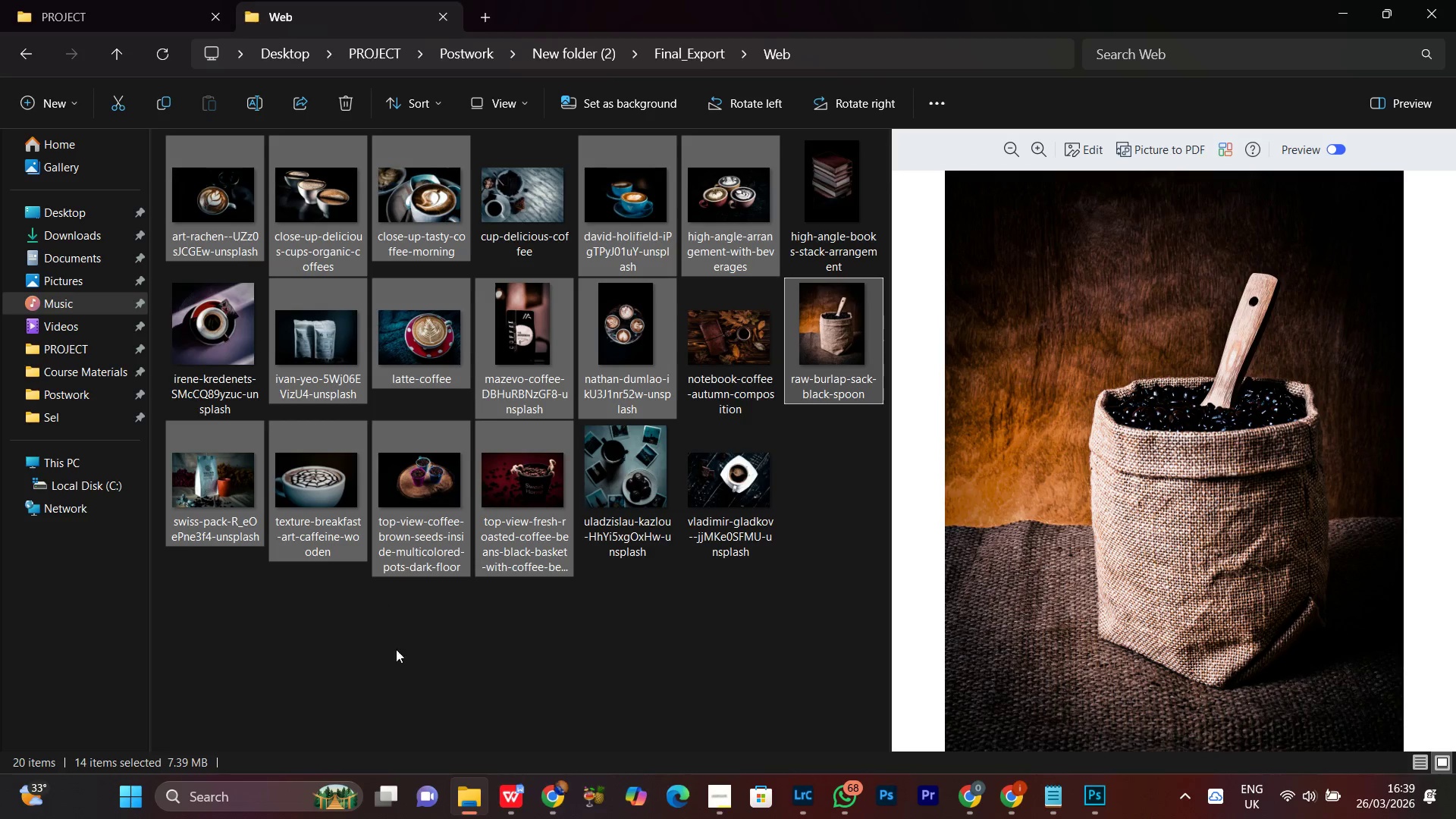 
left_click([513, 696])
 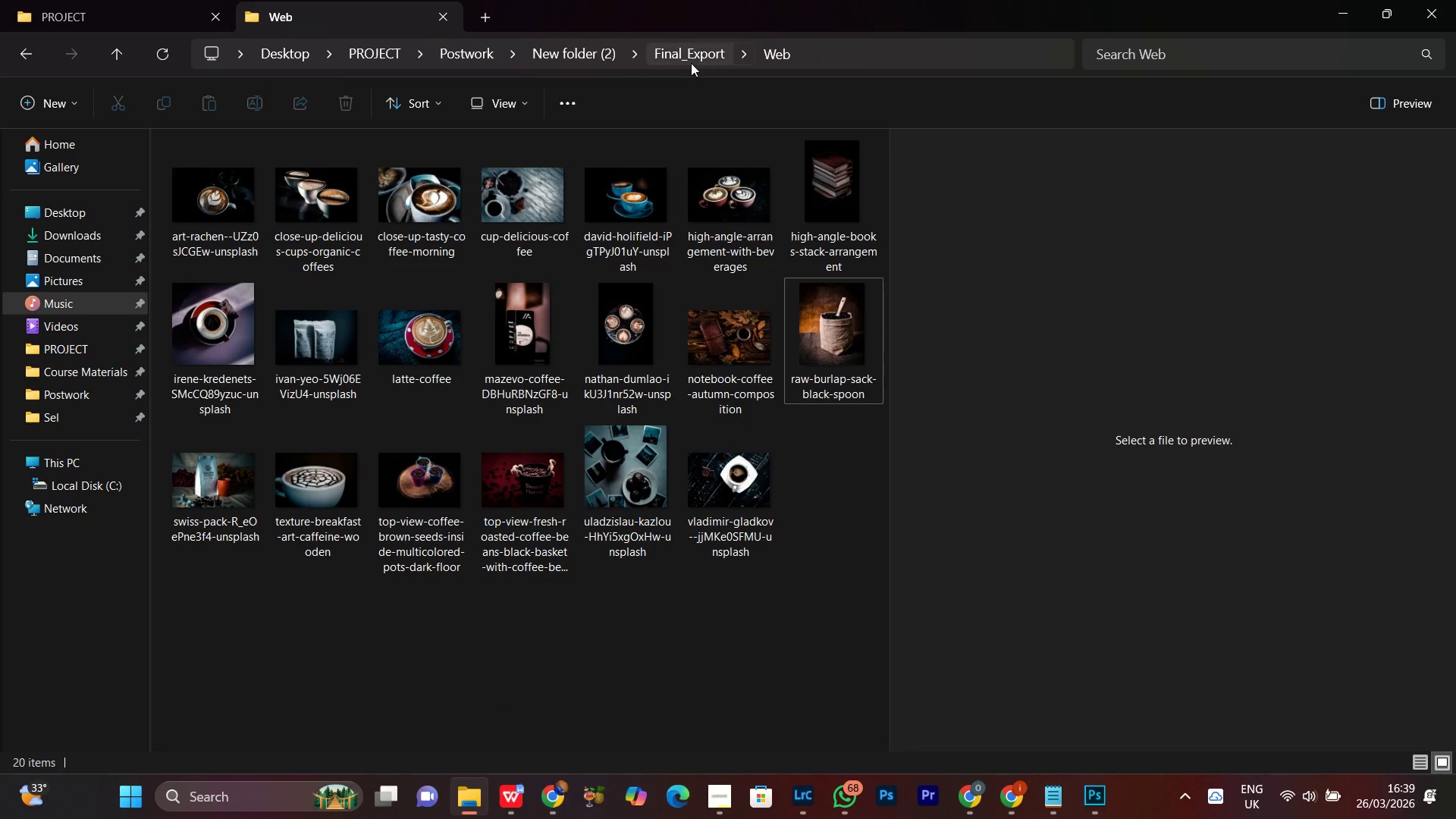 
left_click([689, 60])
 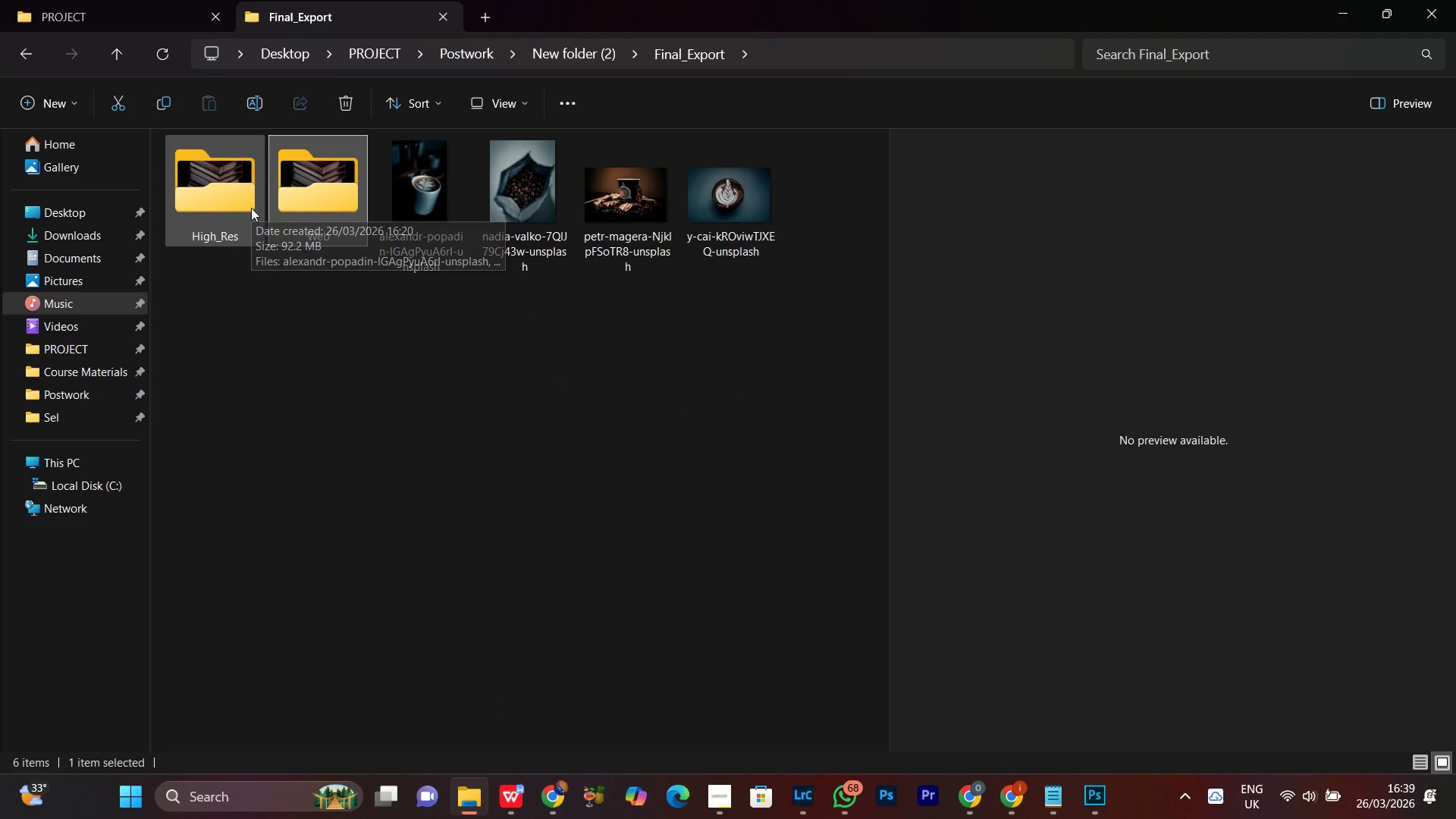 
double_click([251, 208])
 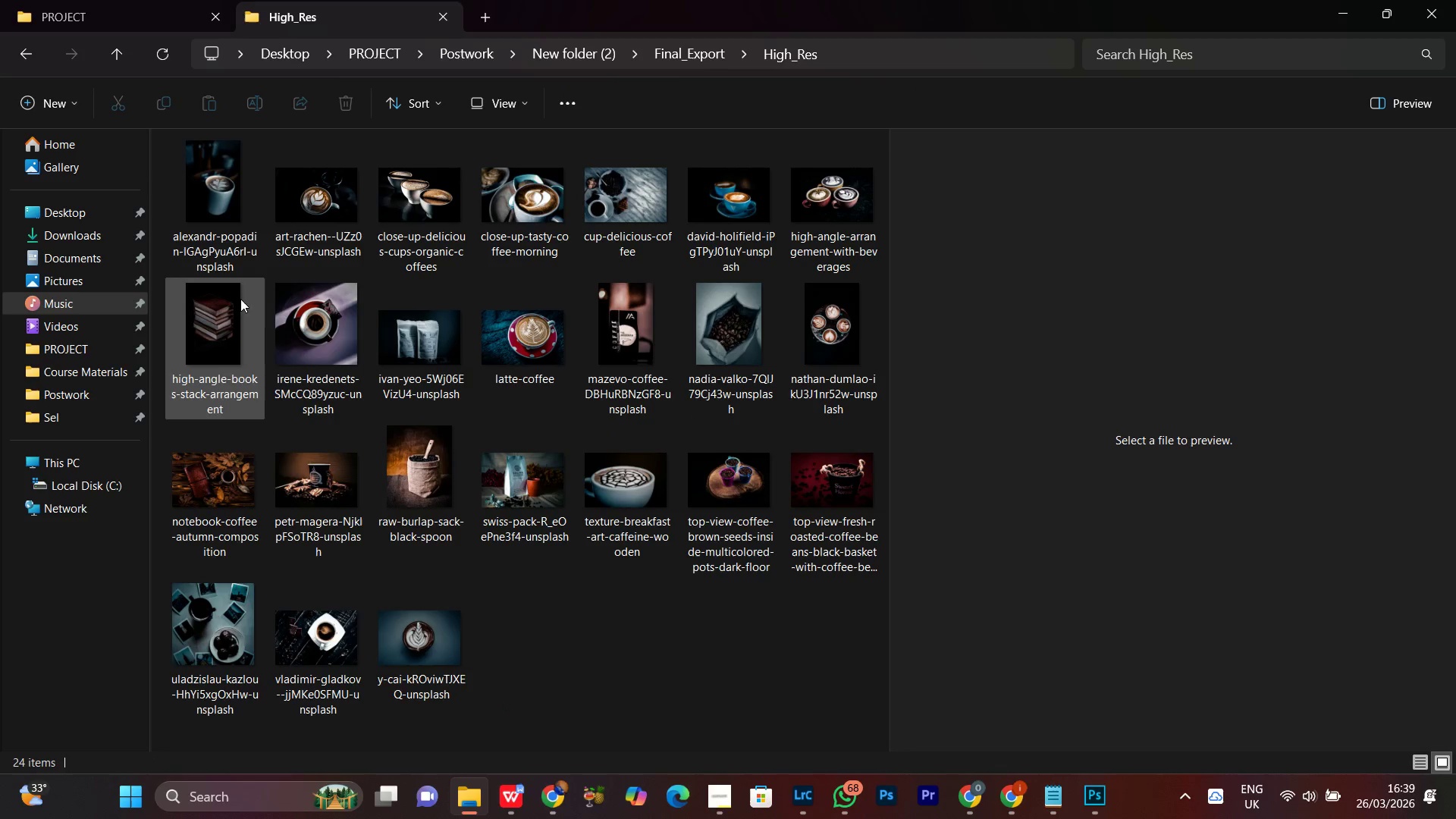 
left_click([232, 206])
 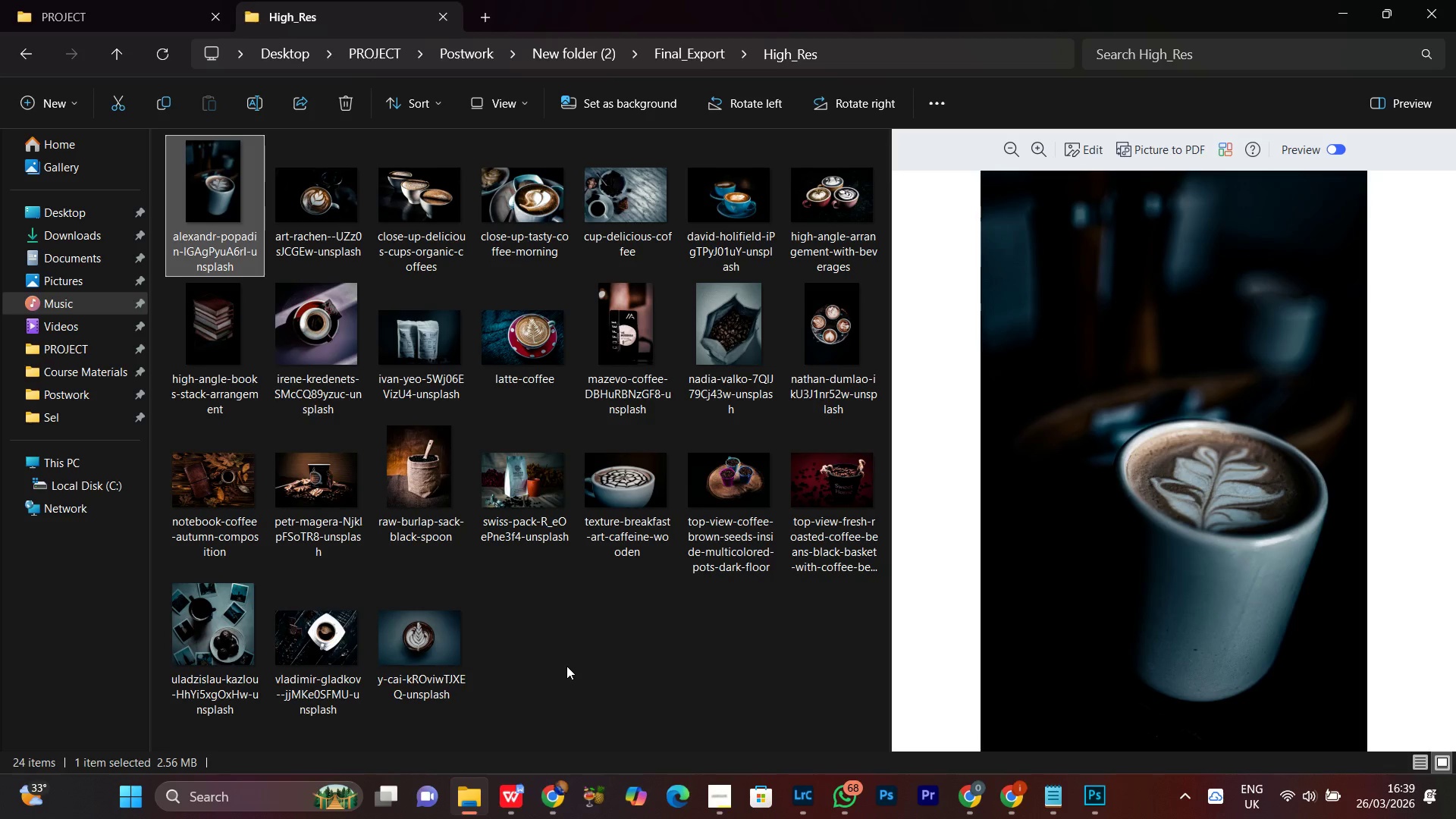 
hold_key(key=ControlLeft, duration=0.52)
left_click([439, 654])
 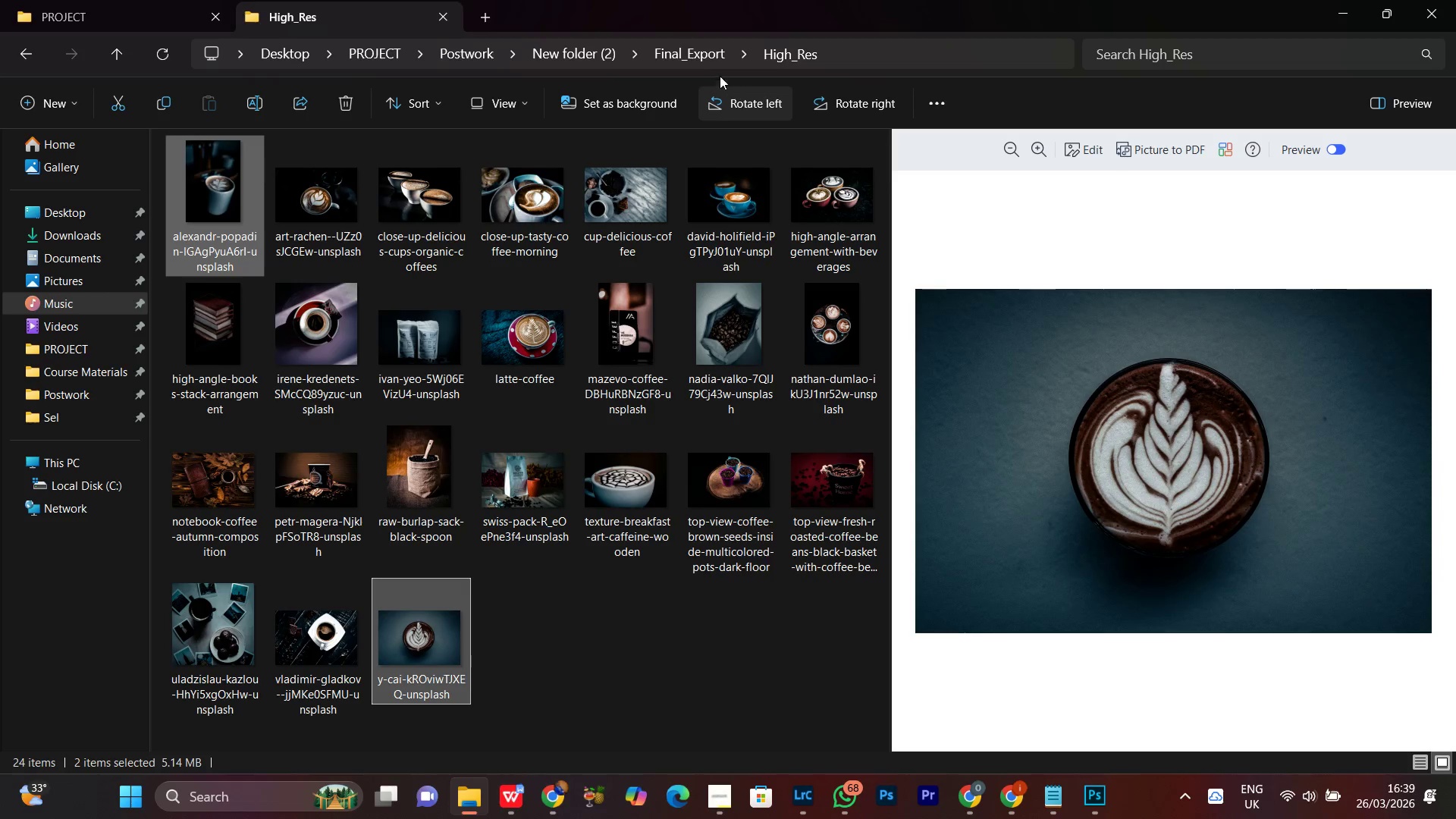 
left_click([693, 55])
 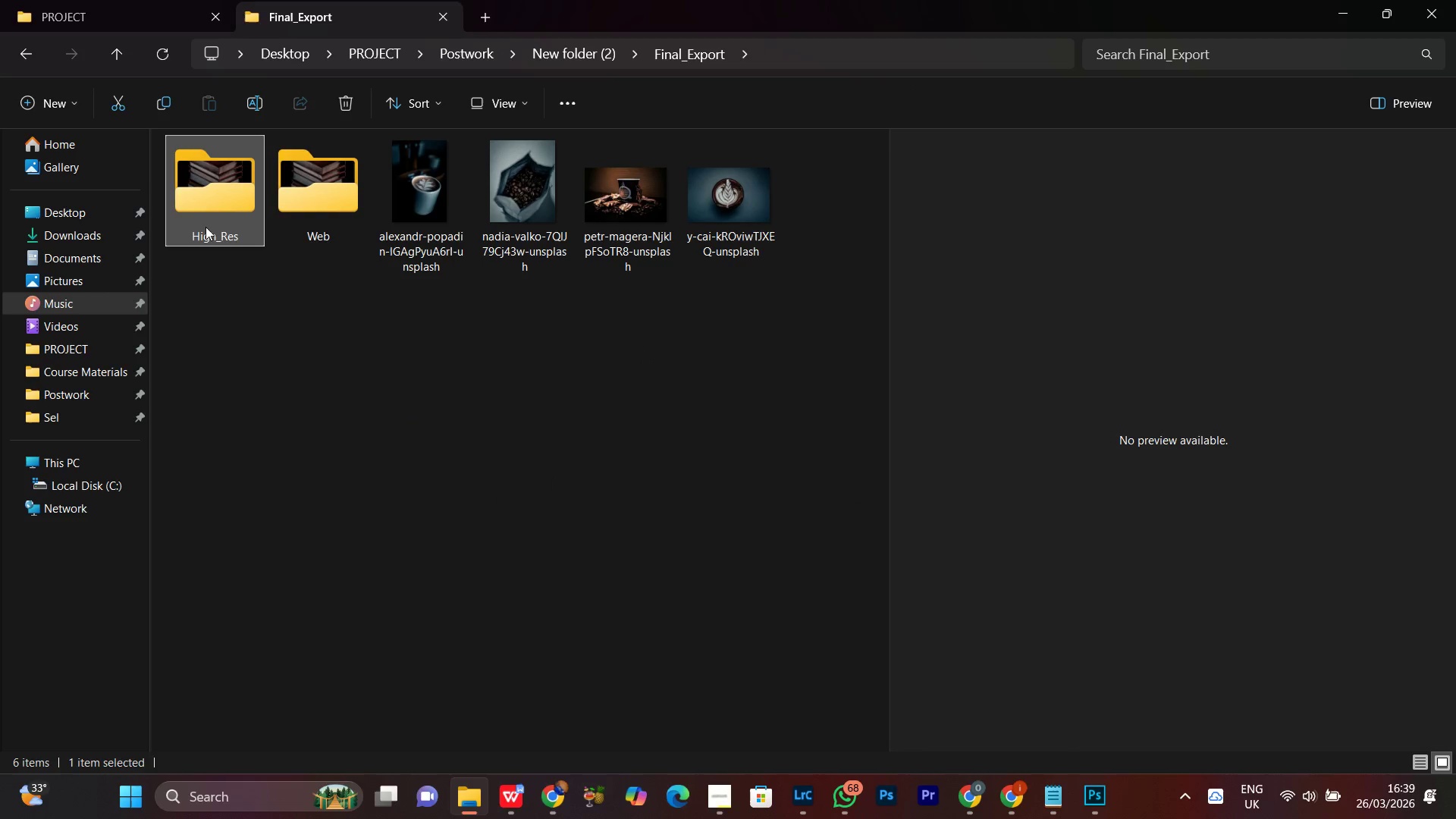 
double_click([227, 199])
 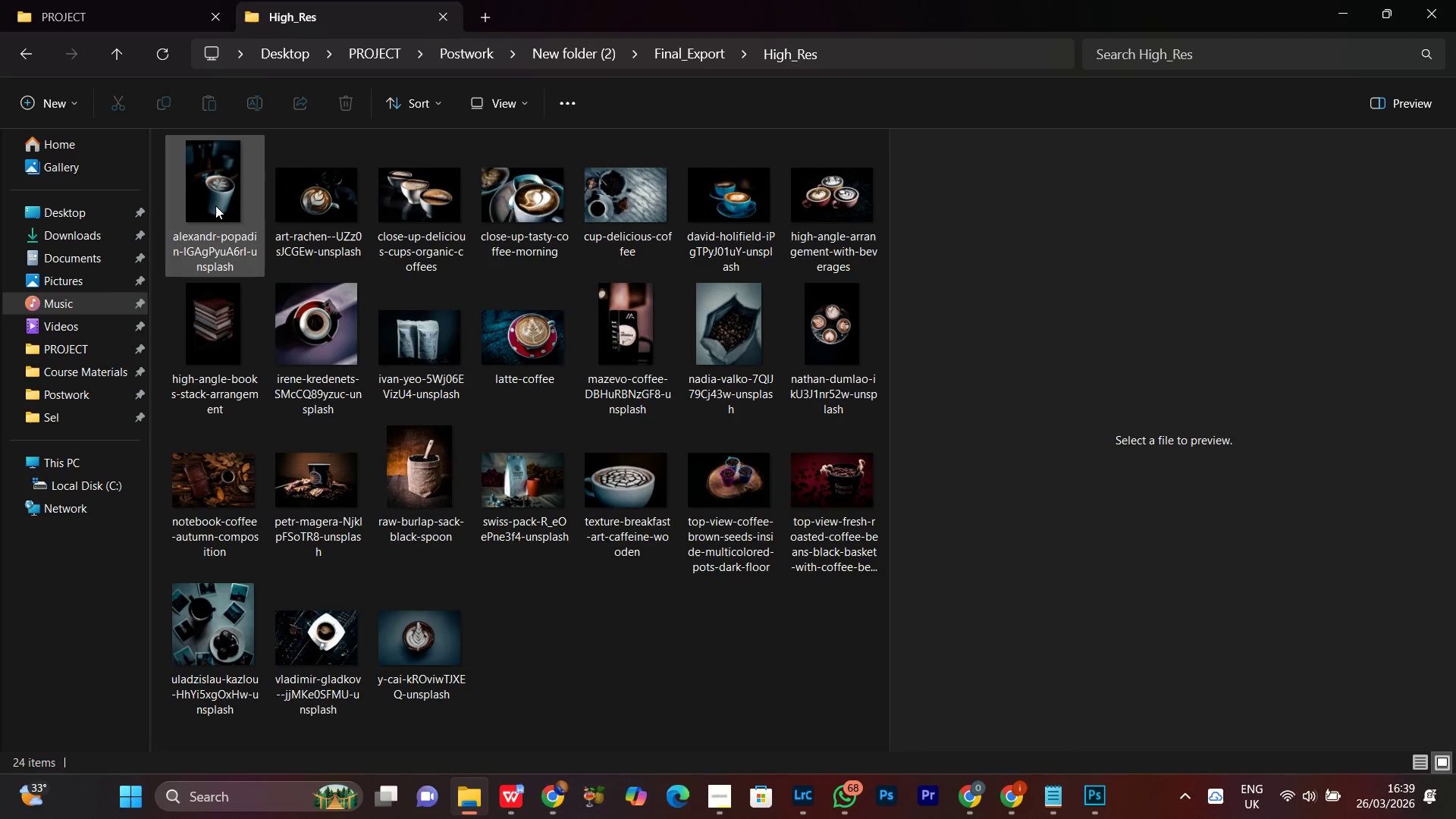 
left_click([218, 204])
 